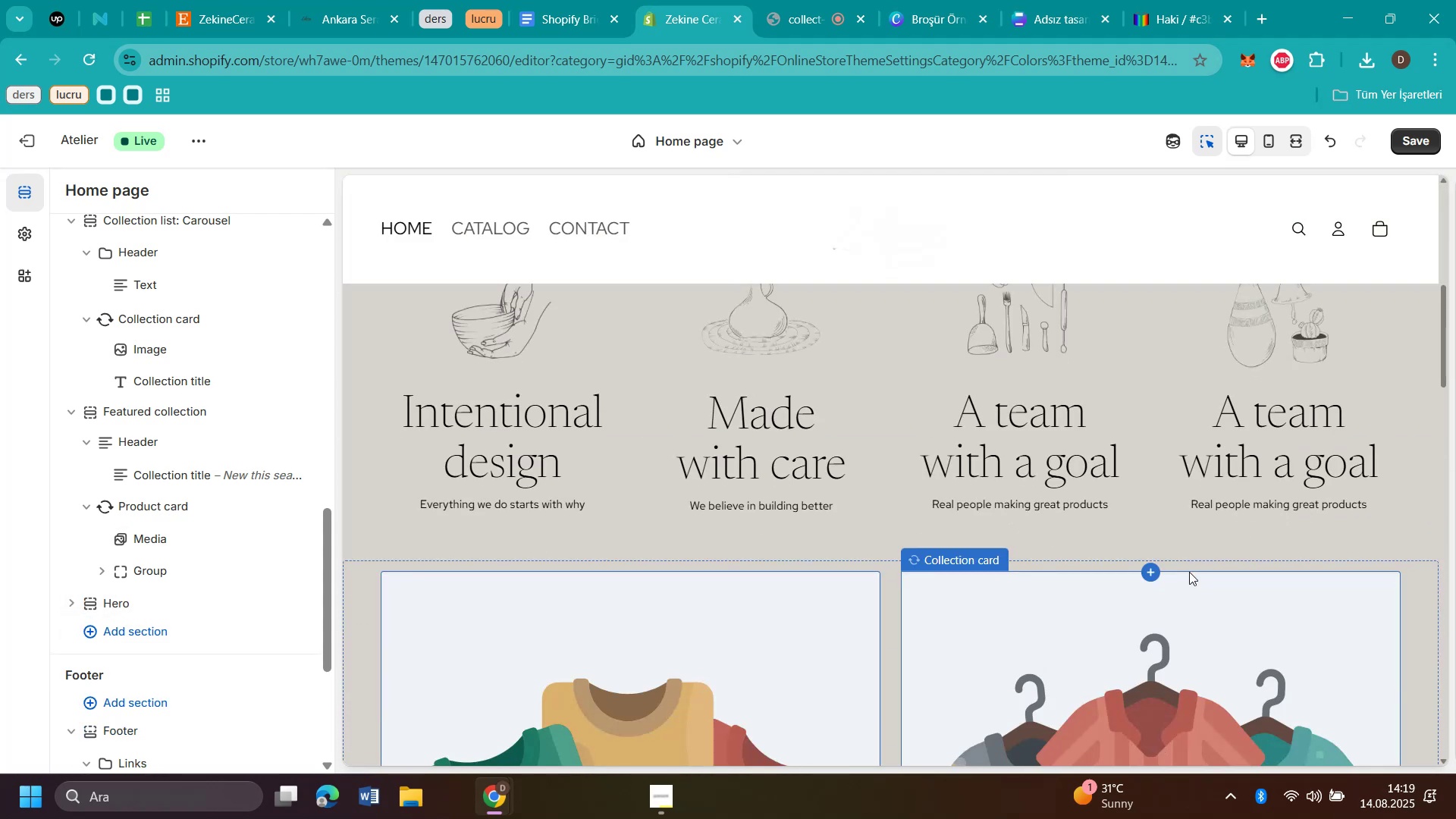 
scroll: coordinate [1189, 572], scroll_direction: down, amount: 18.0
 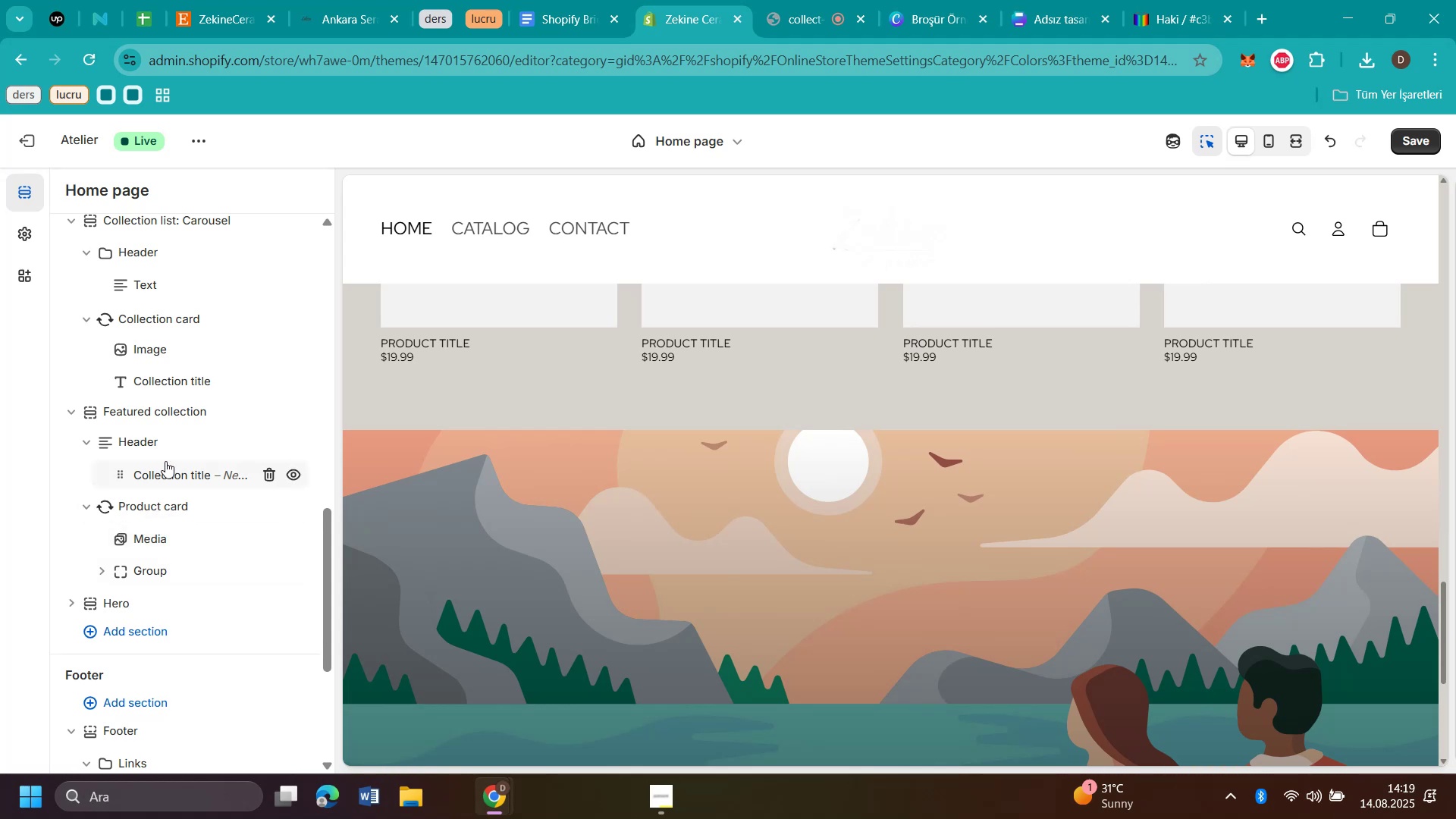 
left_click([143, 628])
 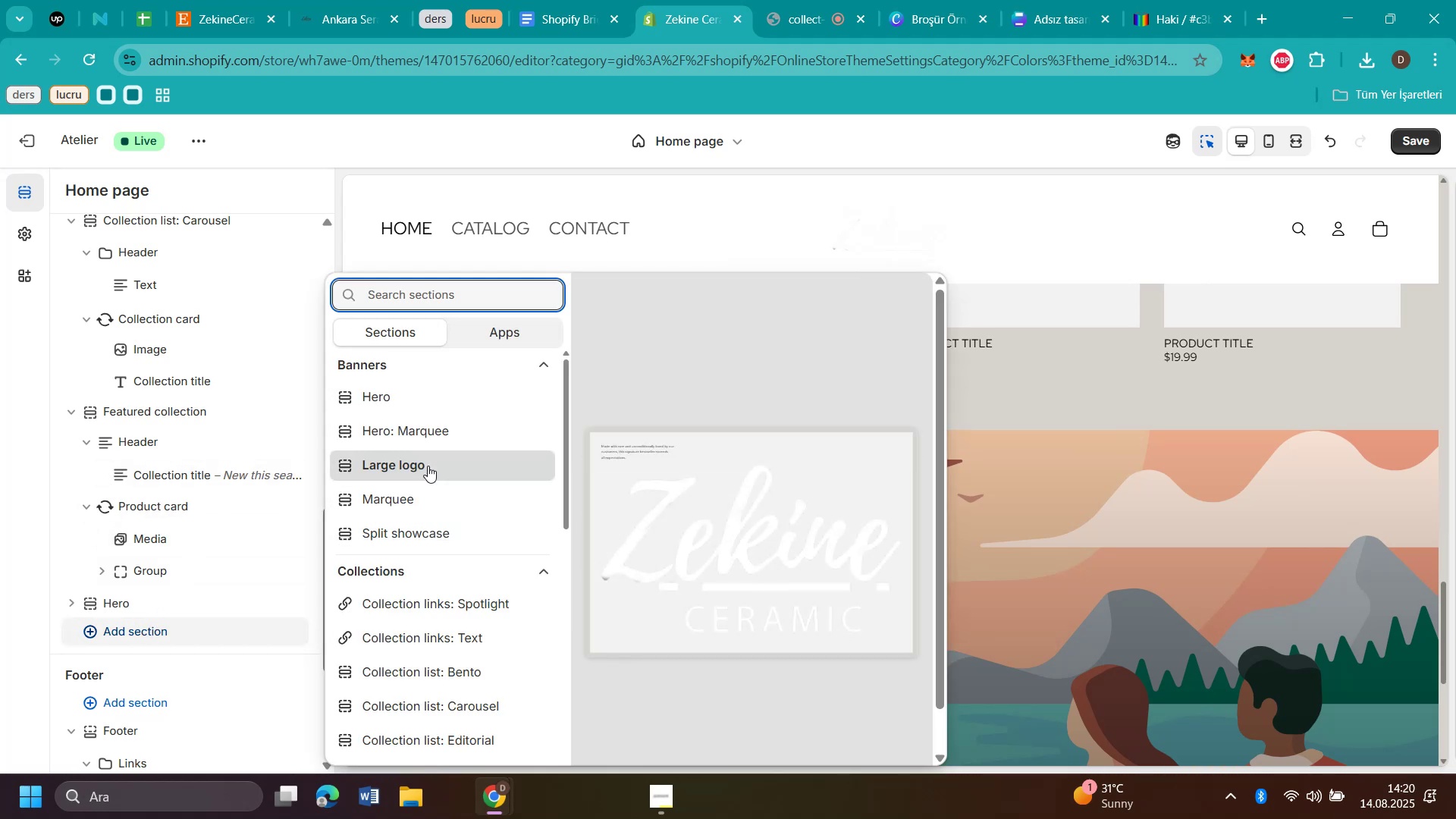 
wait(10.35)
 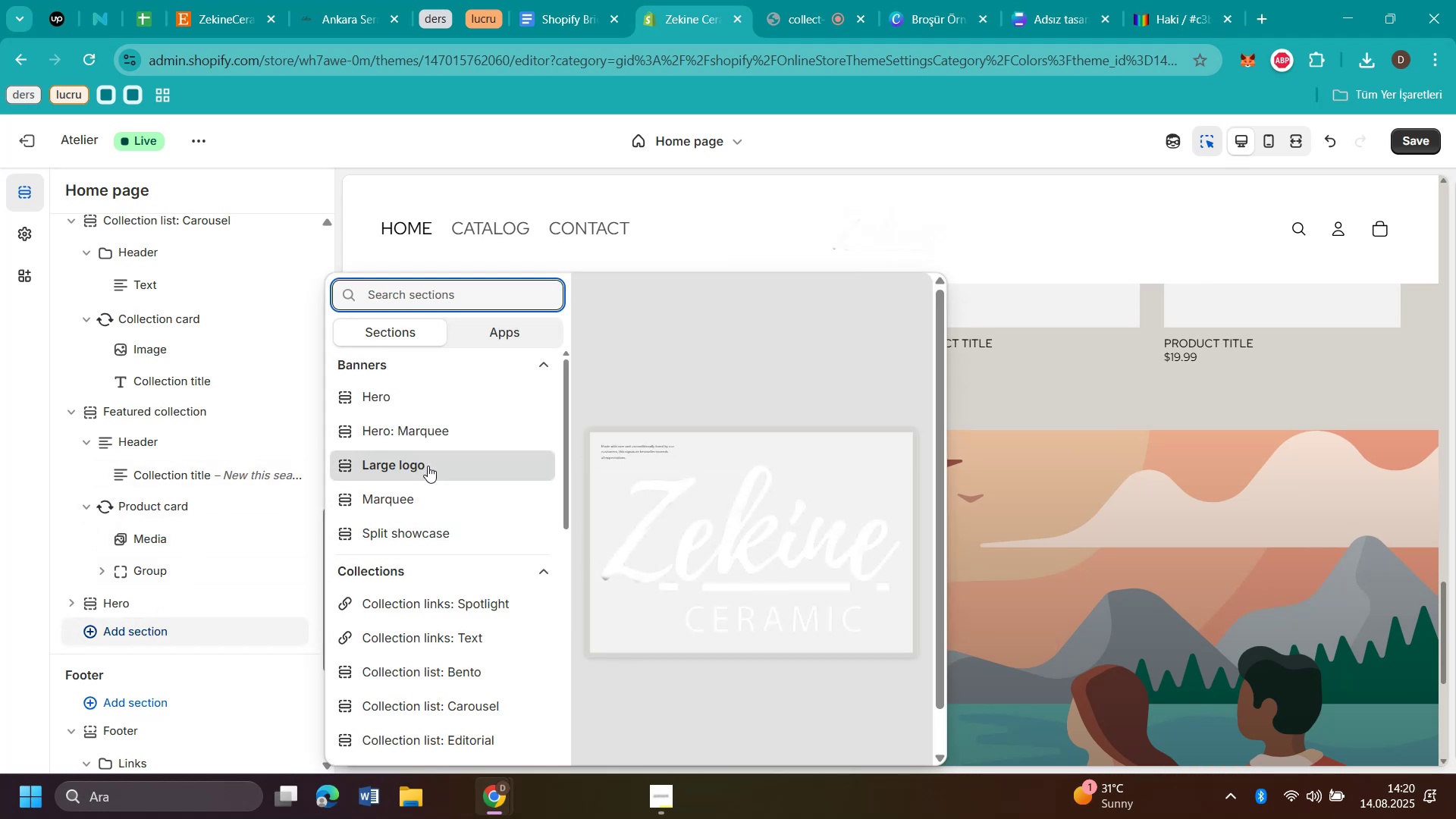 
scroll: coordinate [1365, 510], scroll_direction: down, amount: 2.0
 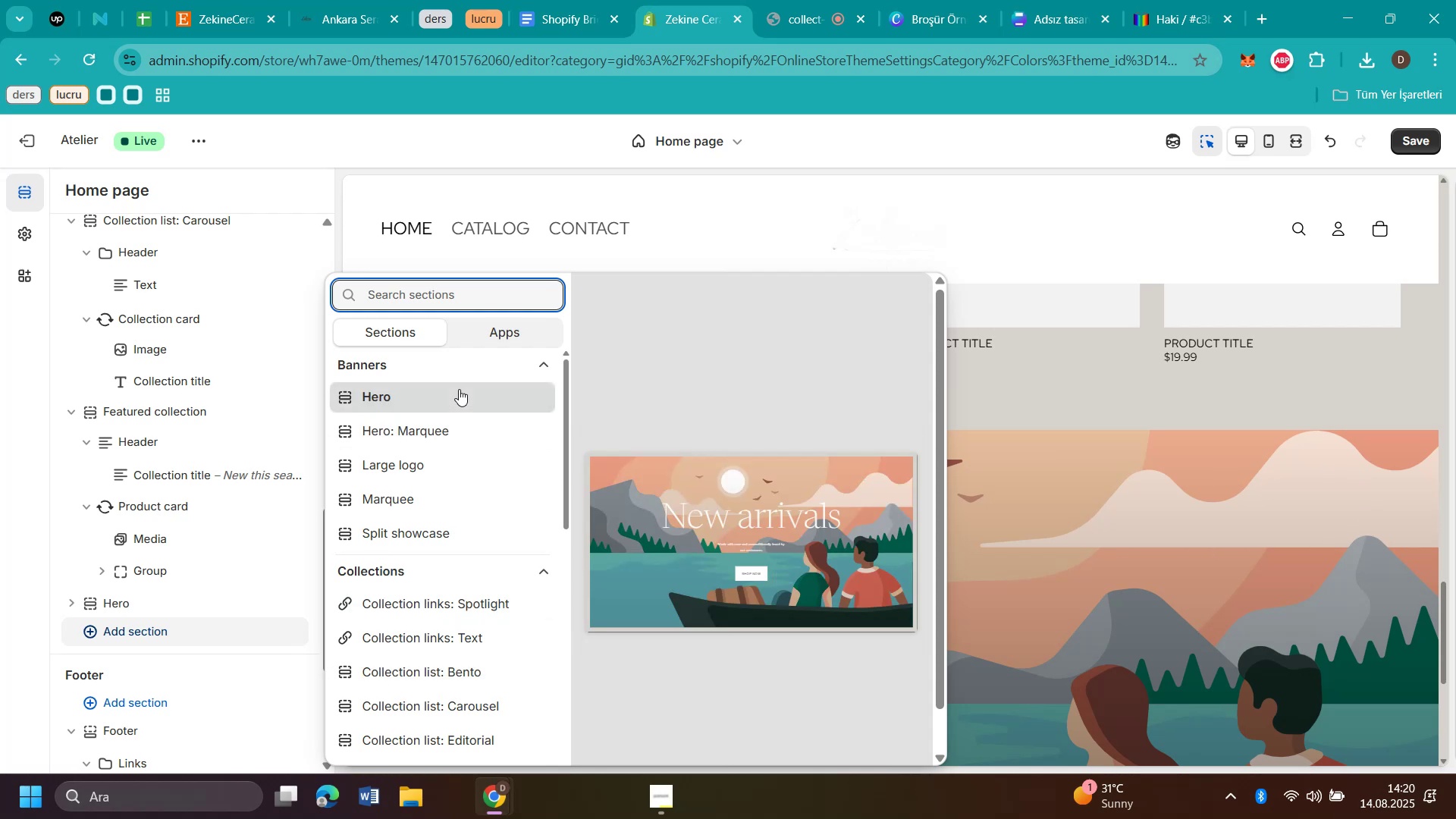 
wait(5.56)
 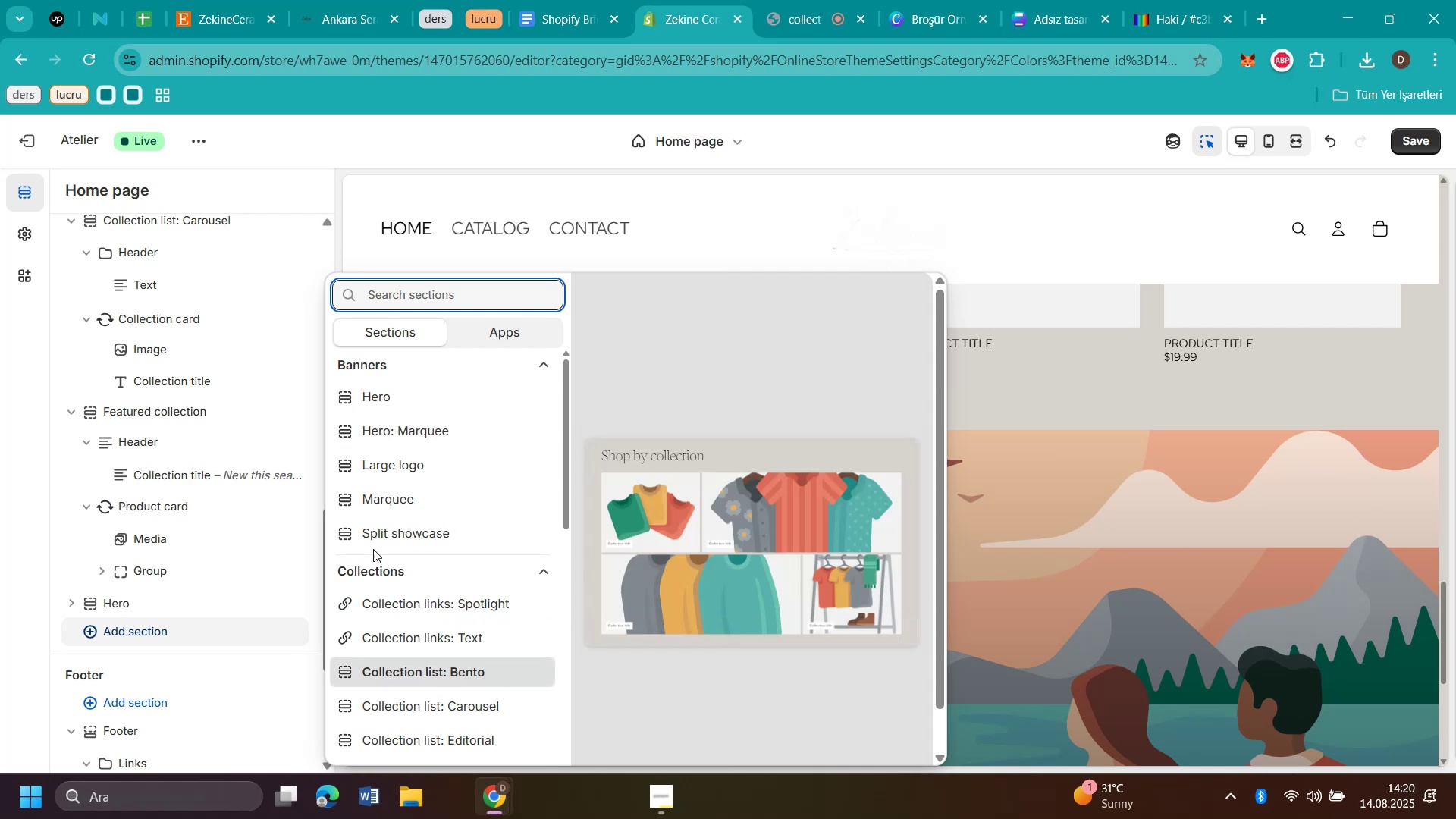 
scroll: coordinate [444, 582], scroll_direction: down, amount: 17.0
 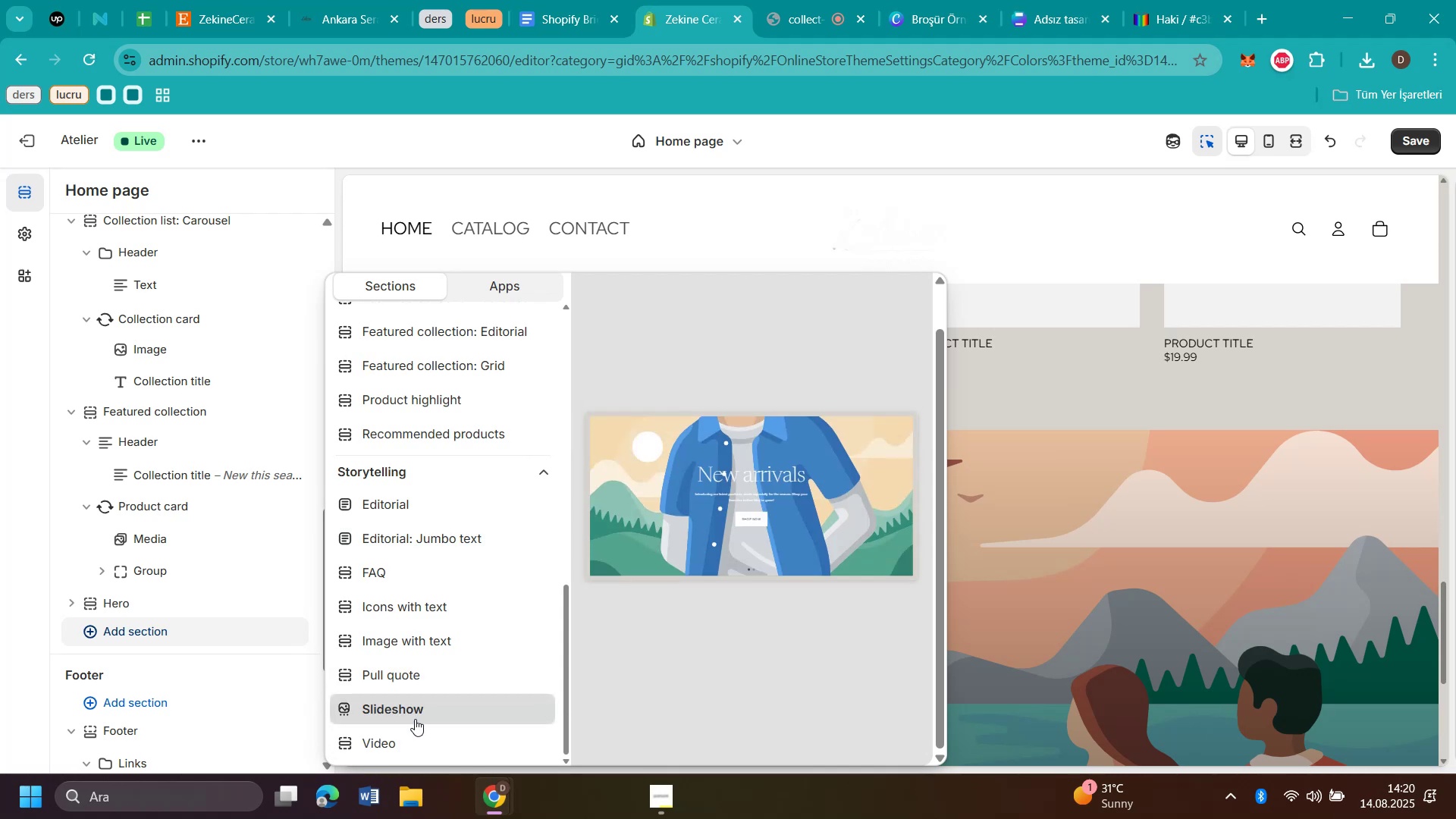 
left_click([413, 714])
 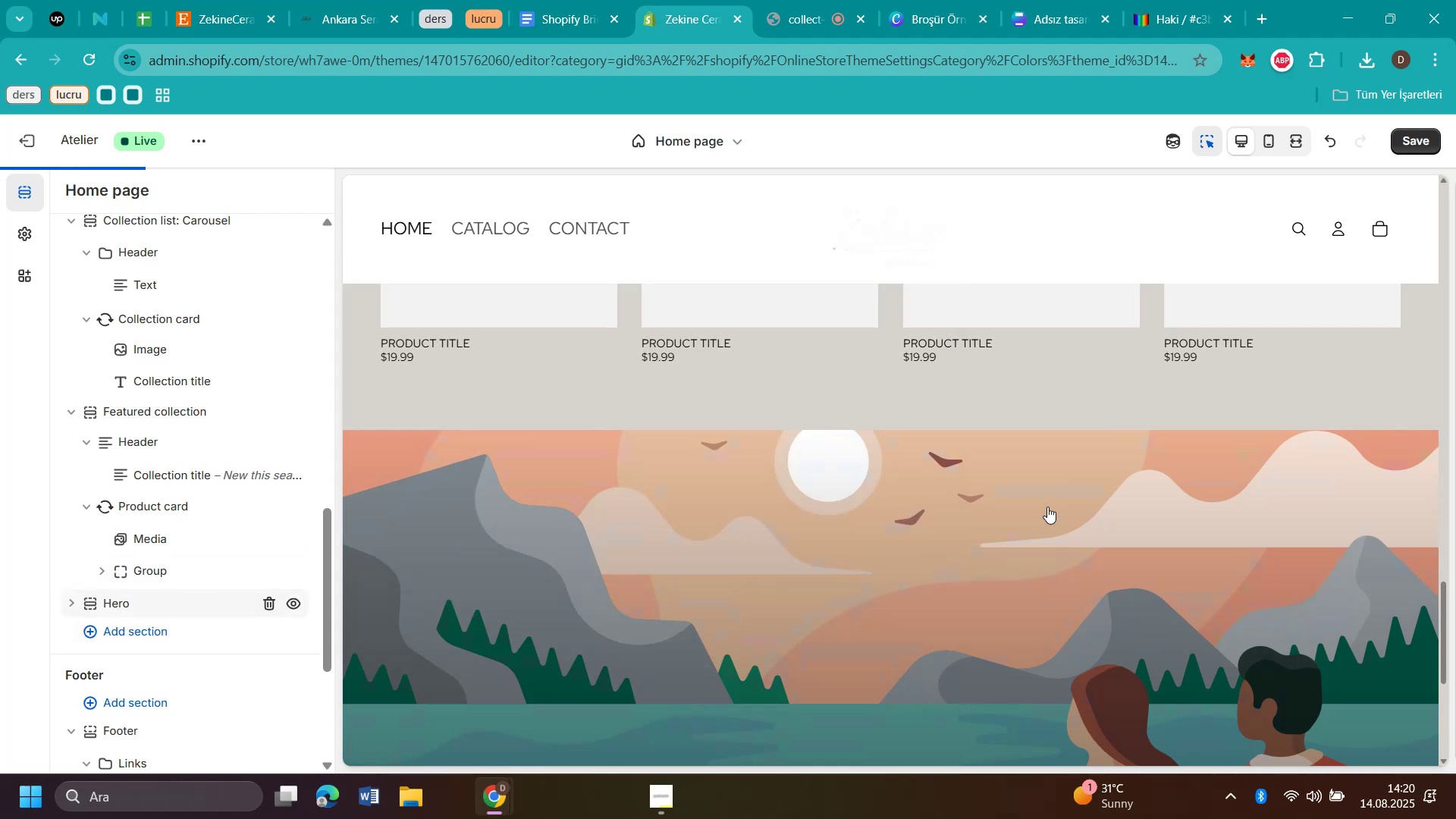 
scroll: coordinate [1067, 435], scroll_direction: down, amount: 5.0
 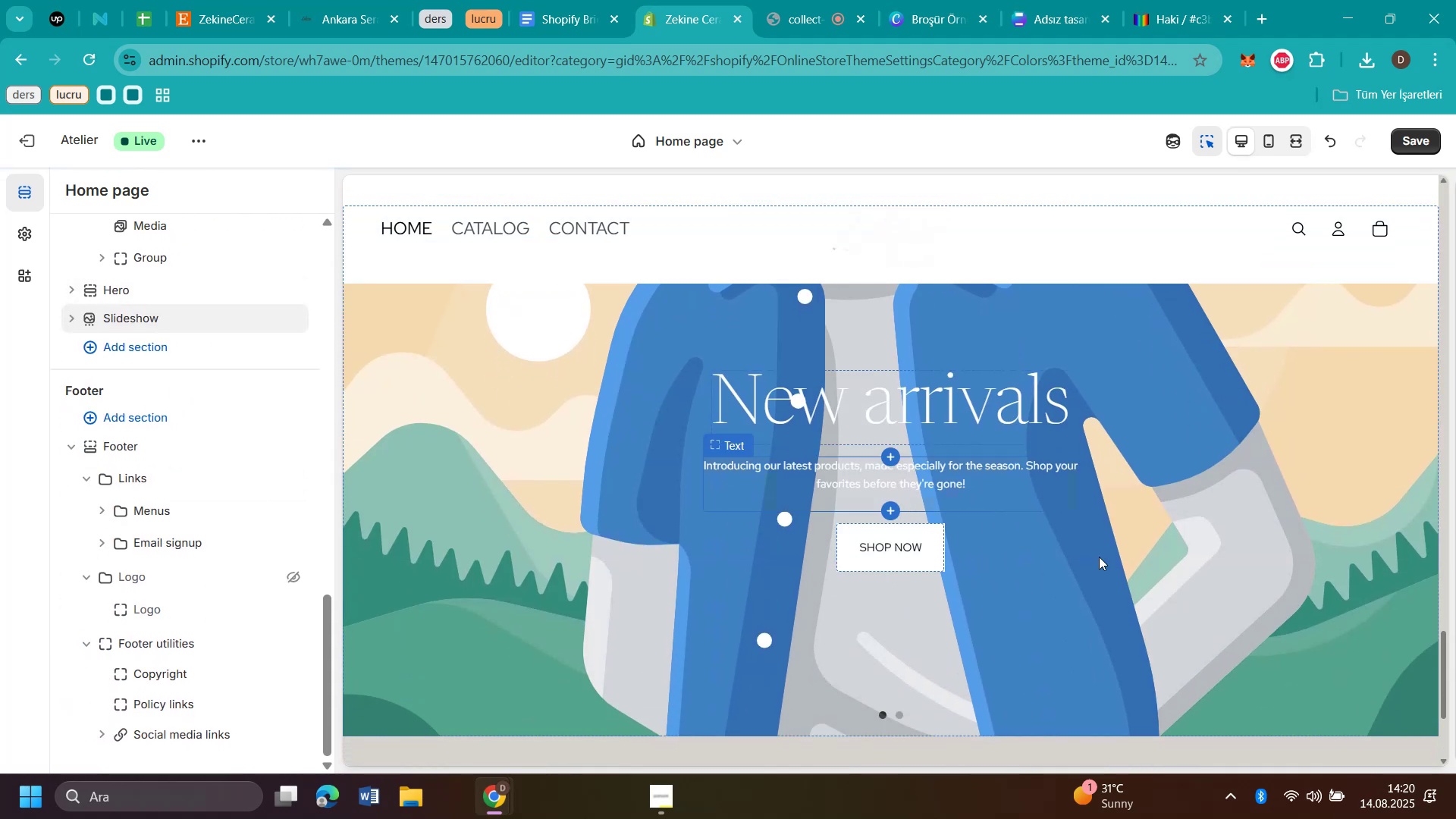 
scroll: coordinate [250, 384], scroll_direction: up, amount: 8.0
 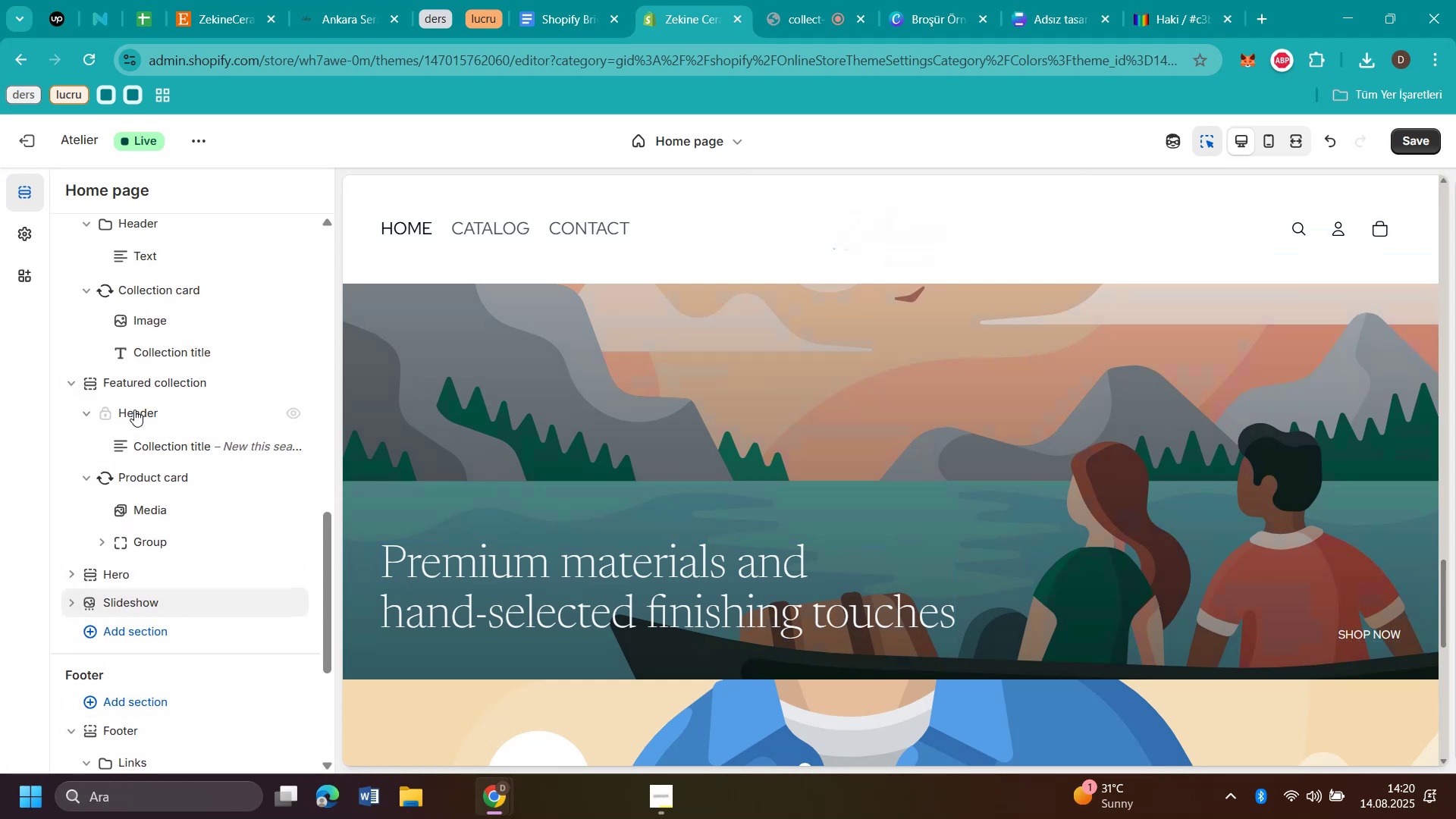 
left_click([150, 381])
 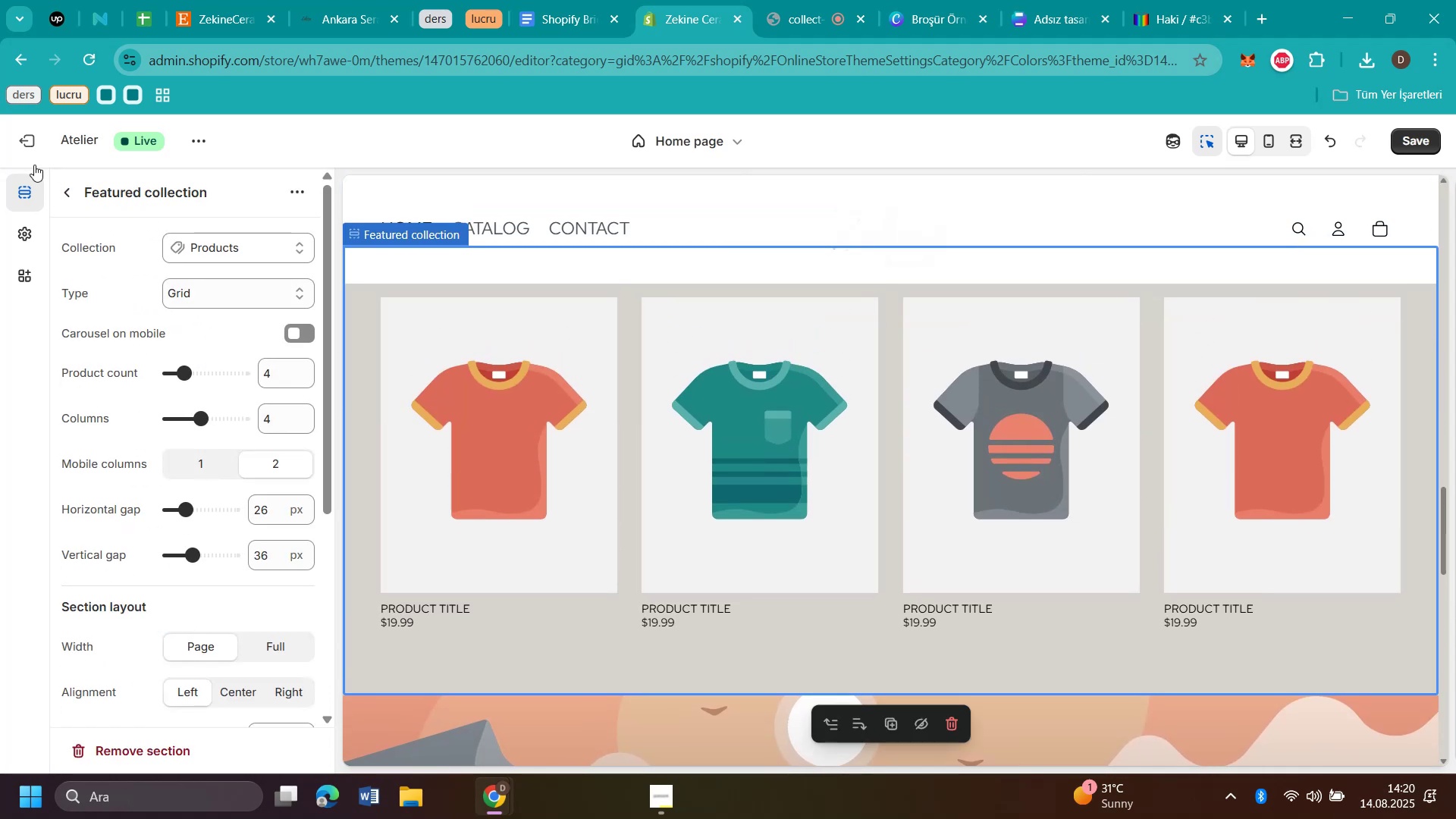 
left_click([77, 196])
 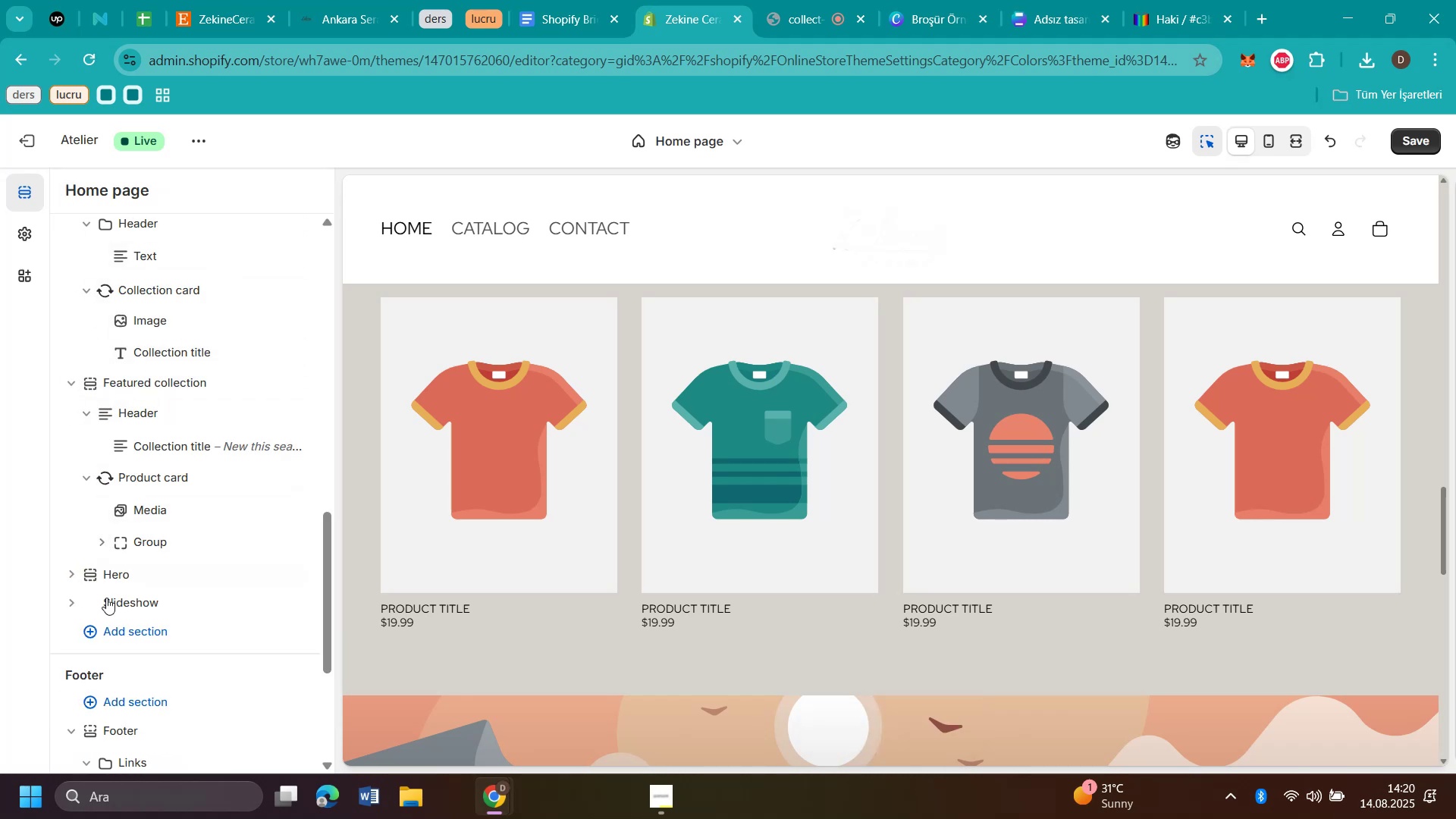 
left_click([112, 576])
 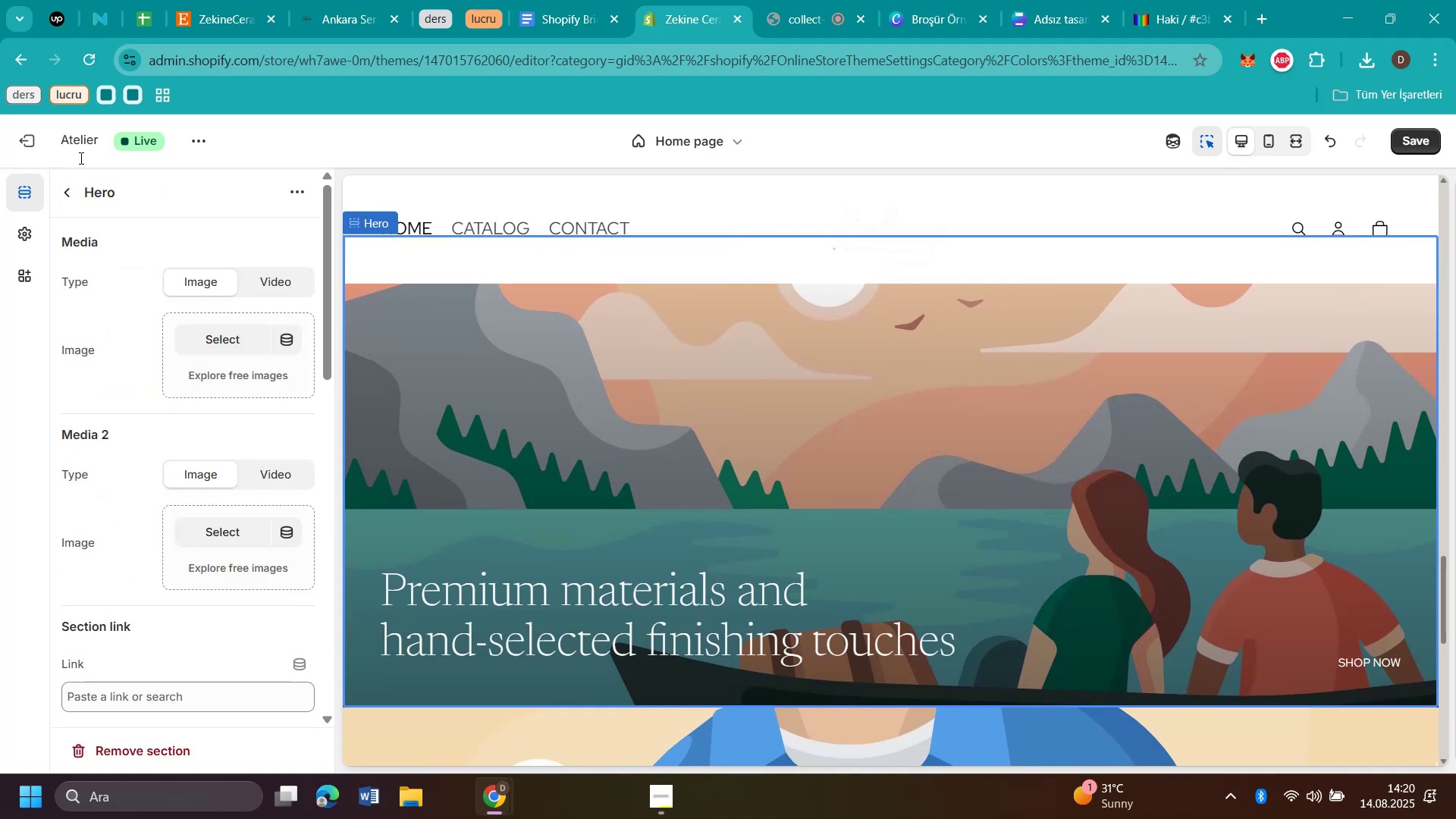 
left_click([75, 201])
 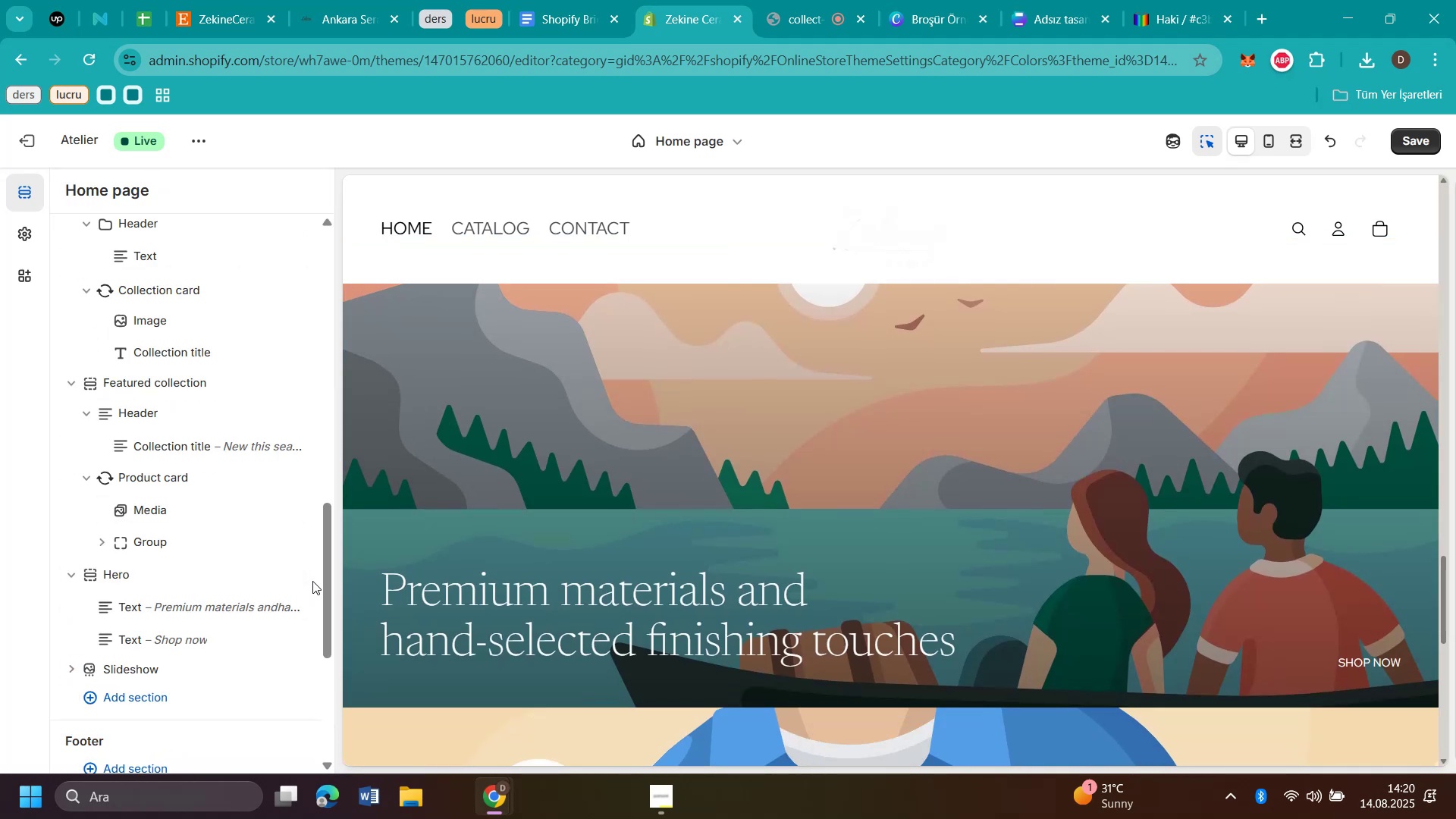 
left_click([296, 574])
 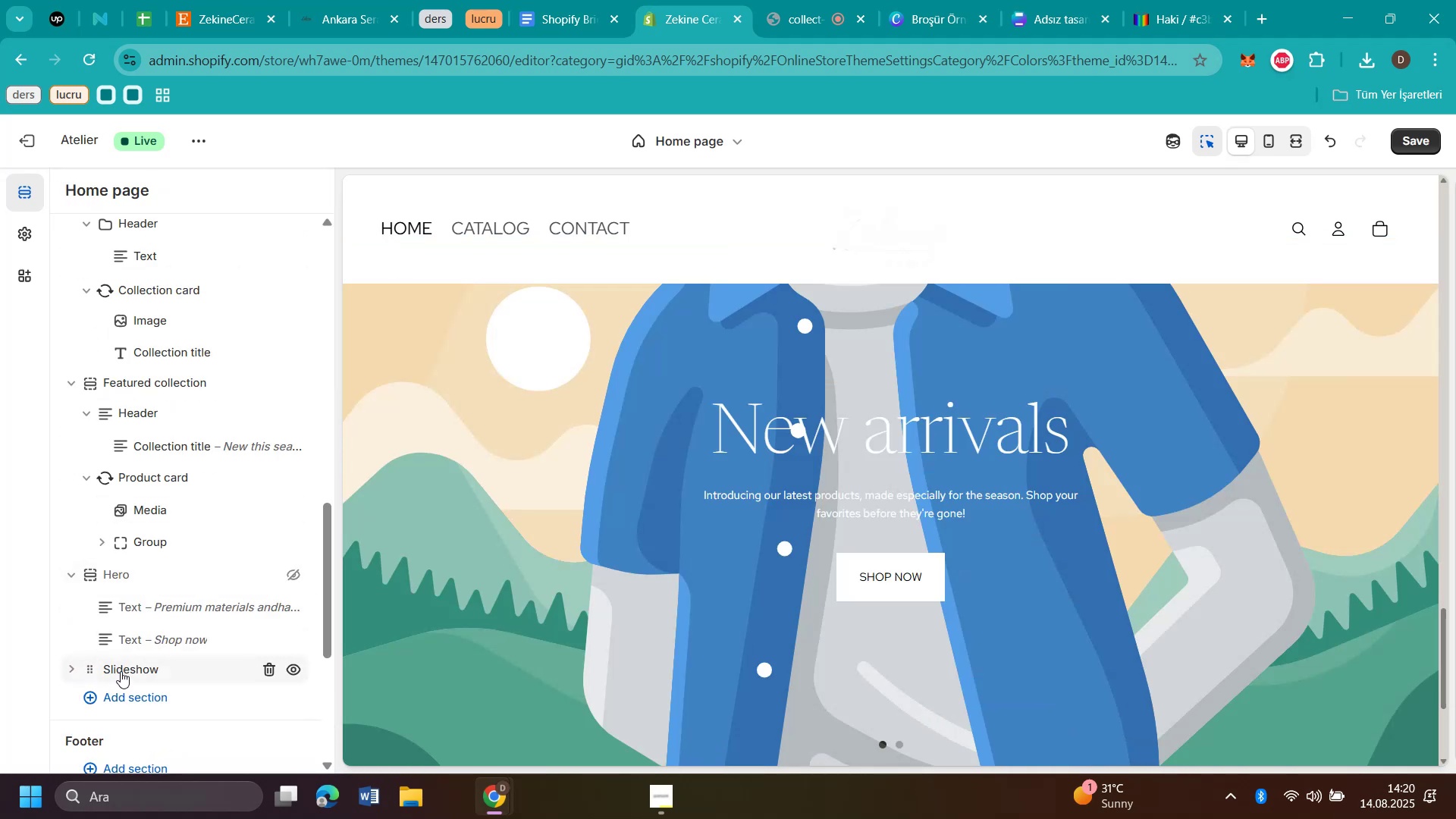 
mouse_move([262, 576])
 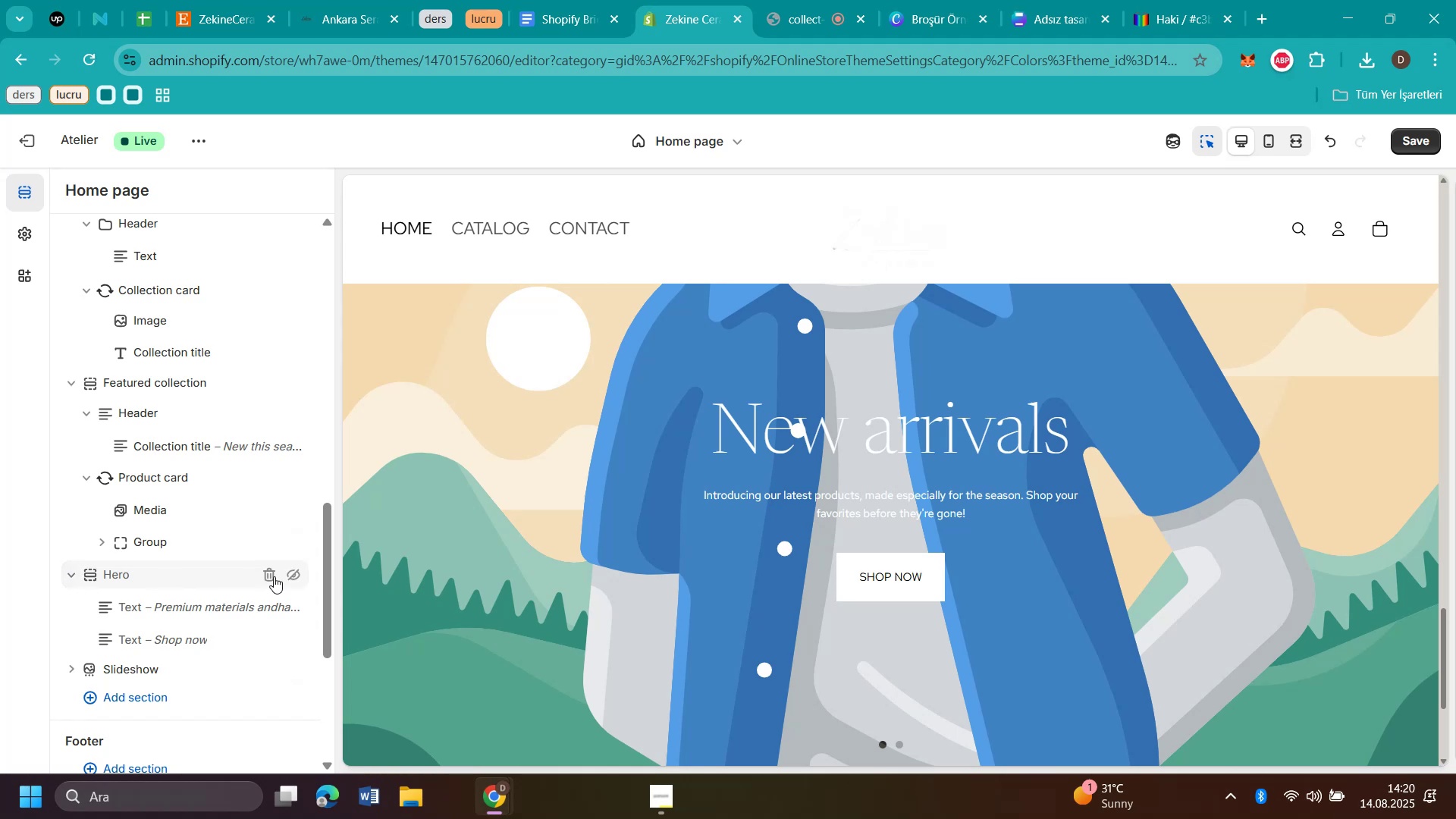 
left_click([274, 576])
 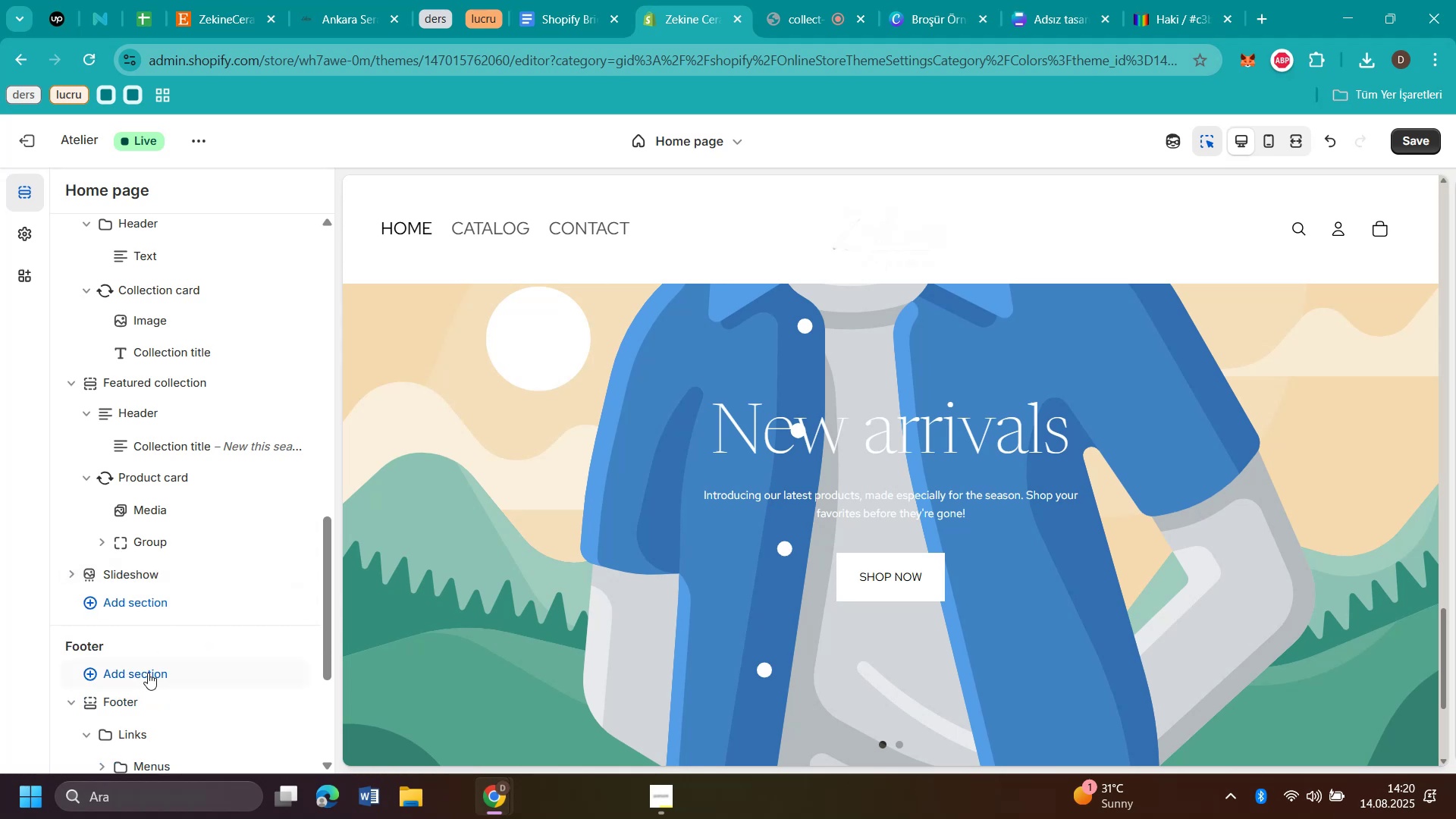 
scroll: coordinate [1173, 435], scroll_direction: up, amount: 4.0
 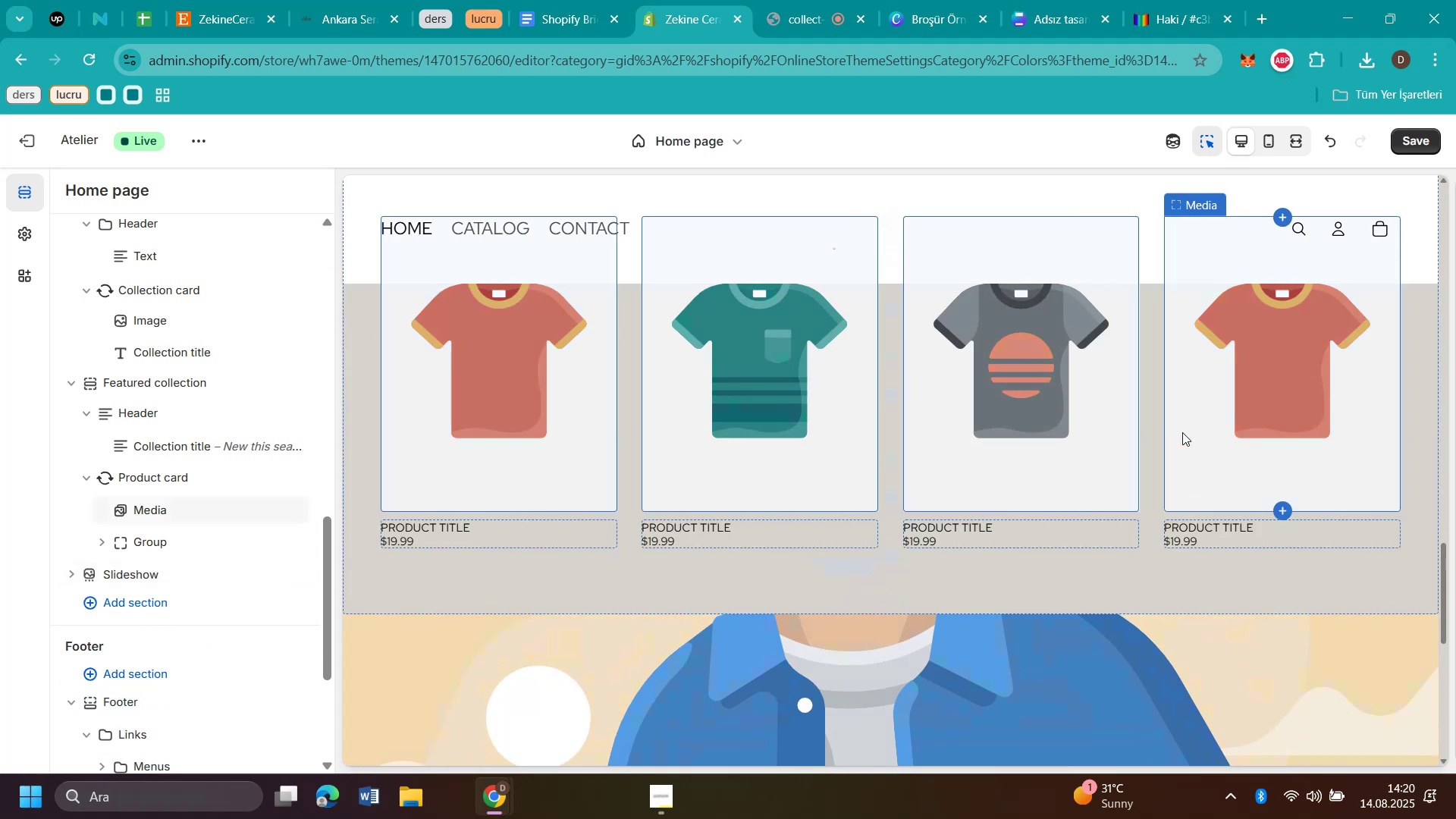 
scroll: coordinate [1182, 432], scroll_direction: down, amount: 5.0
 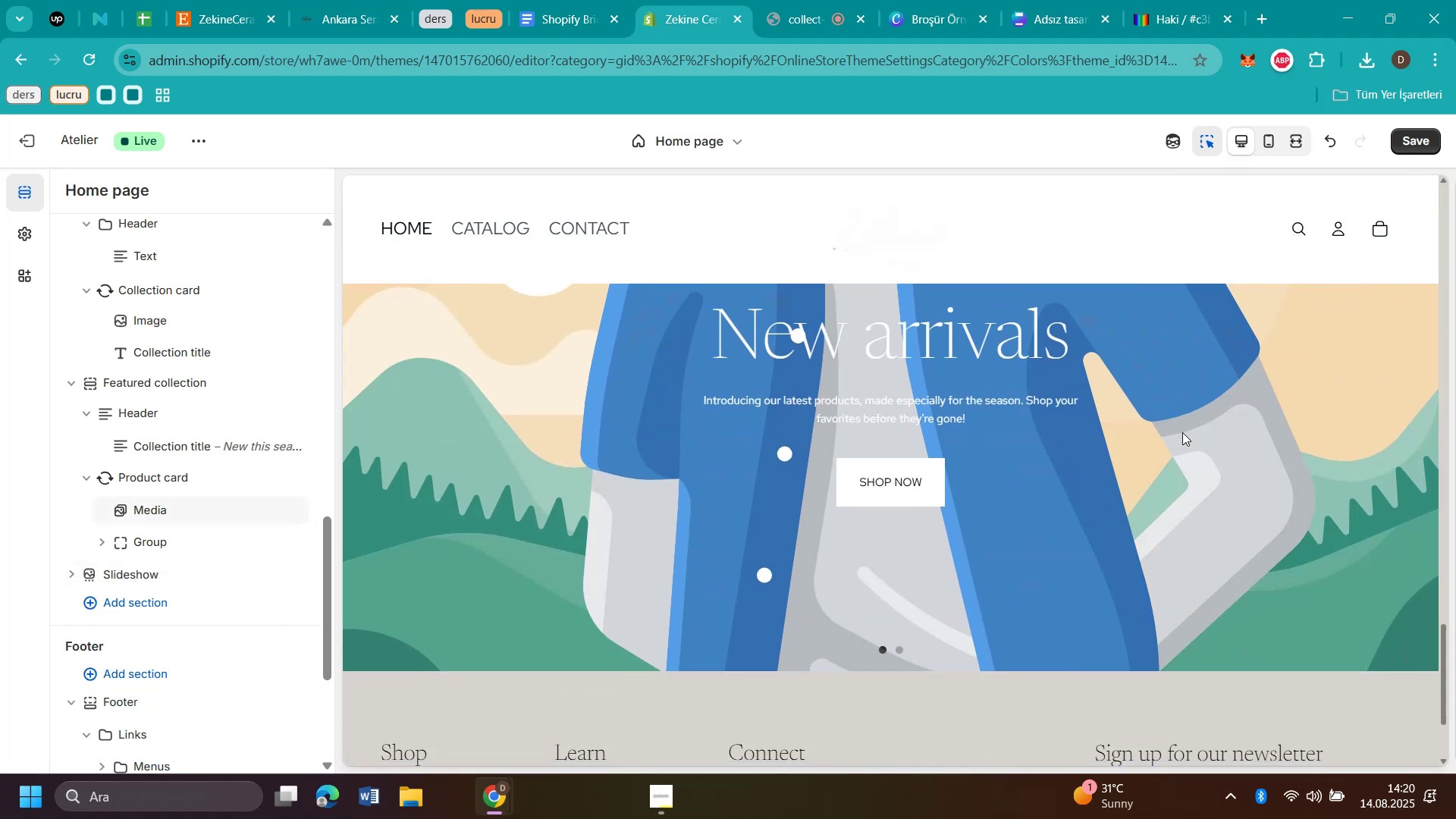 
scroll: coordinate [1182, 432], scroll_direction: none, amount: 0.0
 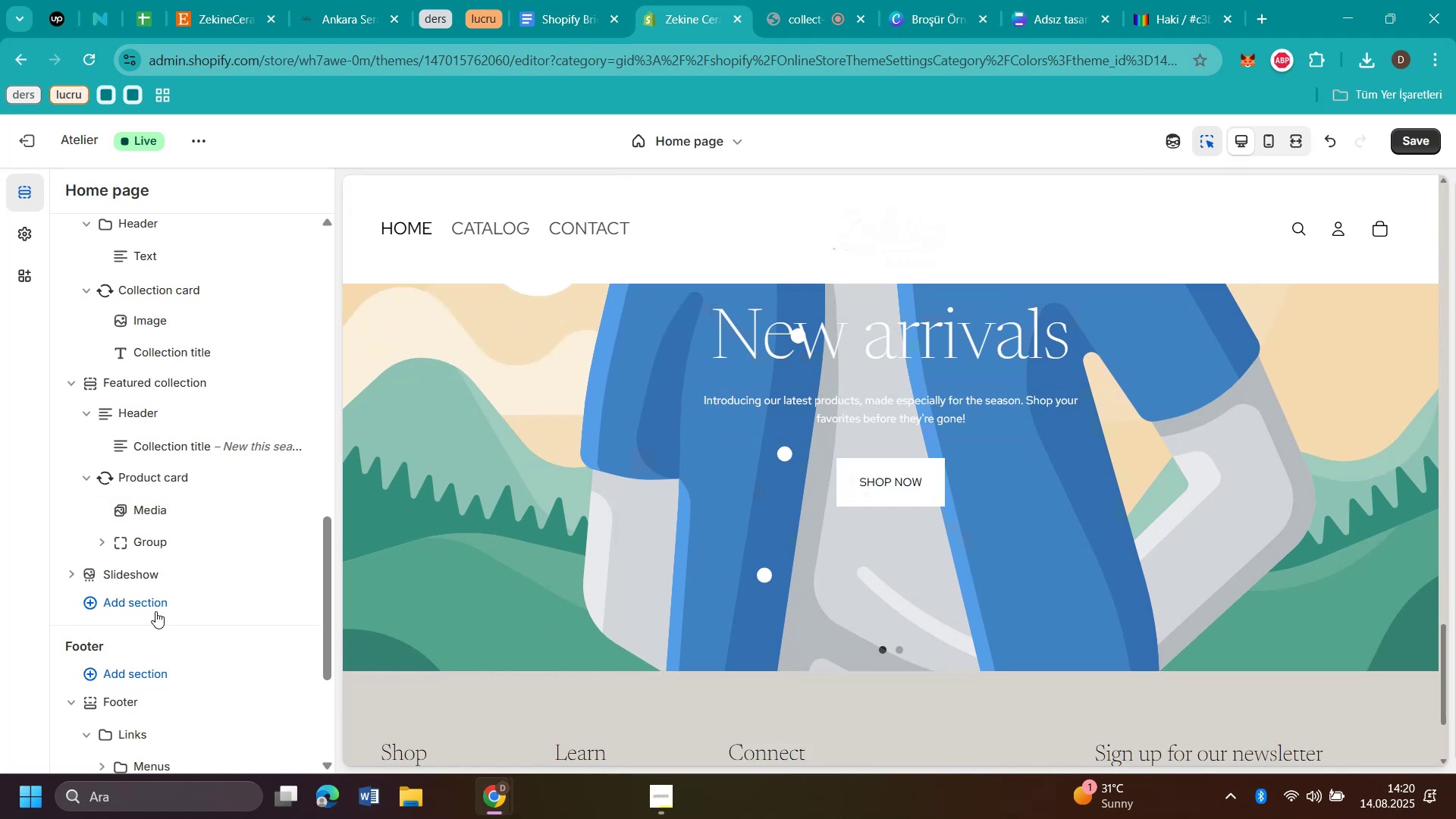 
left_click([133, 603])
 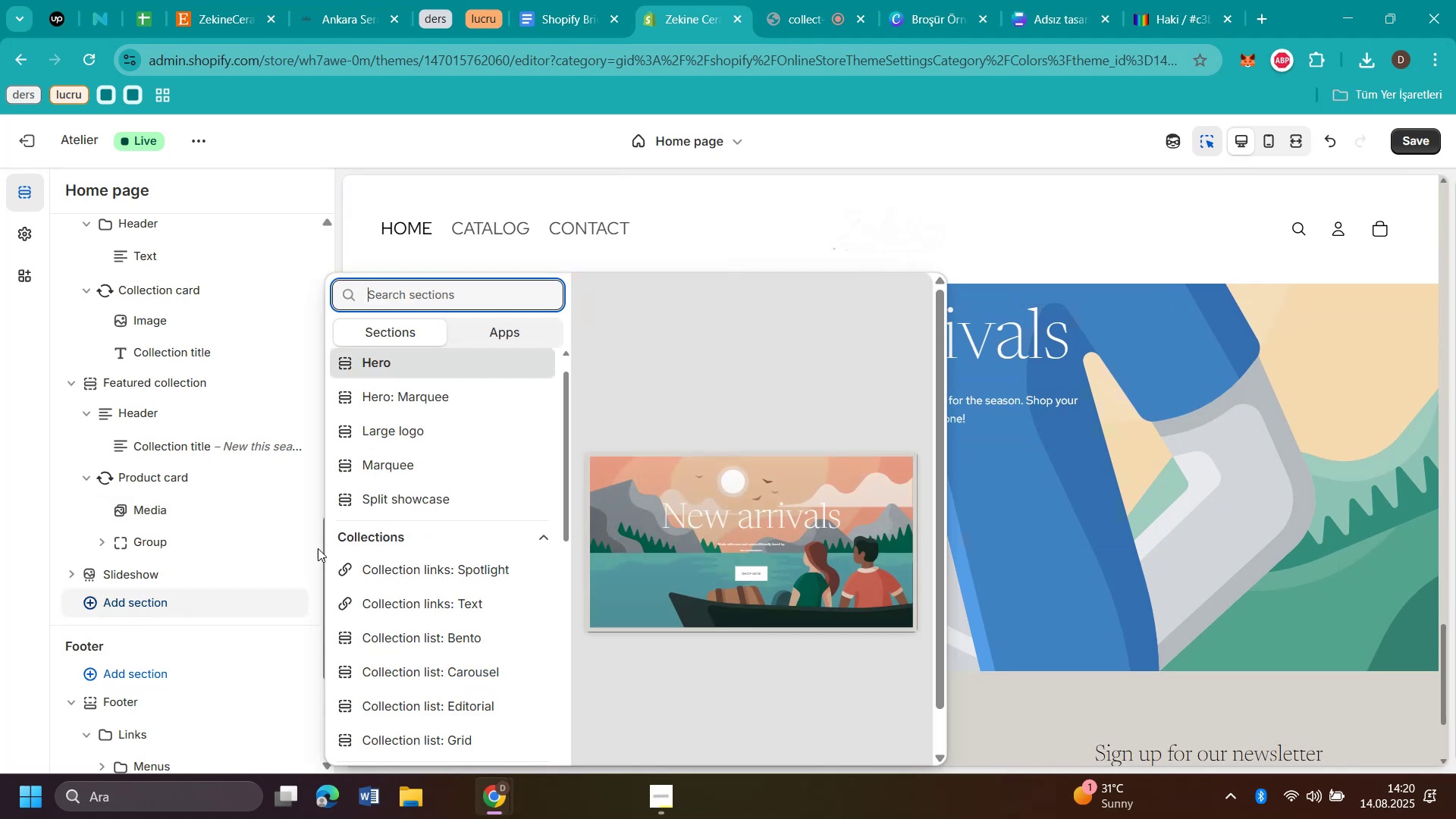 
scroll: coordinate [475, 517], scroll_direction: down, amount: 21.0
 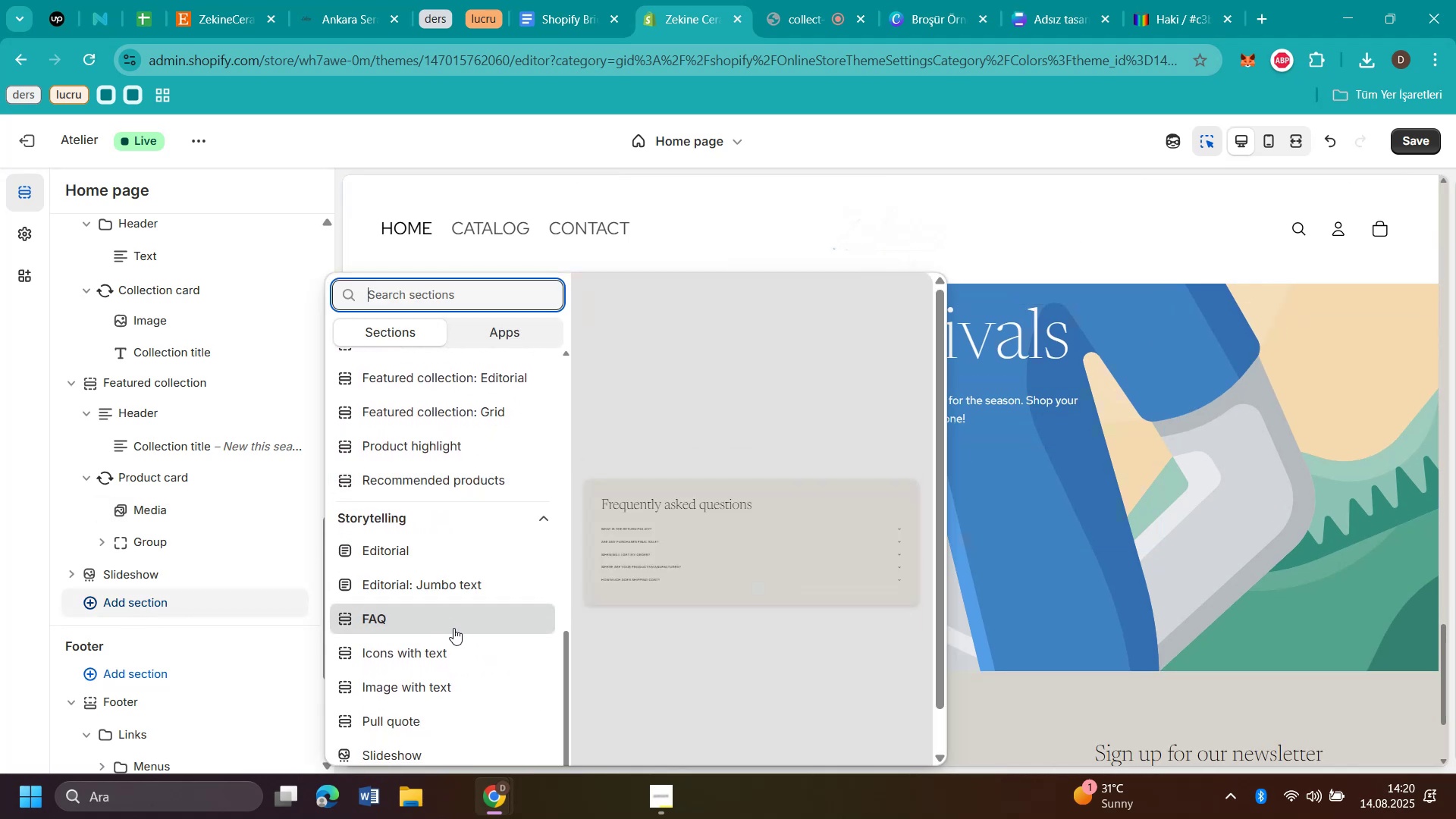 
wait(5.75)
 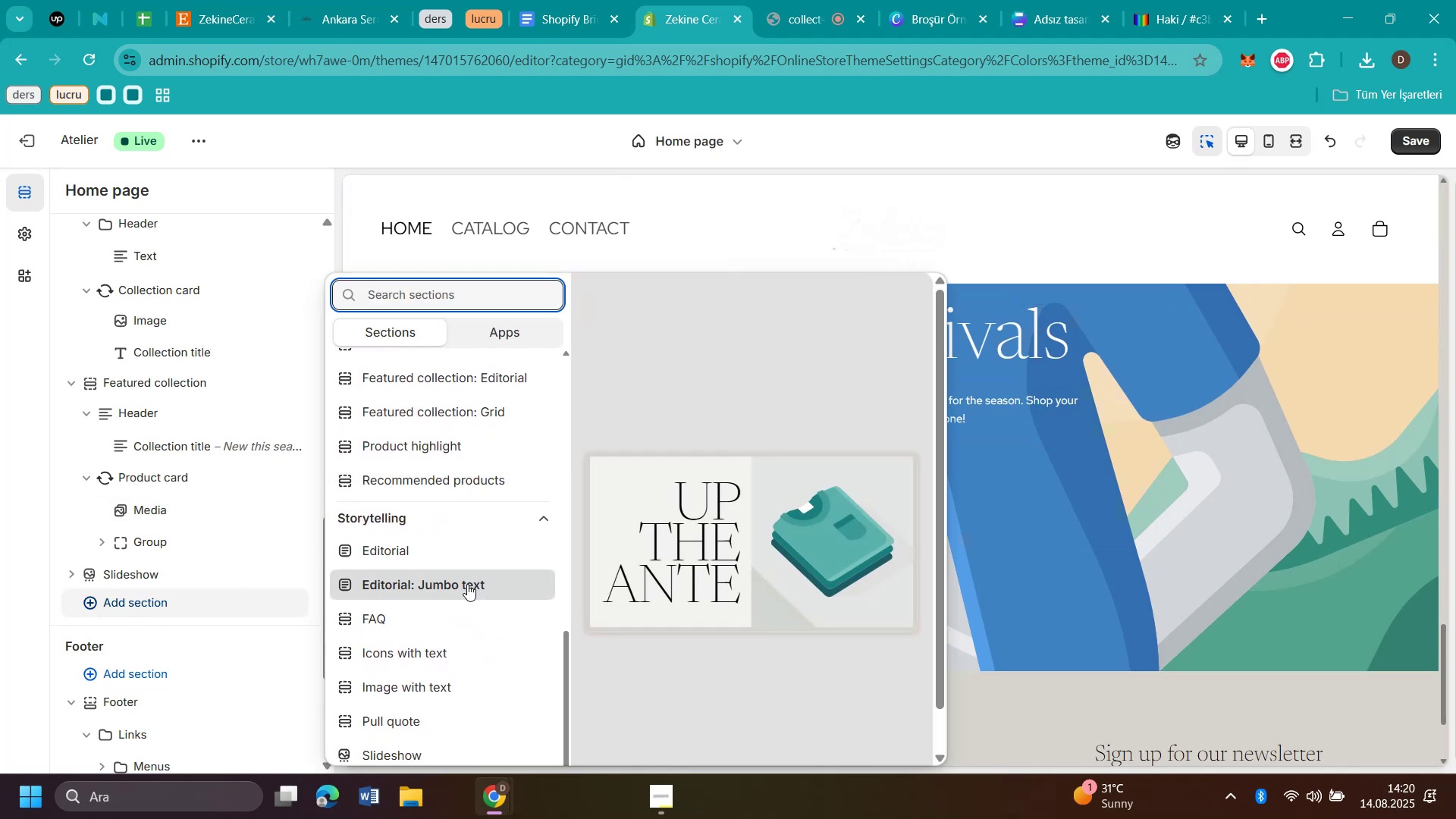 
scroll: coordinate [463, 683], scroll_direction: down, amount: 4.0
 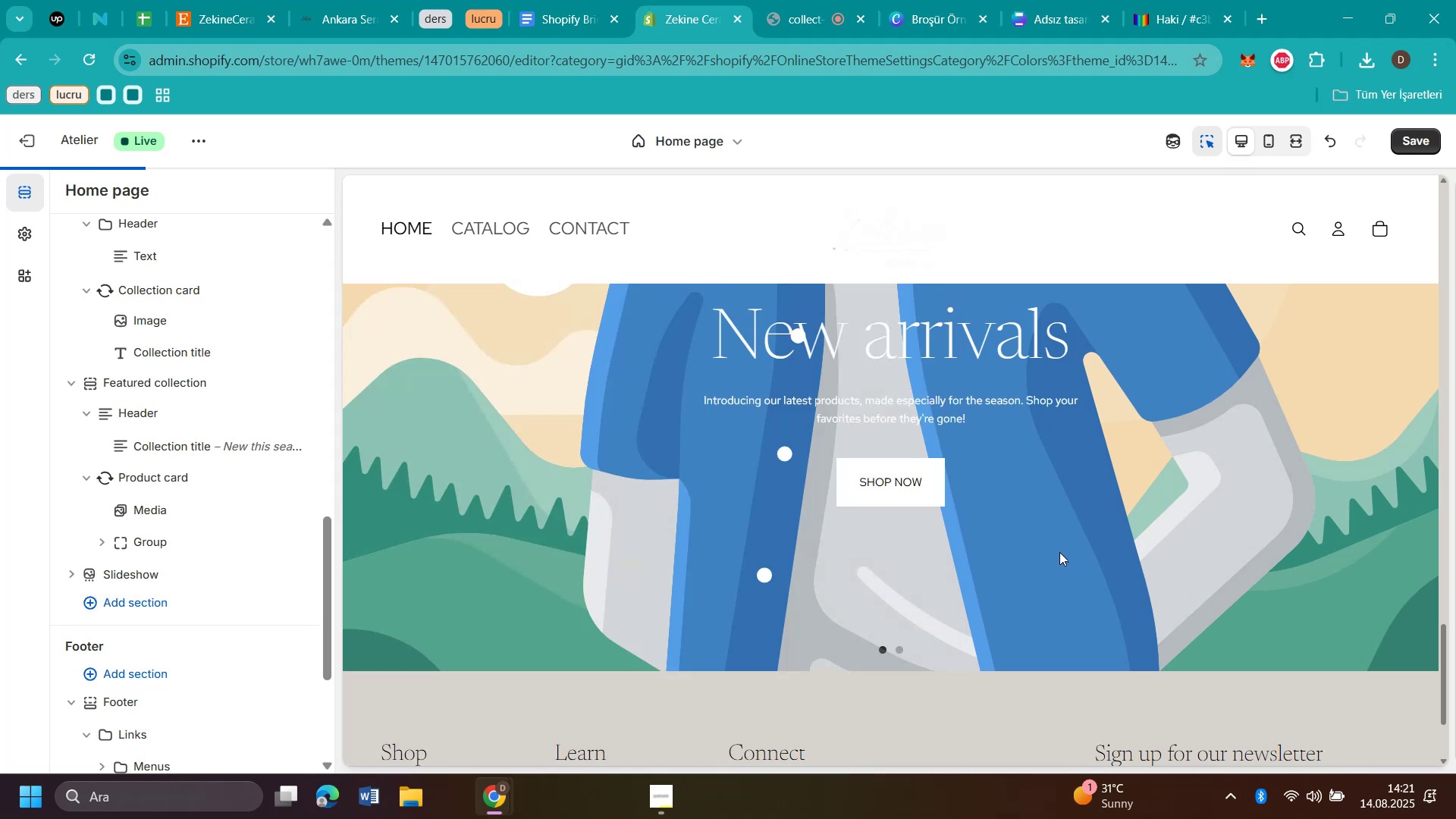 
wait(7.72)
 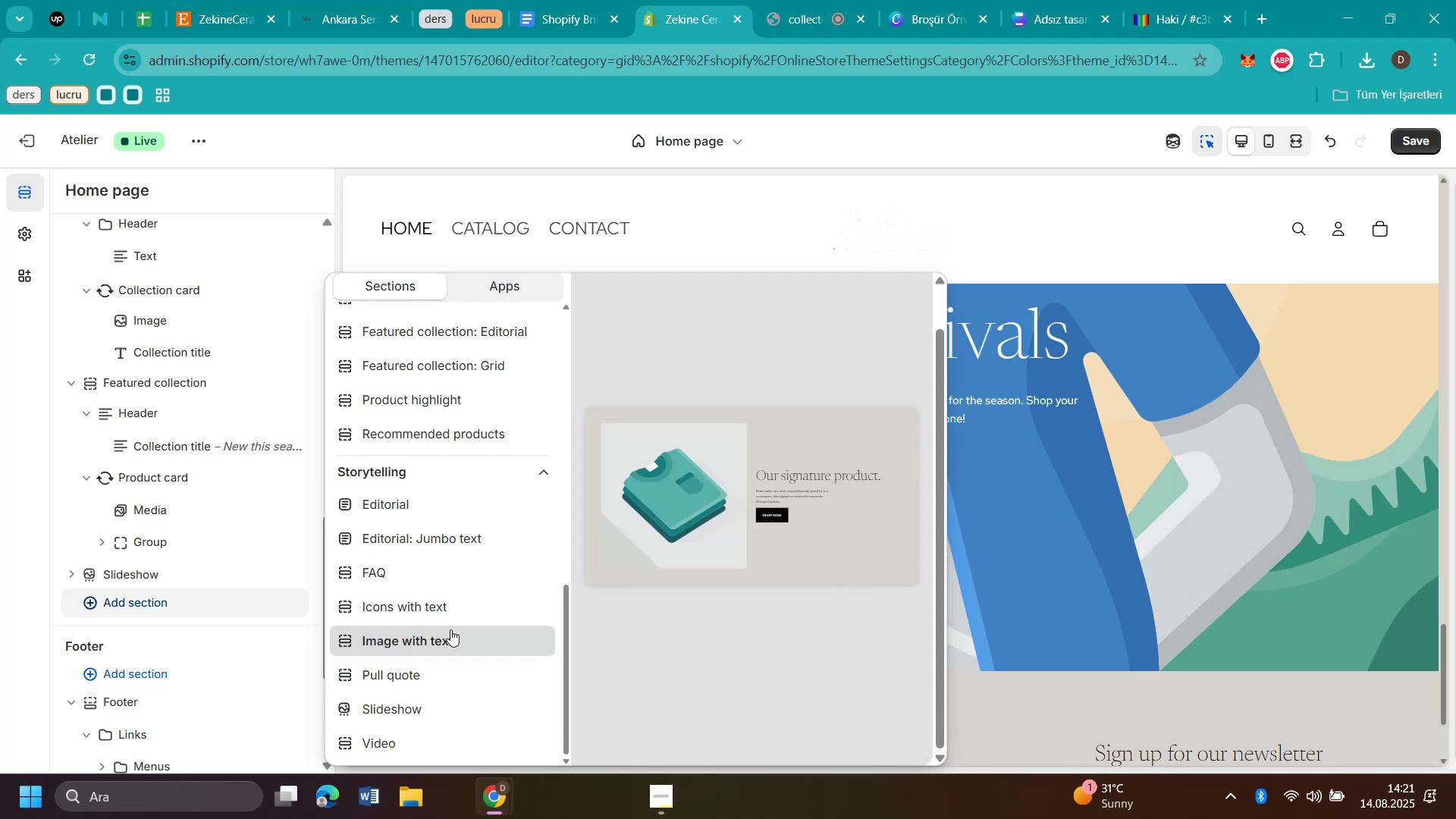 
scroll: coordinate [821, 519], scroll_direction: up, amount: 6.0
 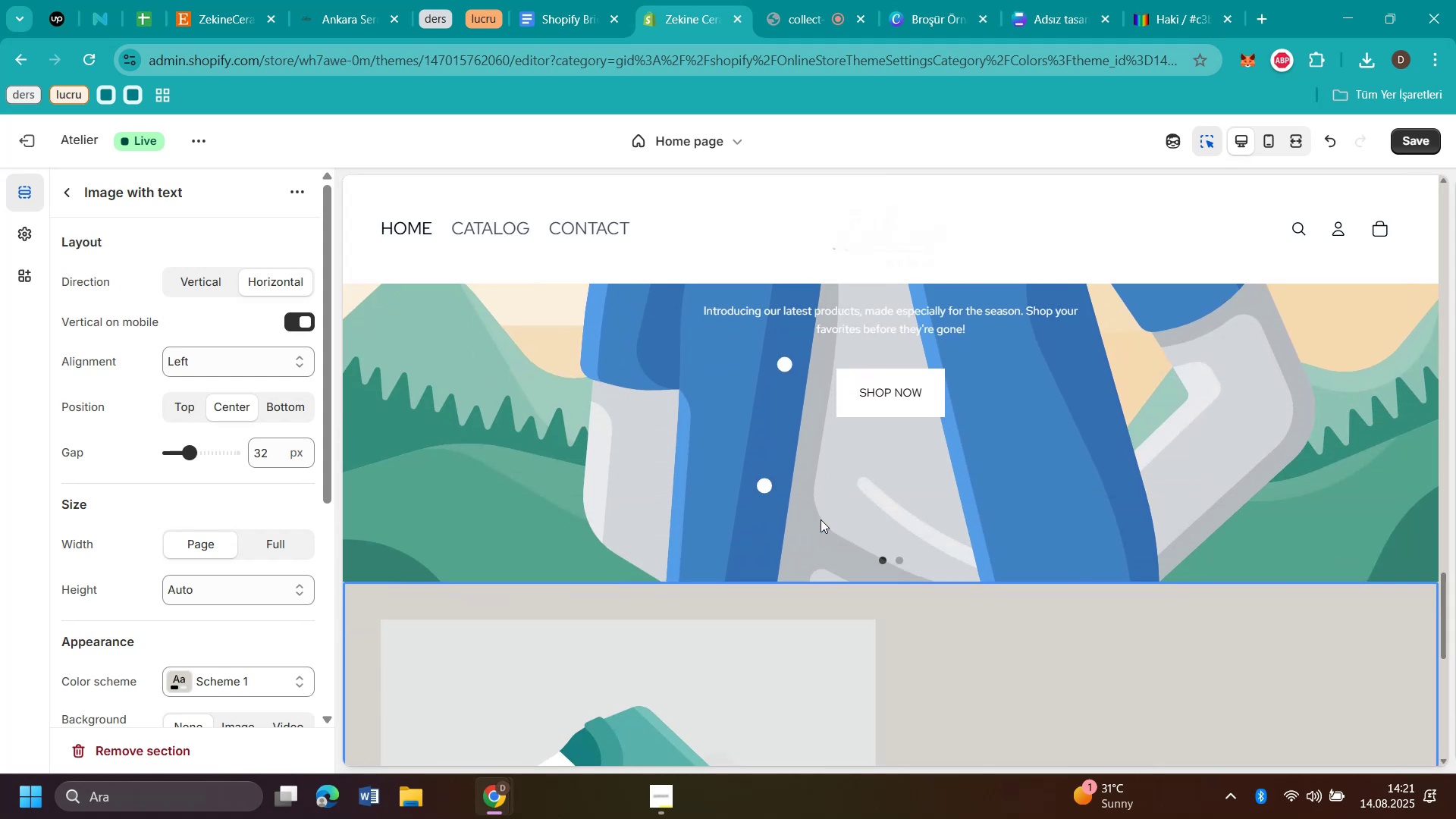 
scroll: coordinate [821, 519], scroll_direction: down, amount: 3.0
 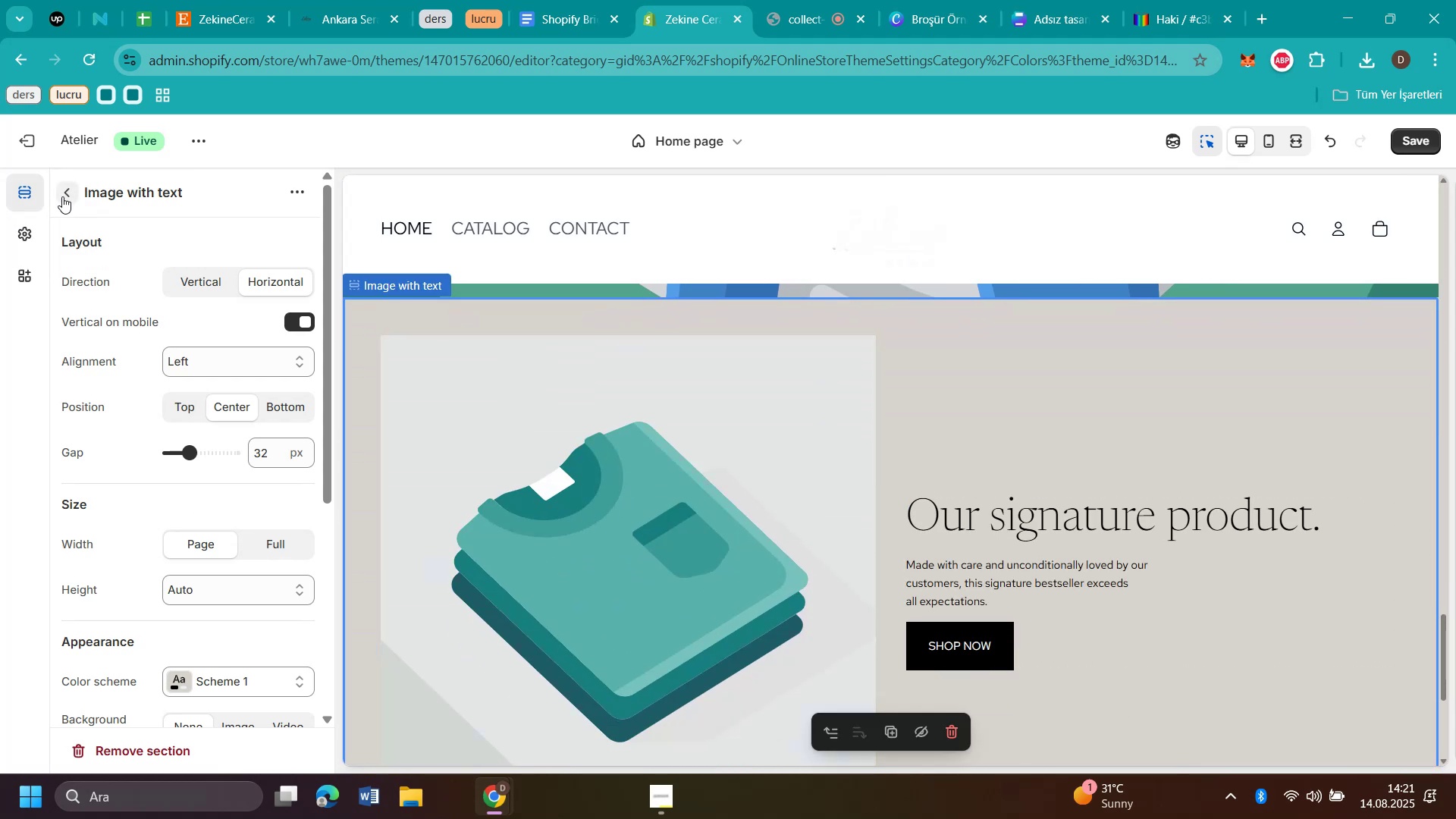 
left_click([62, 196])
 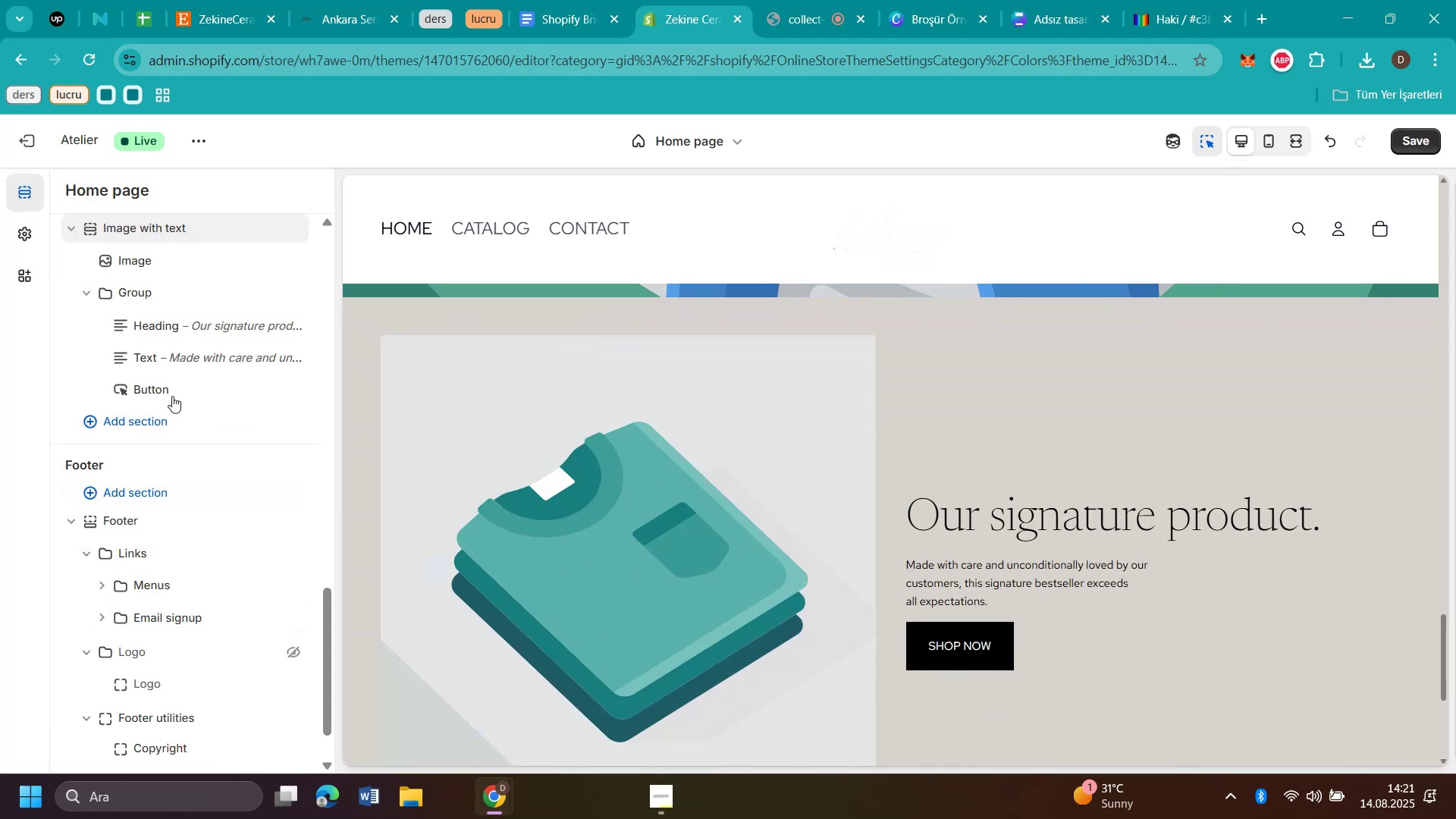 
scroll: coordinate [166, 403], scroll_direction: up, amount: 2.0
 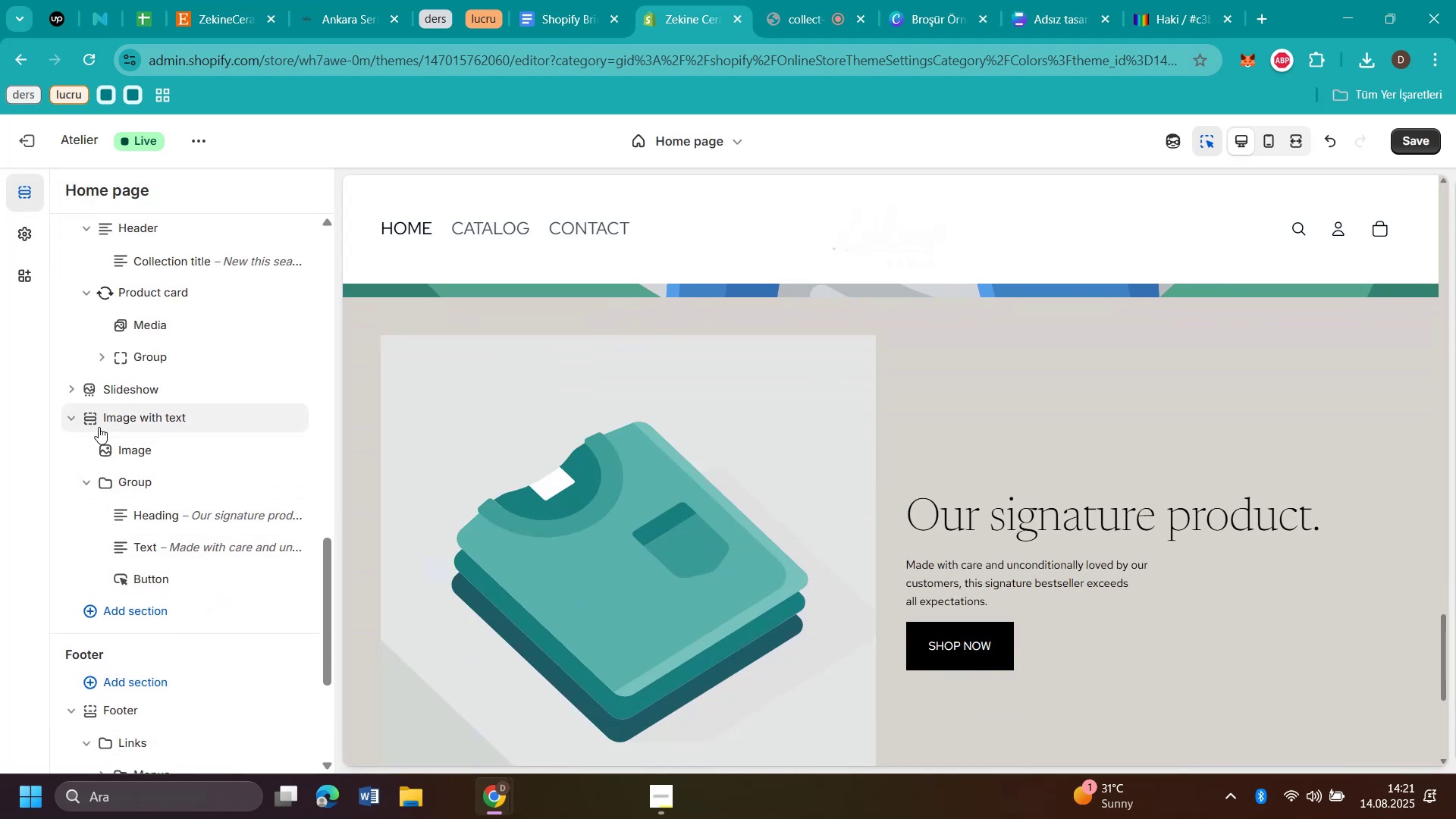 
left_click_drag(start_coordinate=[92, 421], to_coordinate=[96, 374])
 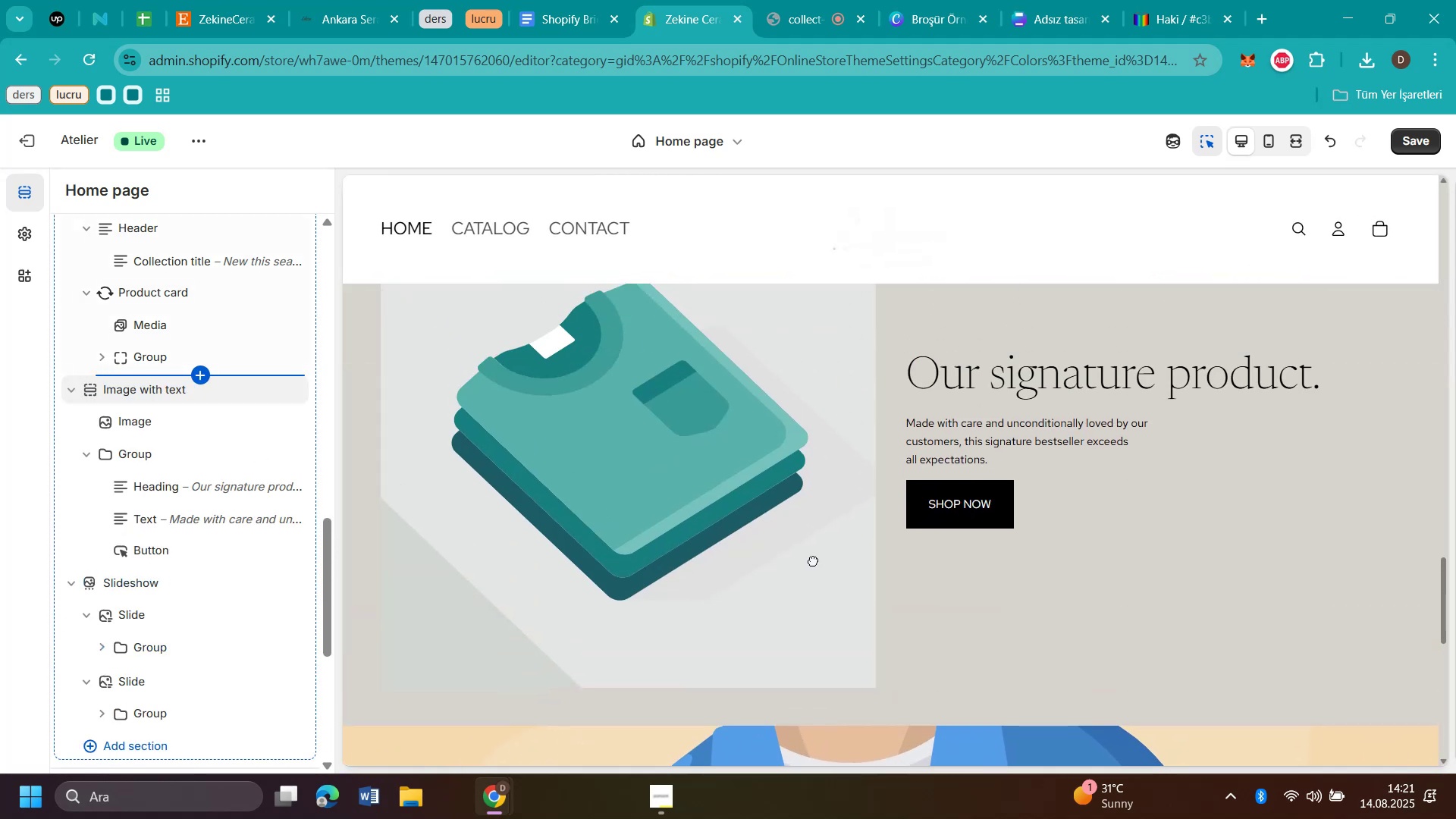 
scroll: coordinate [822, 547], scroll_direction: down, amount: 1.0
 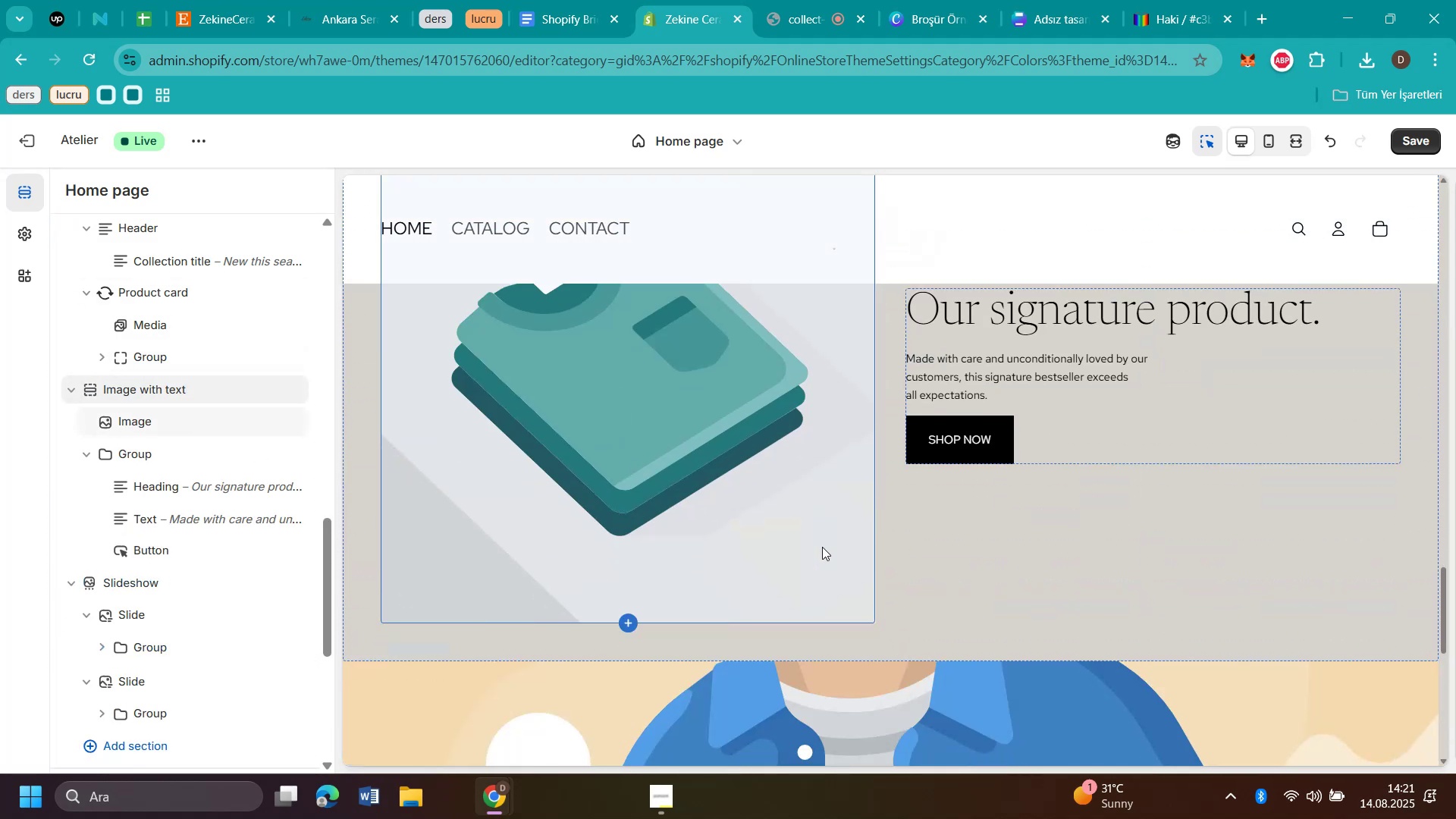 
scroll: coordinate [833, 521], scroll_direction: up, amount: 33.0
 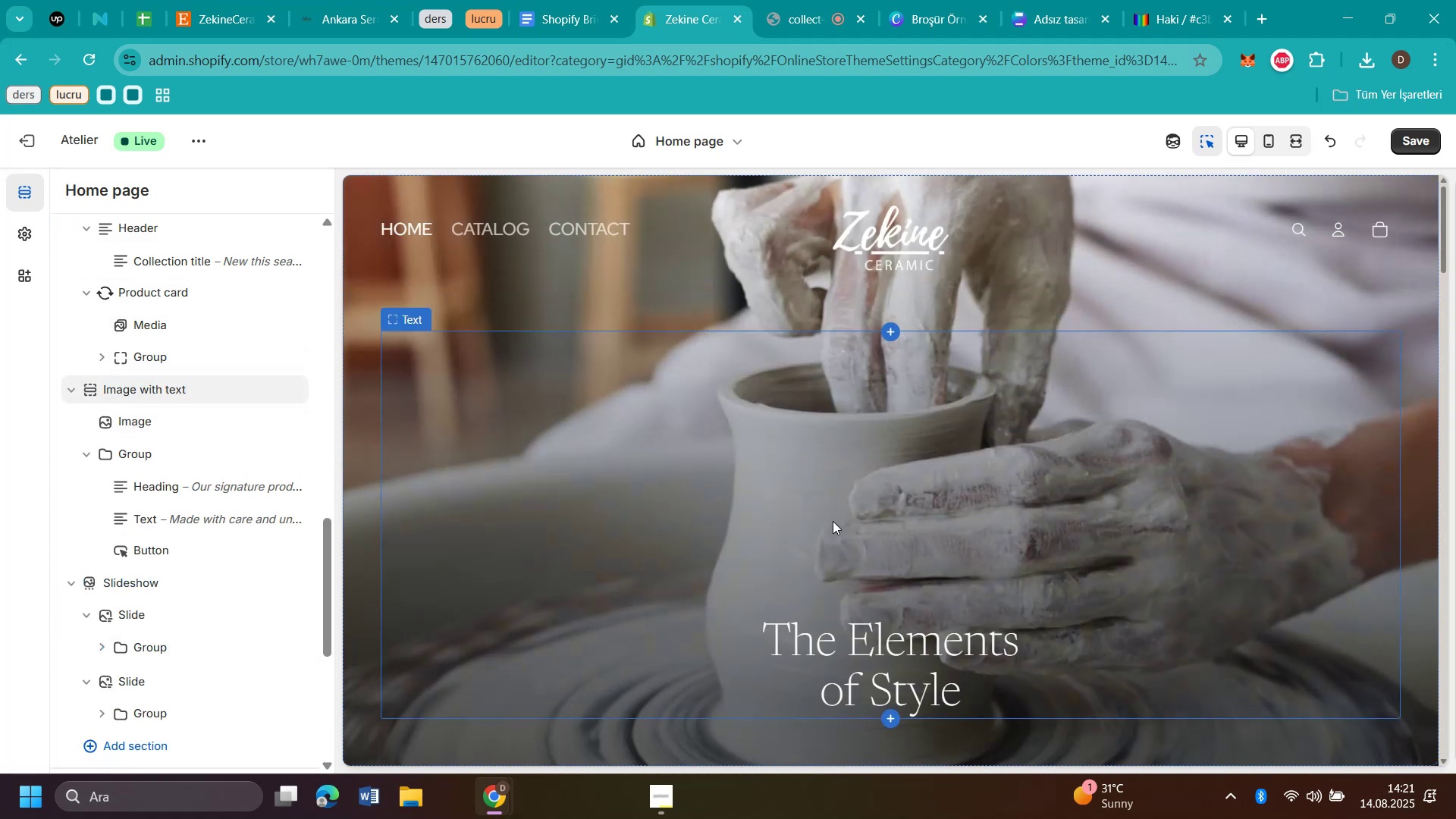 
scroll: coordinate [178, 529], scroll_direction: down, amount: 63.0
 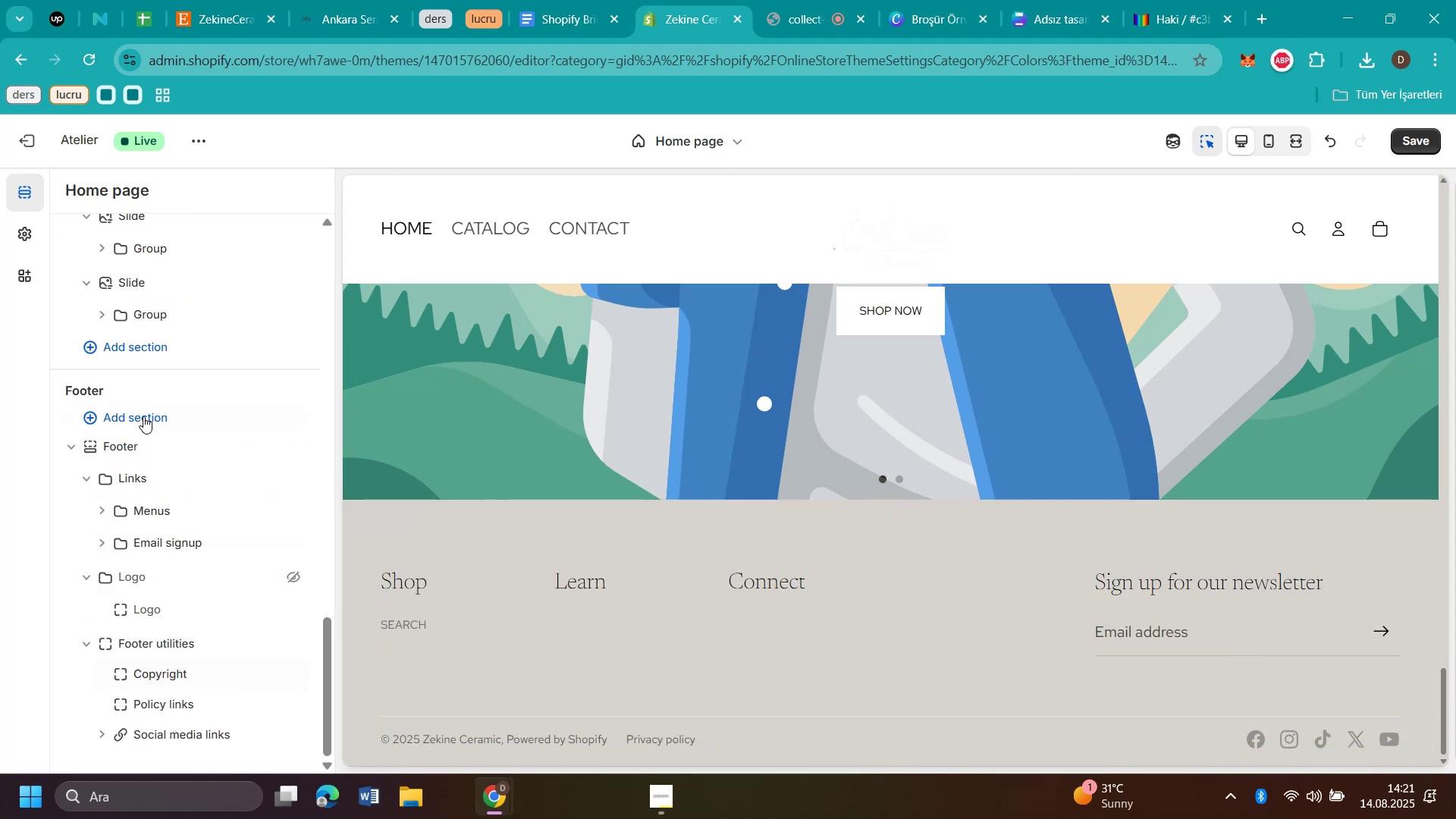 
left_click([143, 416])
 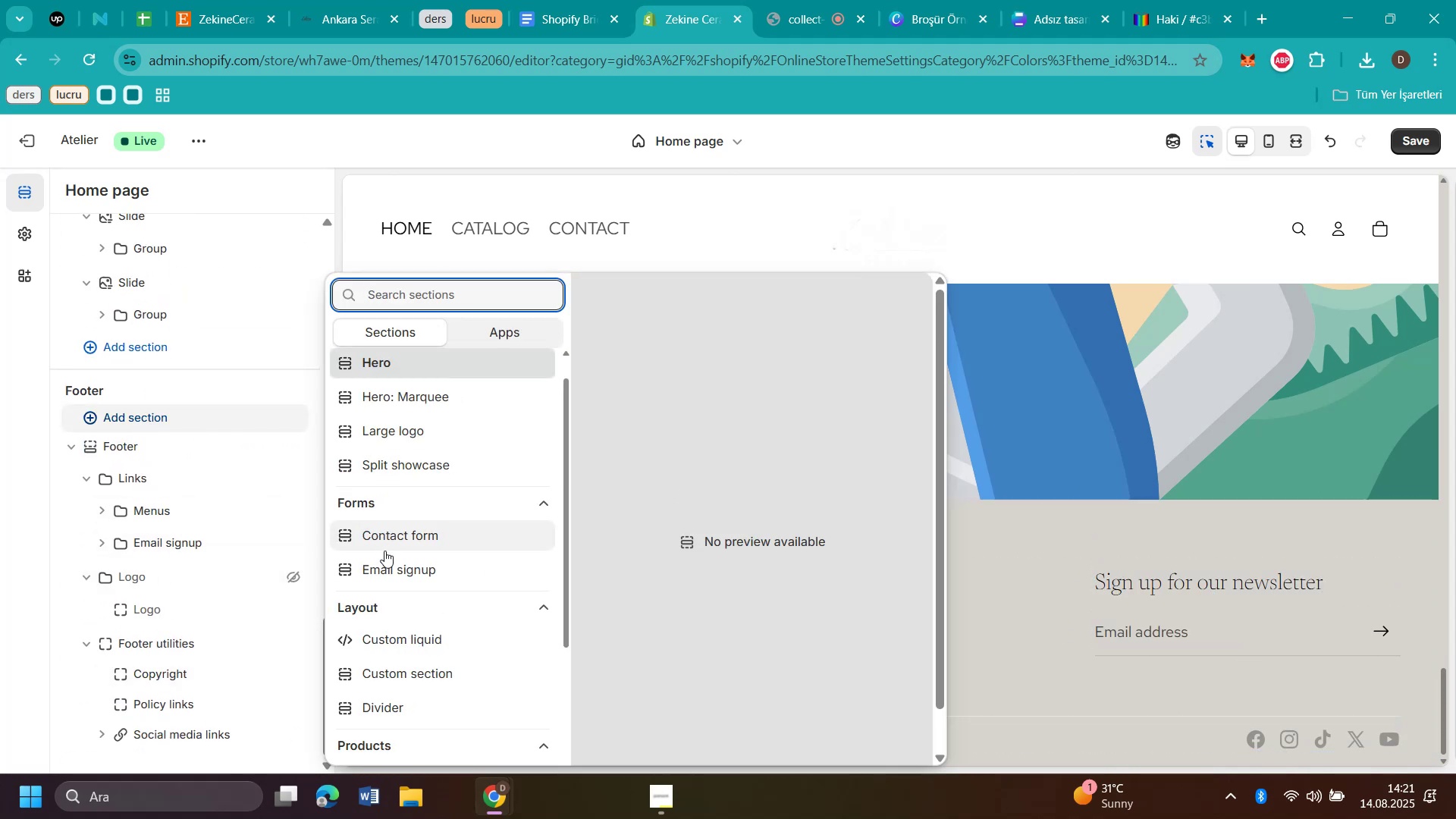 
left_click([391, 564])
 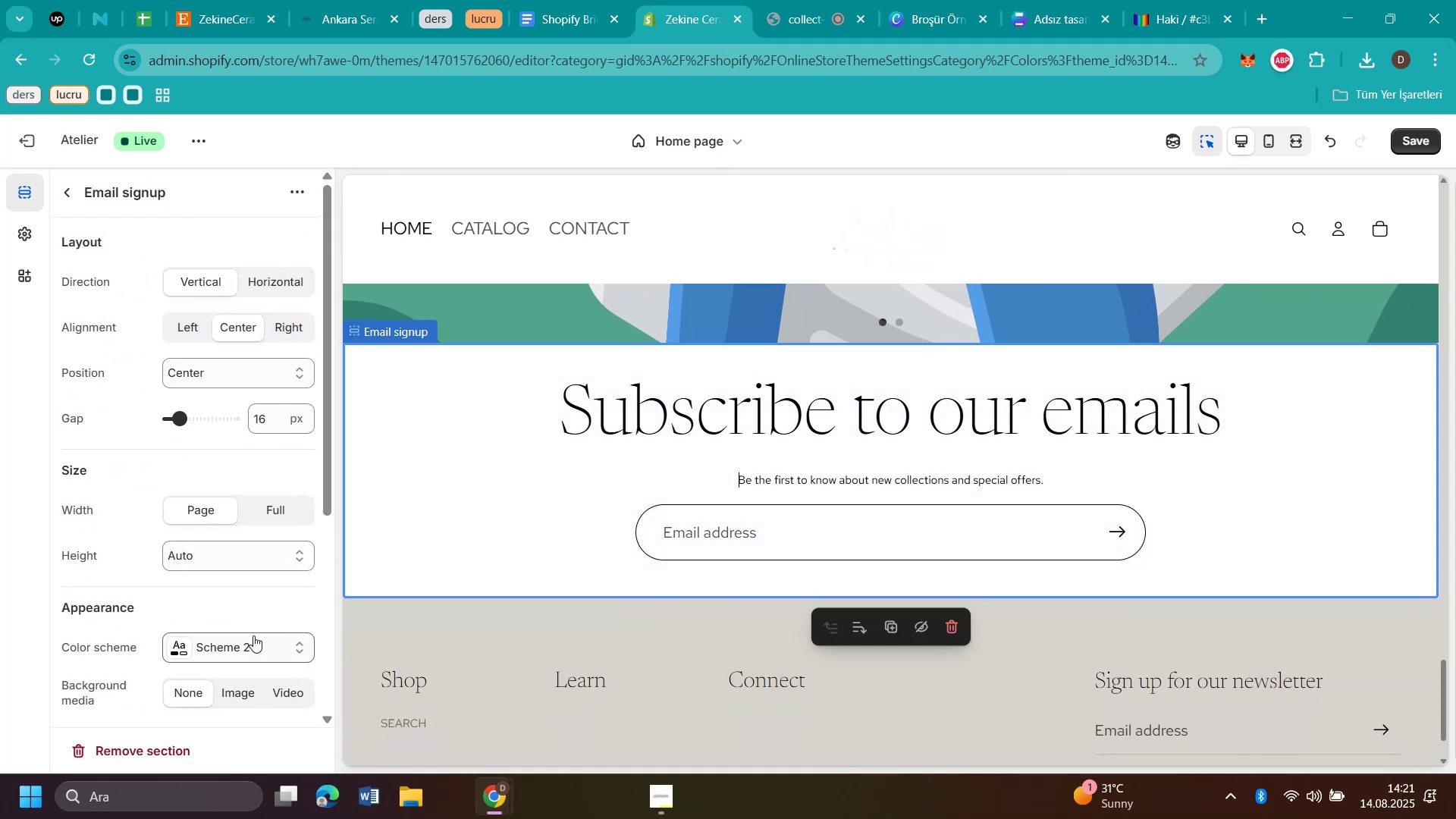 
wait(5.66)
 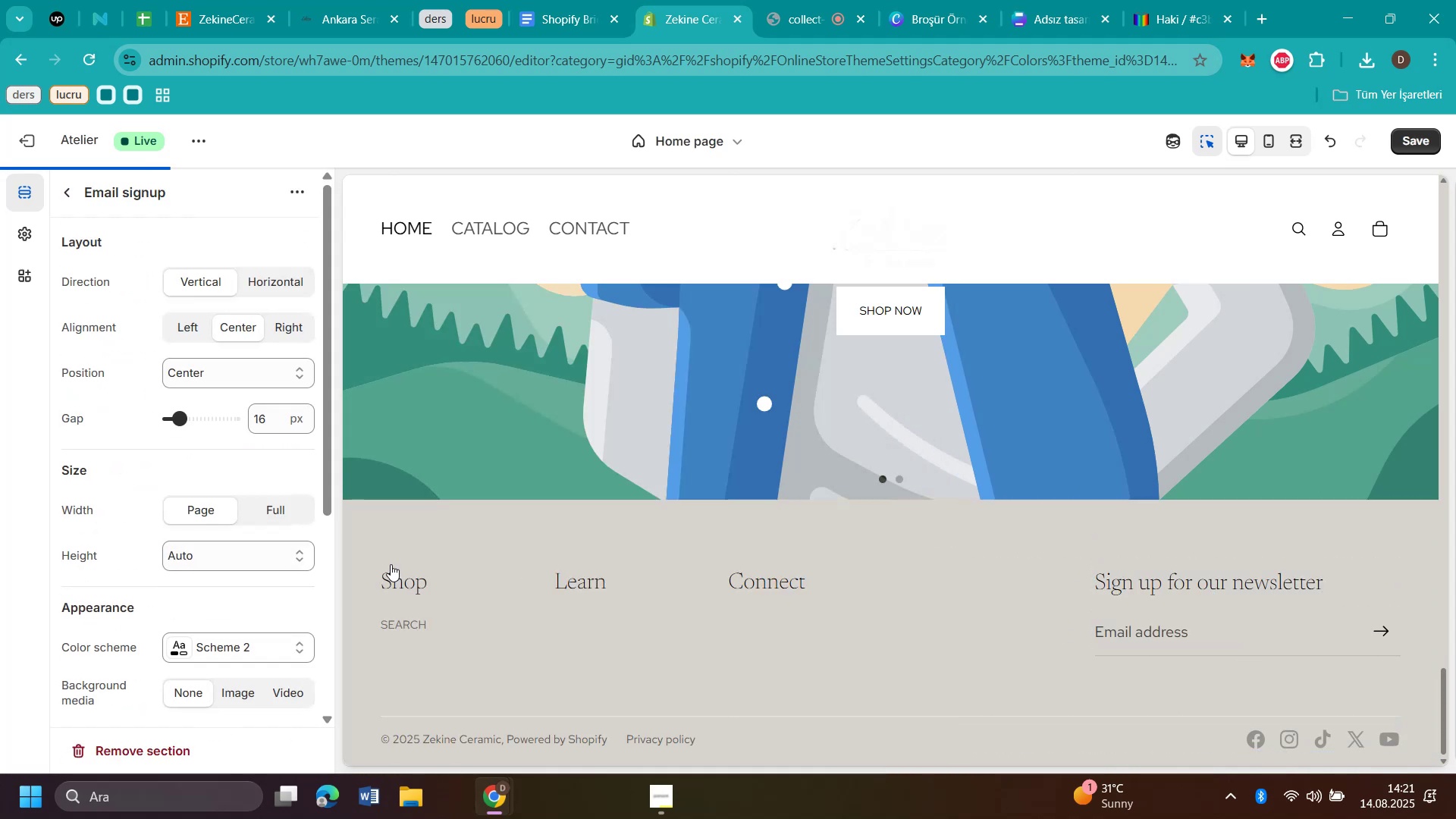 
left_click([284, 293])
 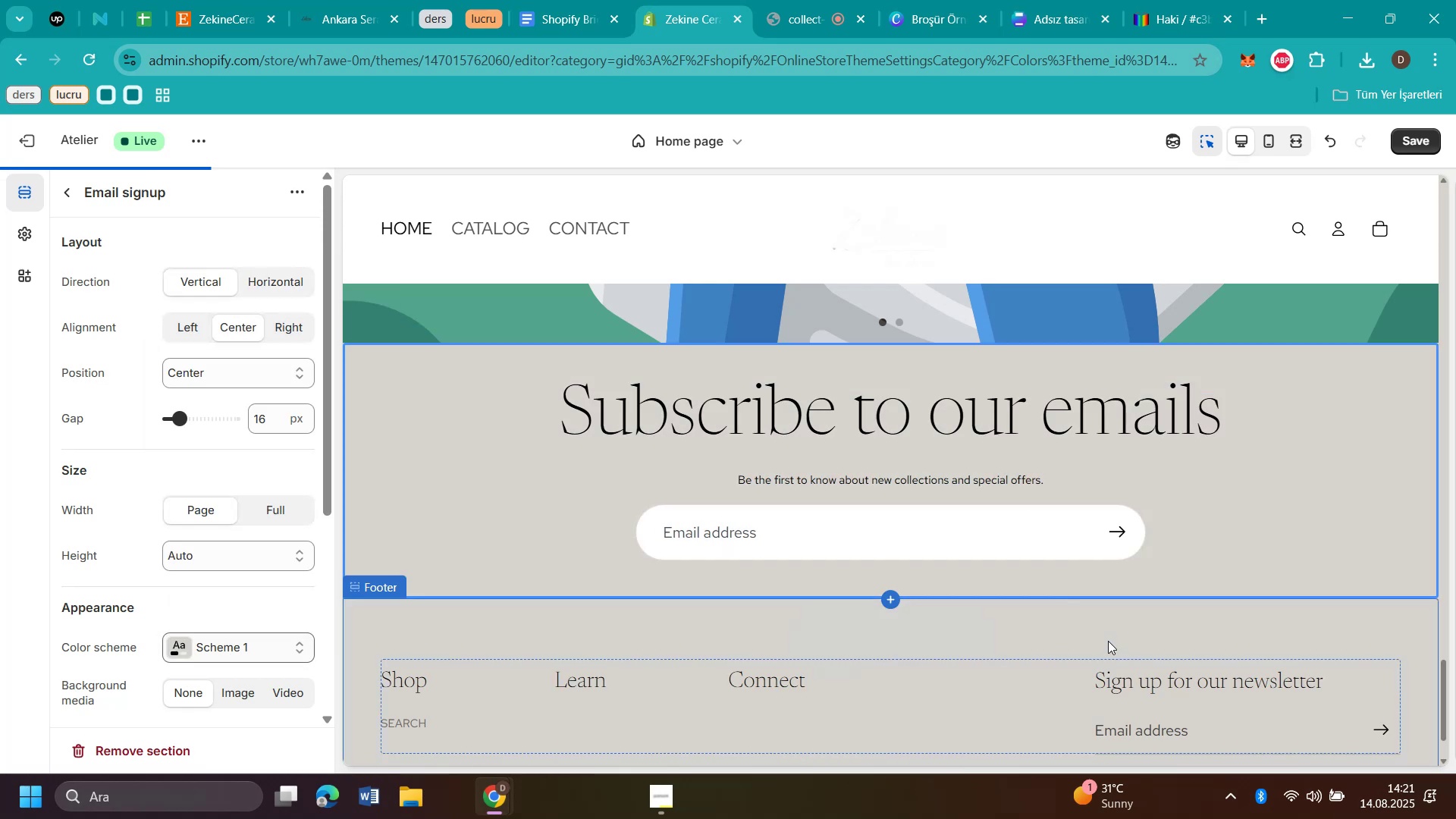 
scroll: coordinate [1394, 573], scroll_direction: down, amount: 4.0
 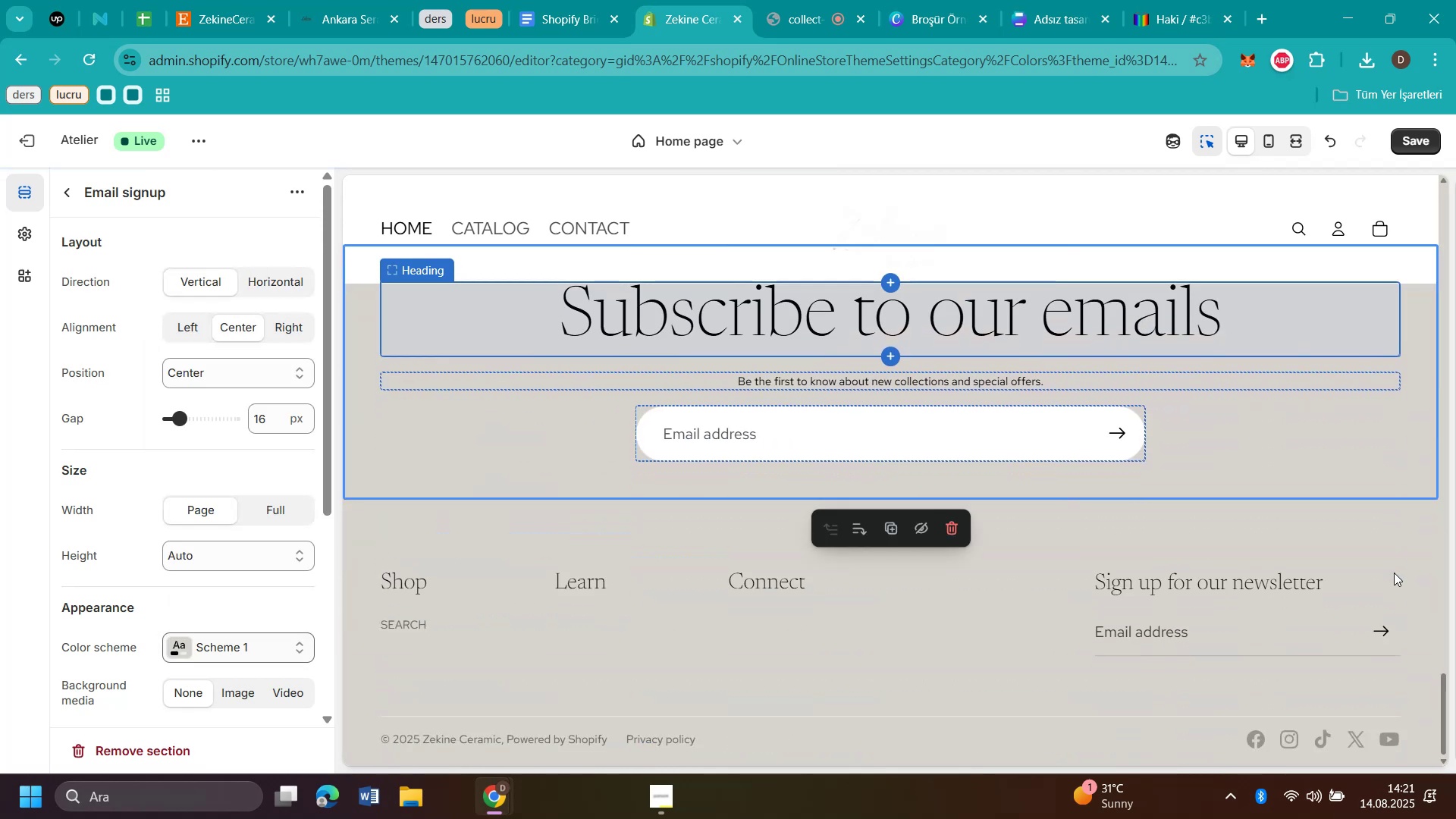 
scroll: coordinate [1376, 551], scroll_direction: up, amount: 36.0
 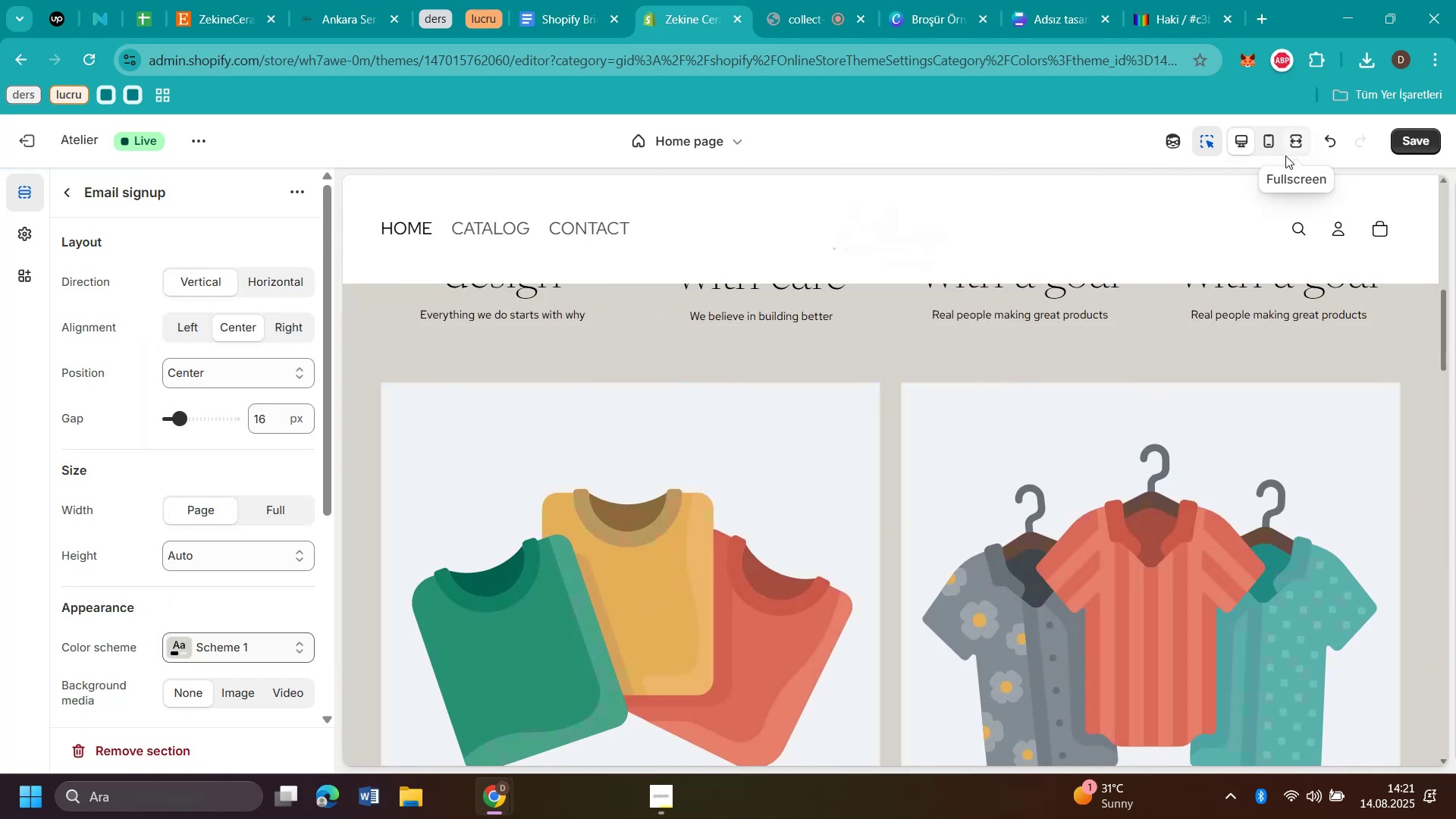 
left_click([1265, 148])
 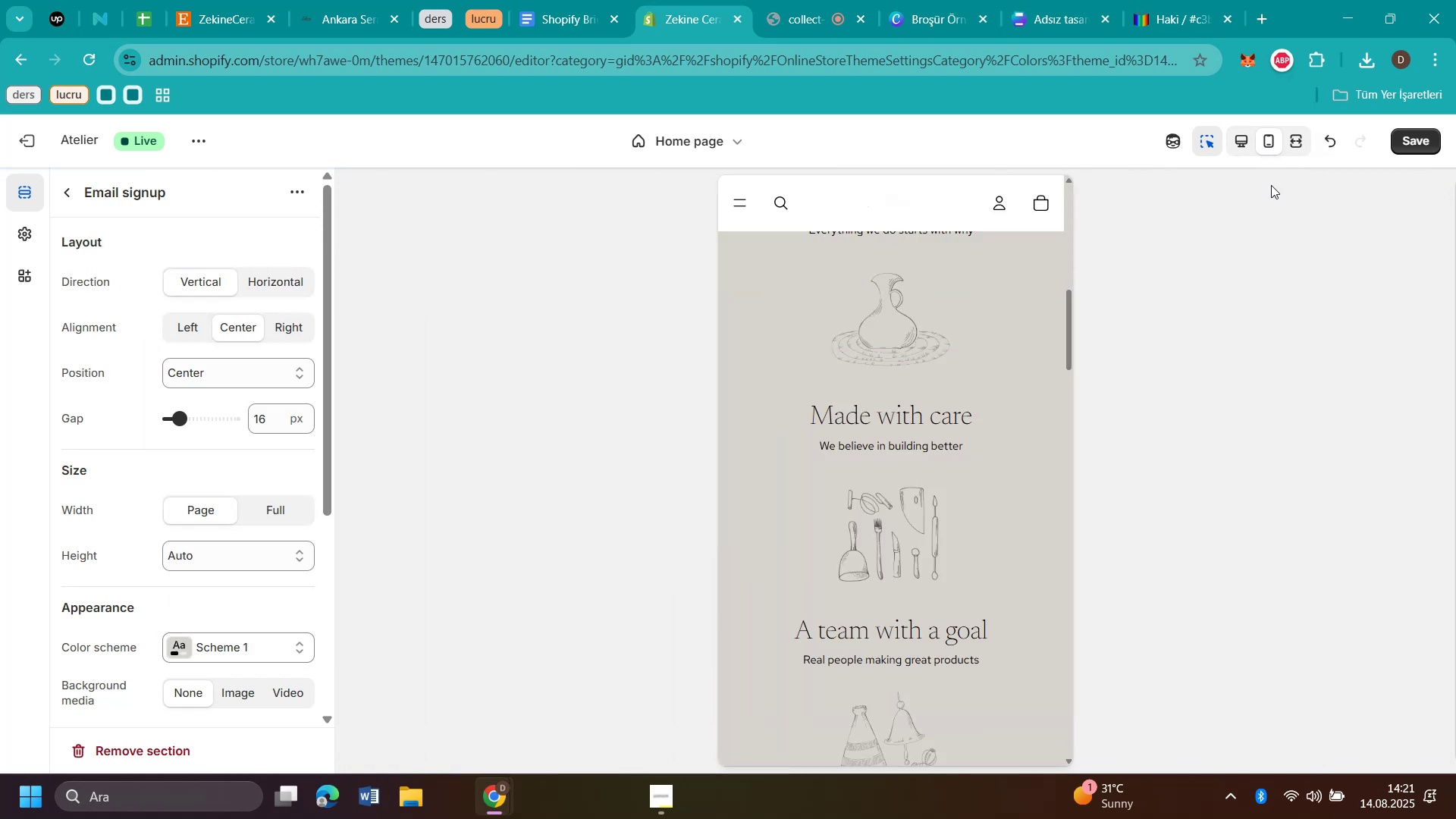 
scroll: coordinate [1049, 566], scroll_direction: down, amount: 15.0
 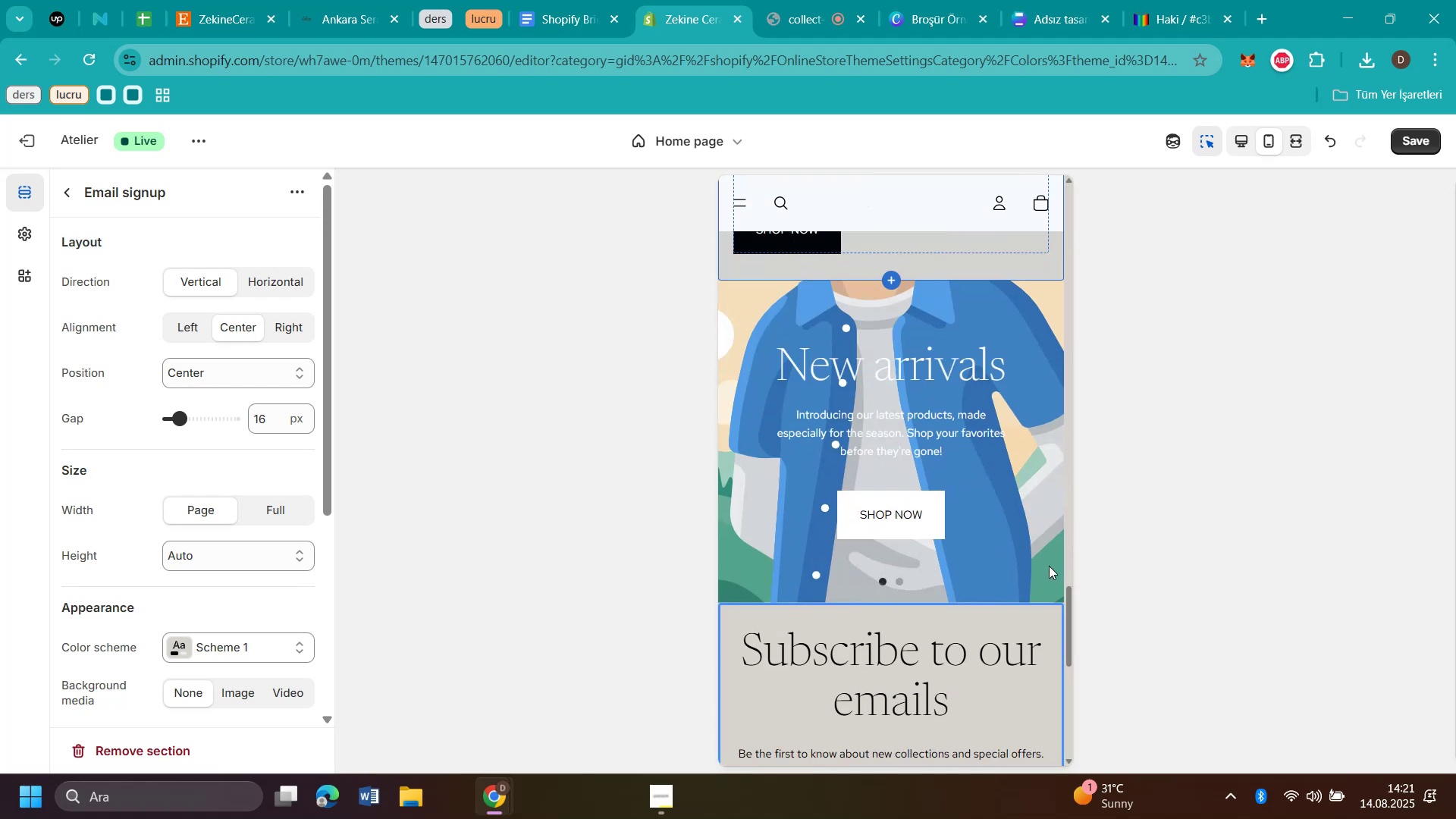 
scroll: coordinate [1011, 330], scroll_direction: up, amount: 35.0
 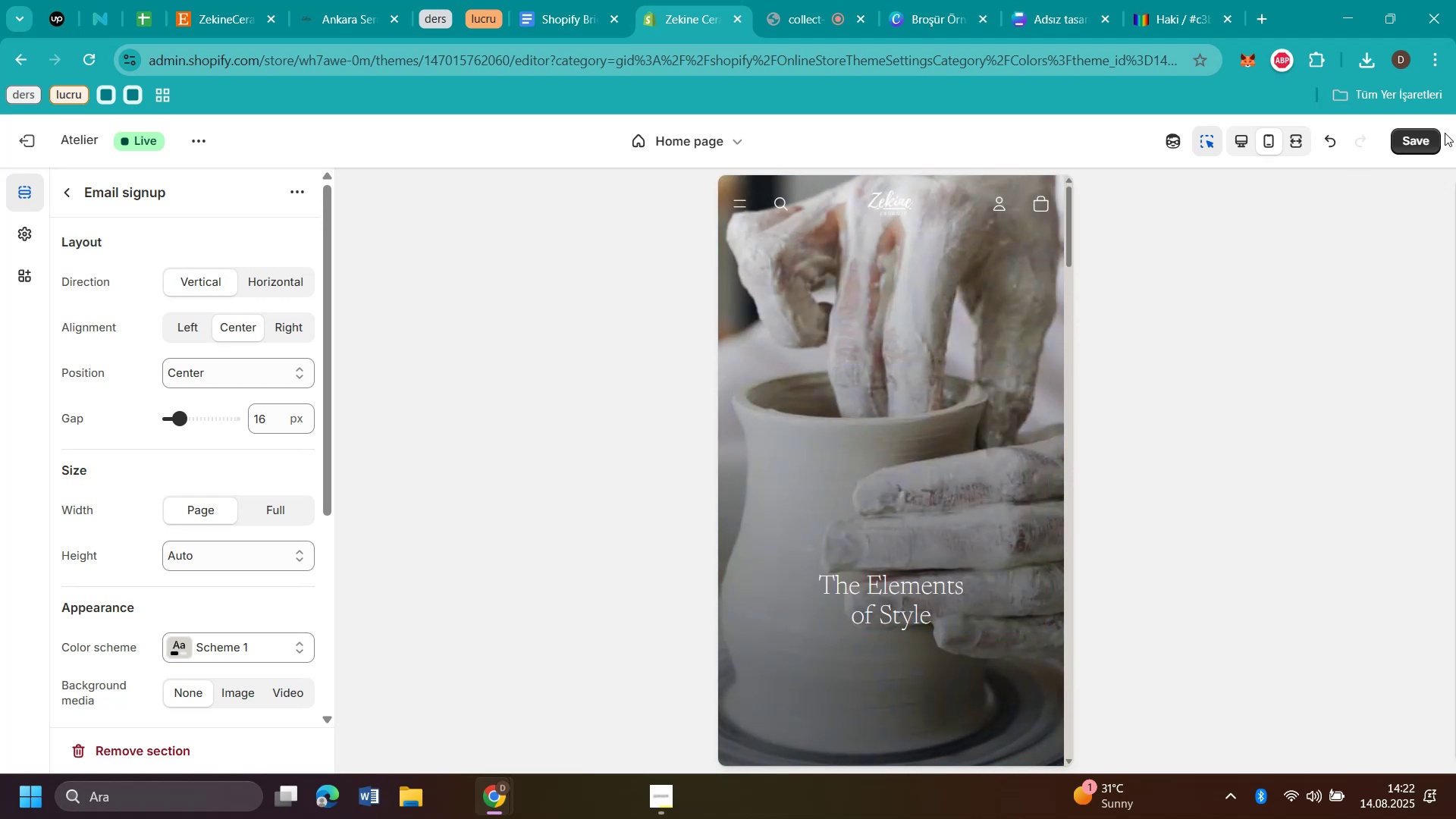 
left_click([1430, 138])
 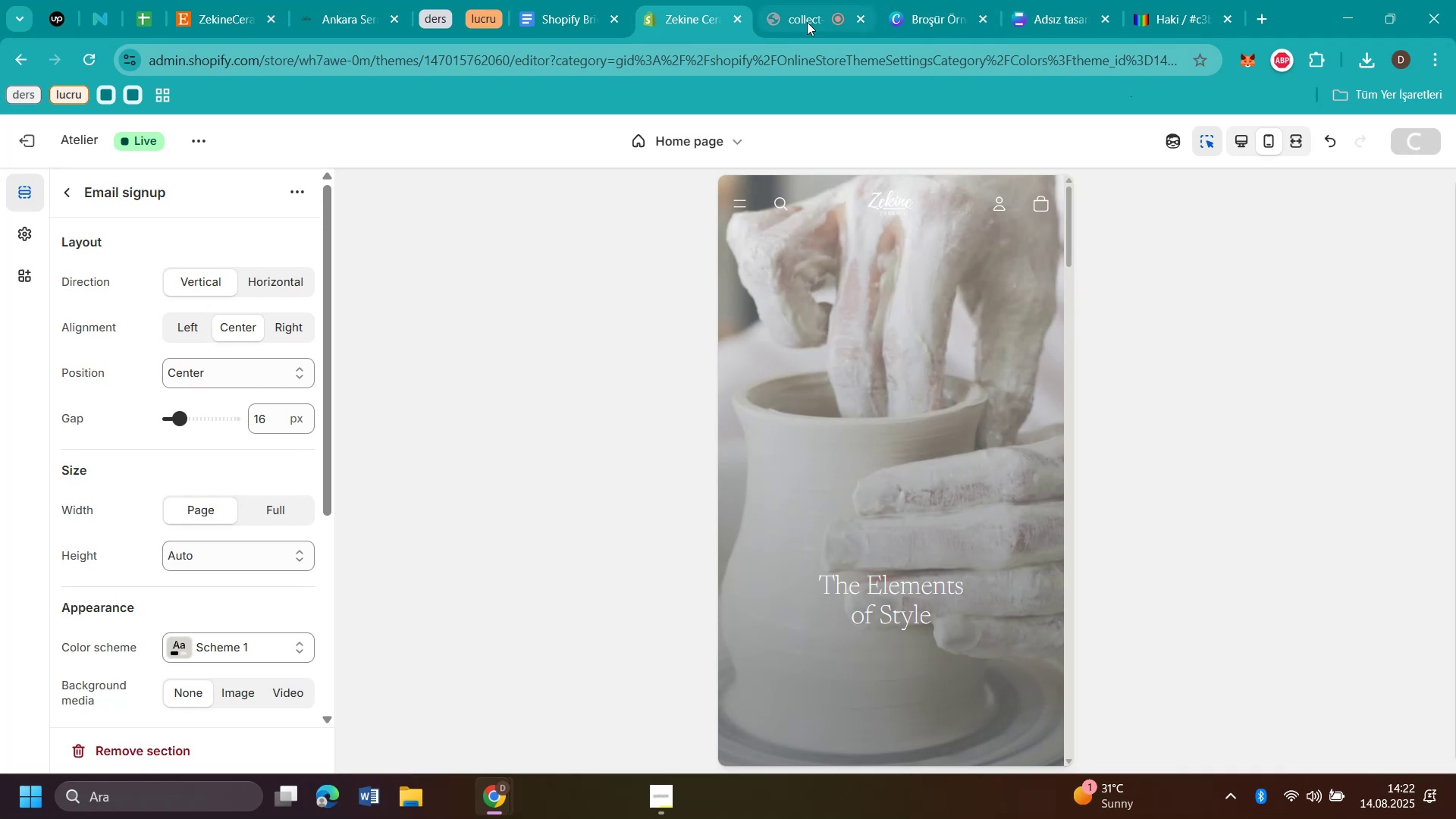 
left_click([807, 22])
 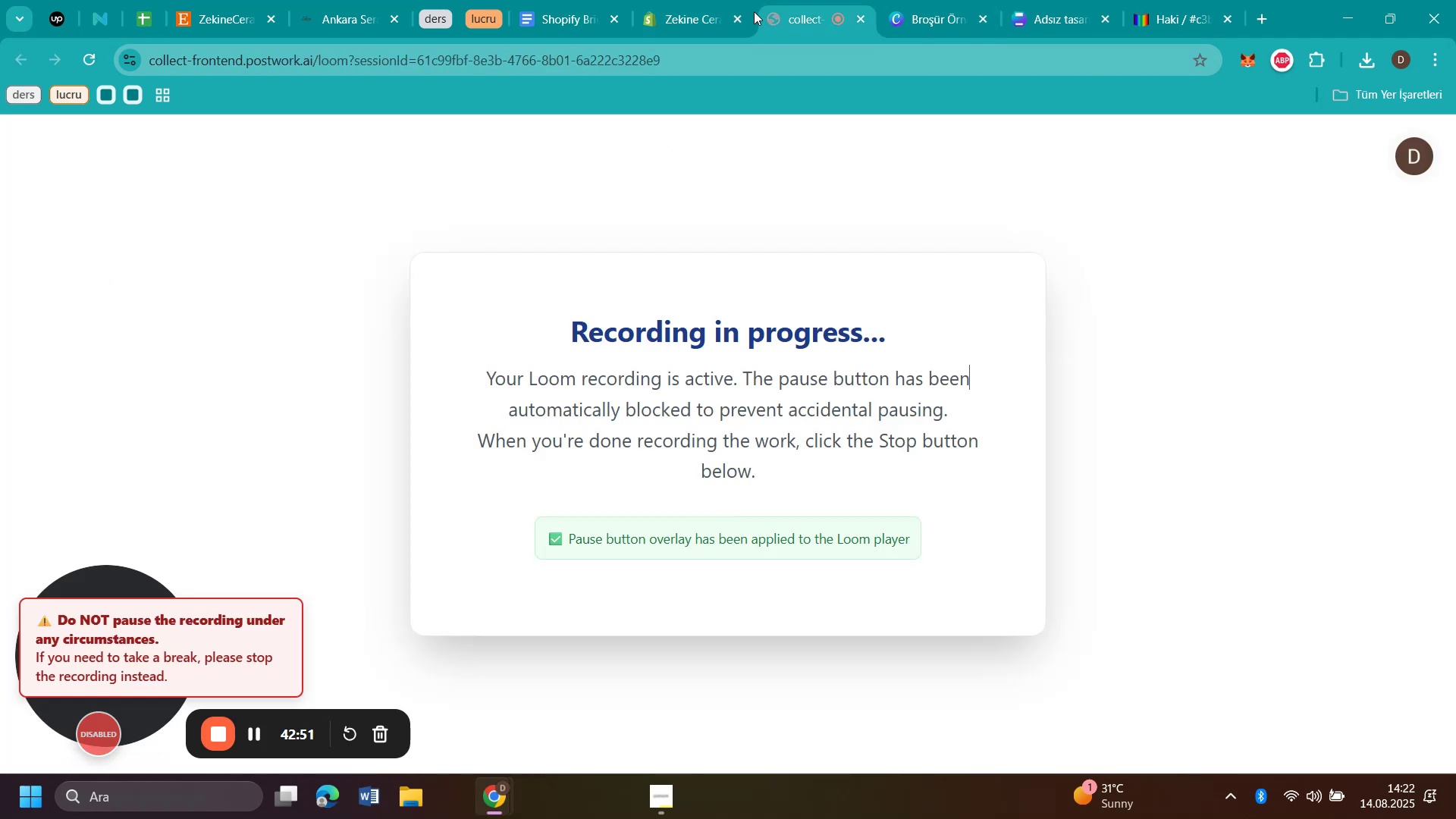 
left_click([664, 23])
 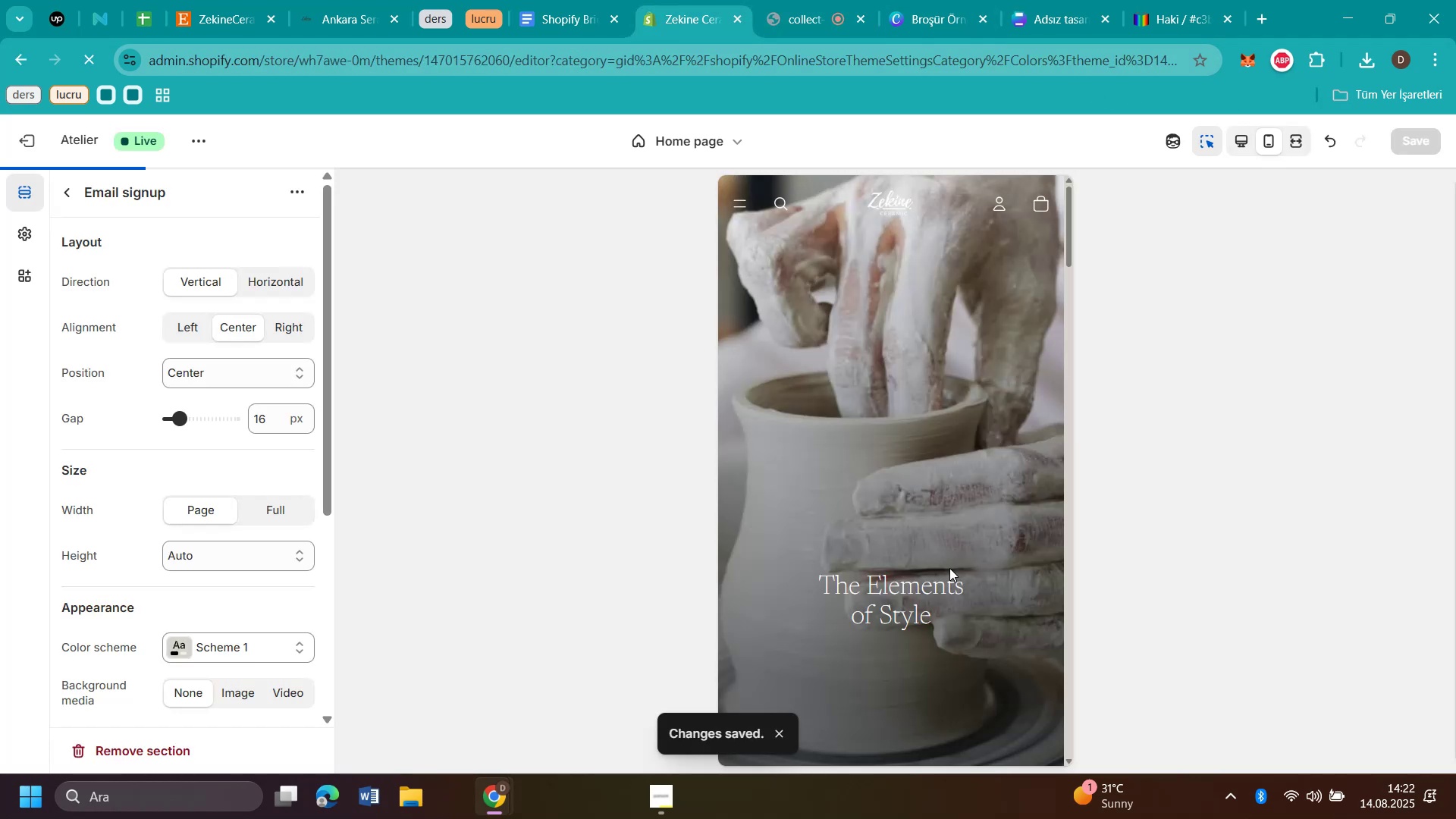 
scroll: coordinate [918, 477], scroll_direction: up, amount: 8.0
 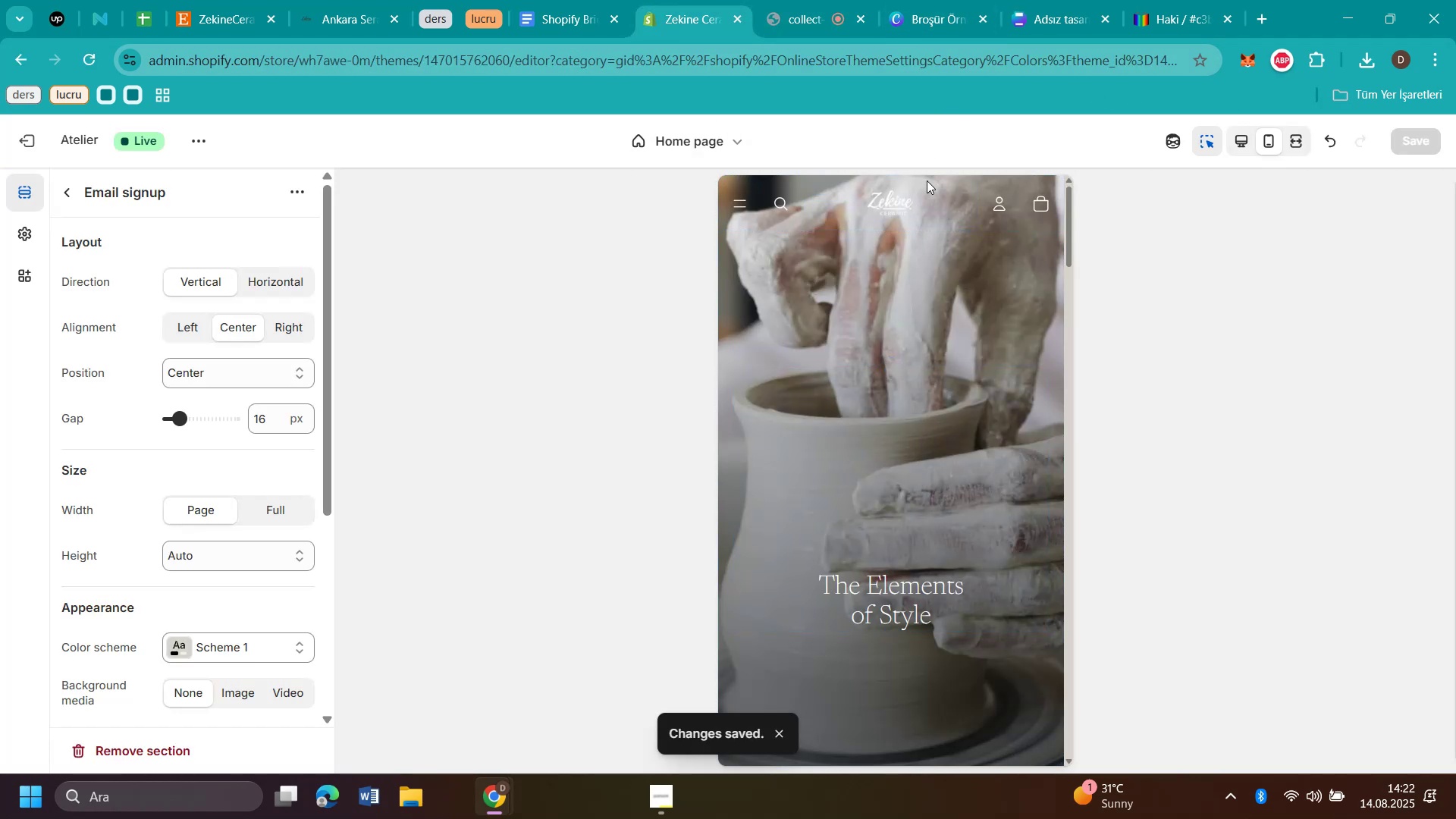 
left_click([914, 207])
 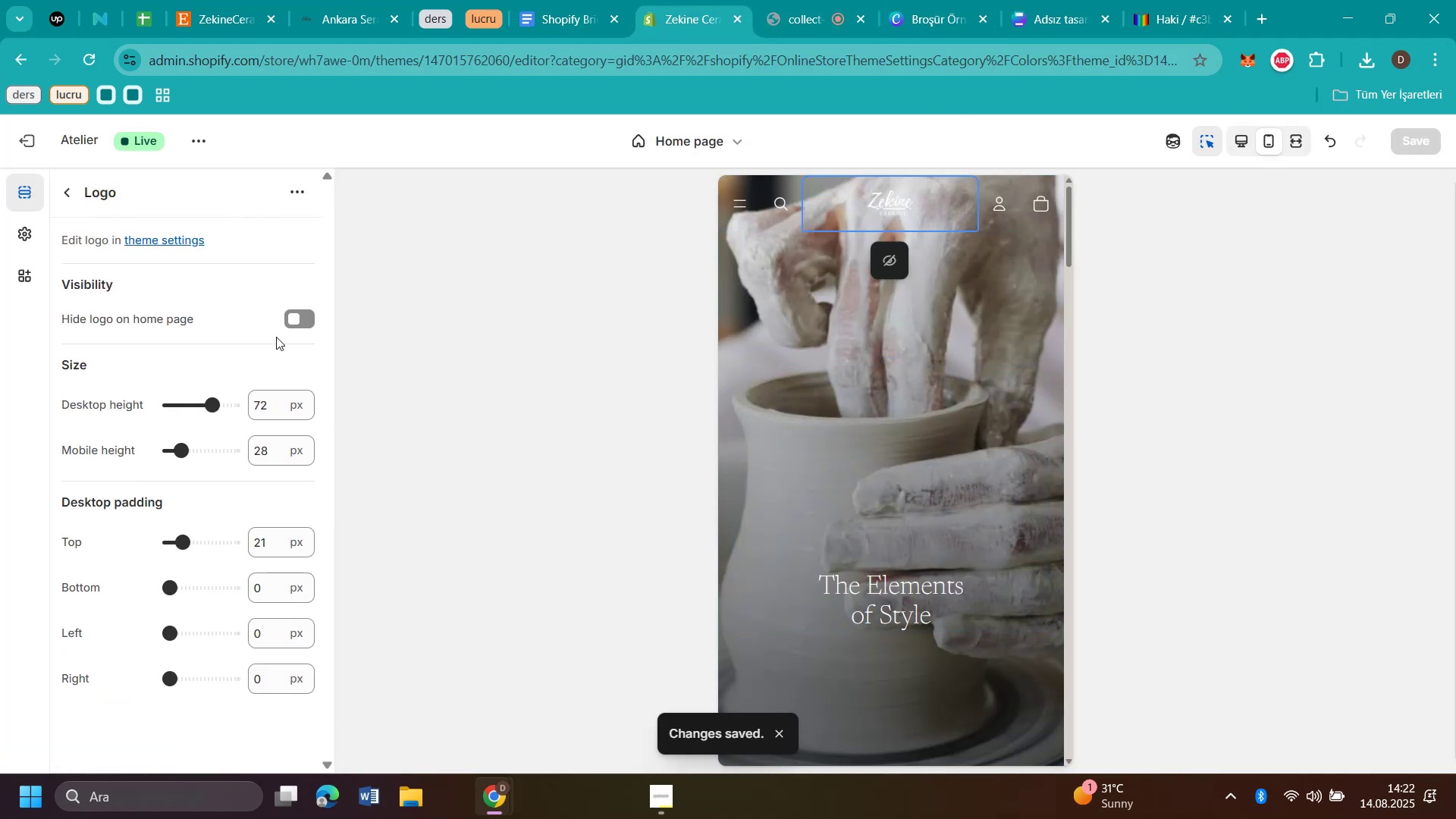 
scroll: coordinate [253, 314], scroll_direction: none, amount: 0.0
 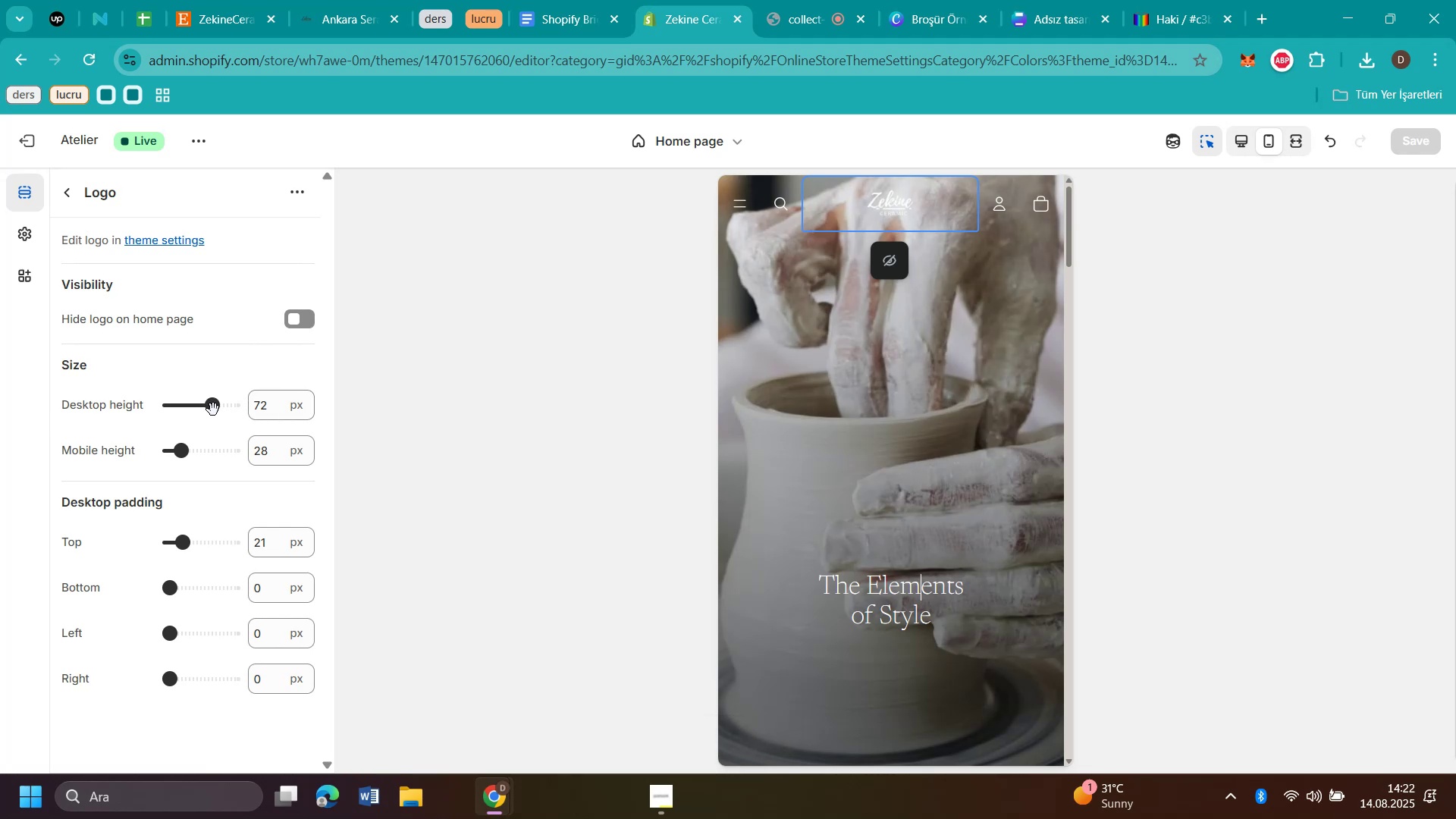 
left_click_drag(start_coordinate=[213, 410], to_coordinate=[218, 412])
 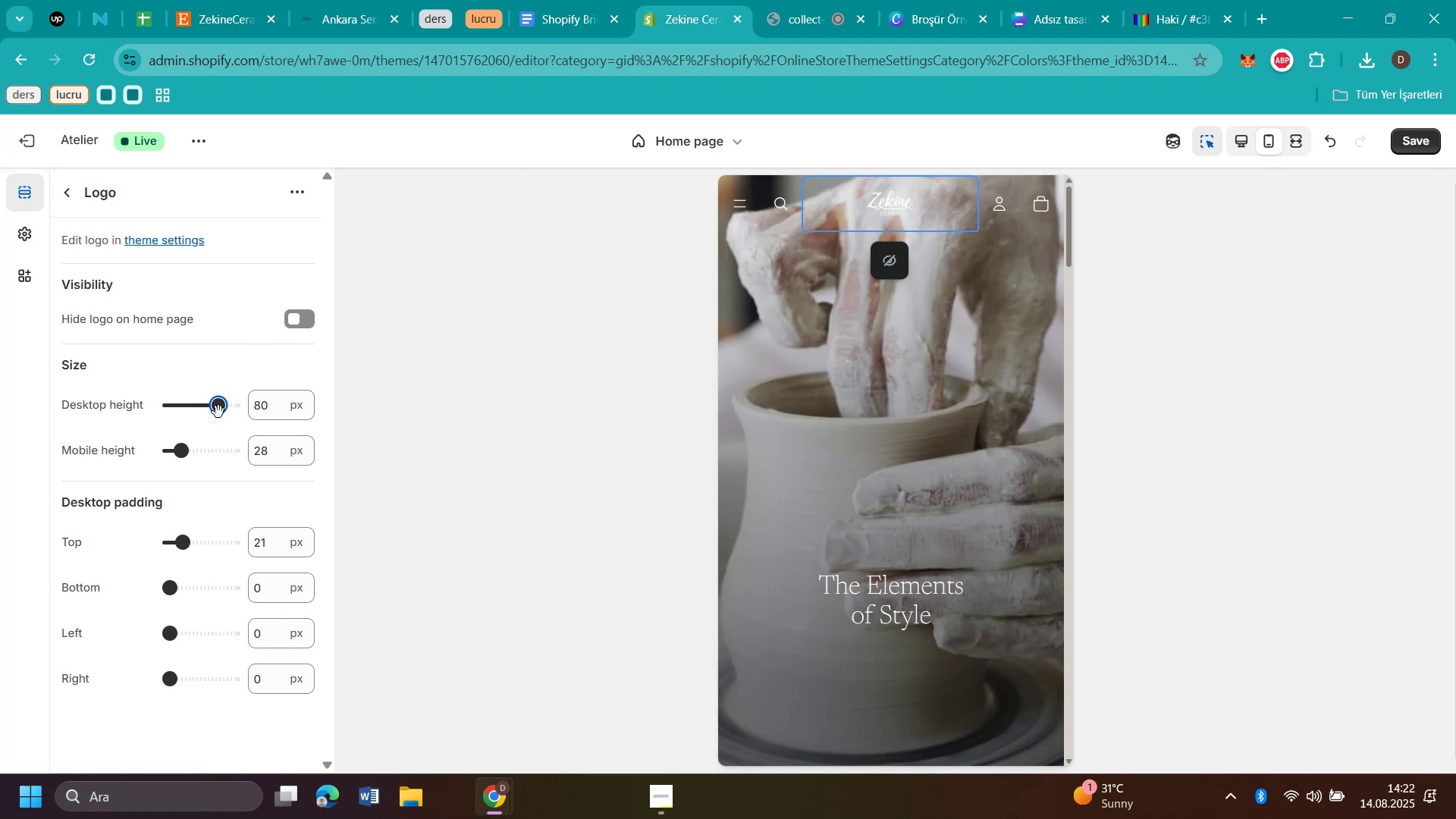 
left_click_drag(start_coordinate=[218, 412], to_coordinate=[237, 416])
 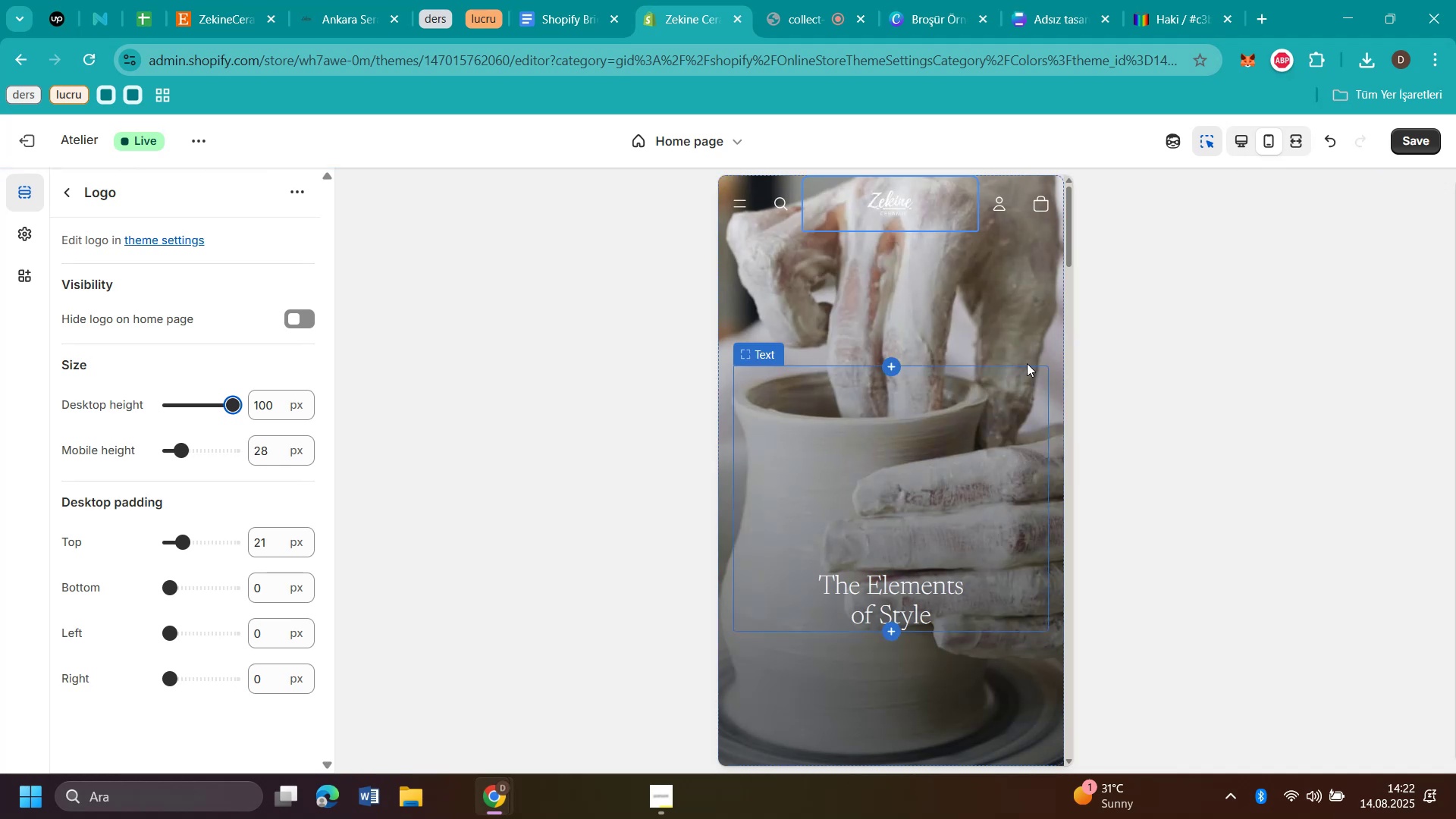 
left_click([1241, 137])
 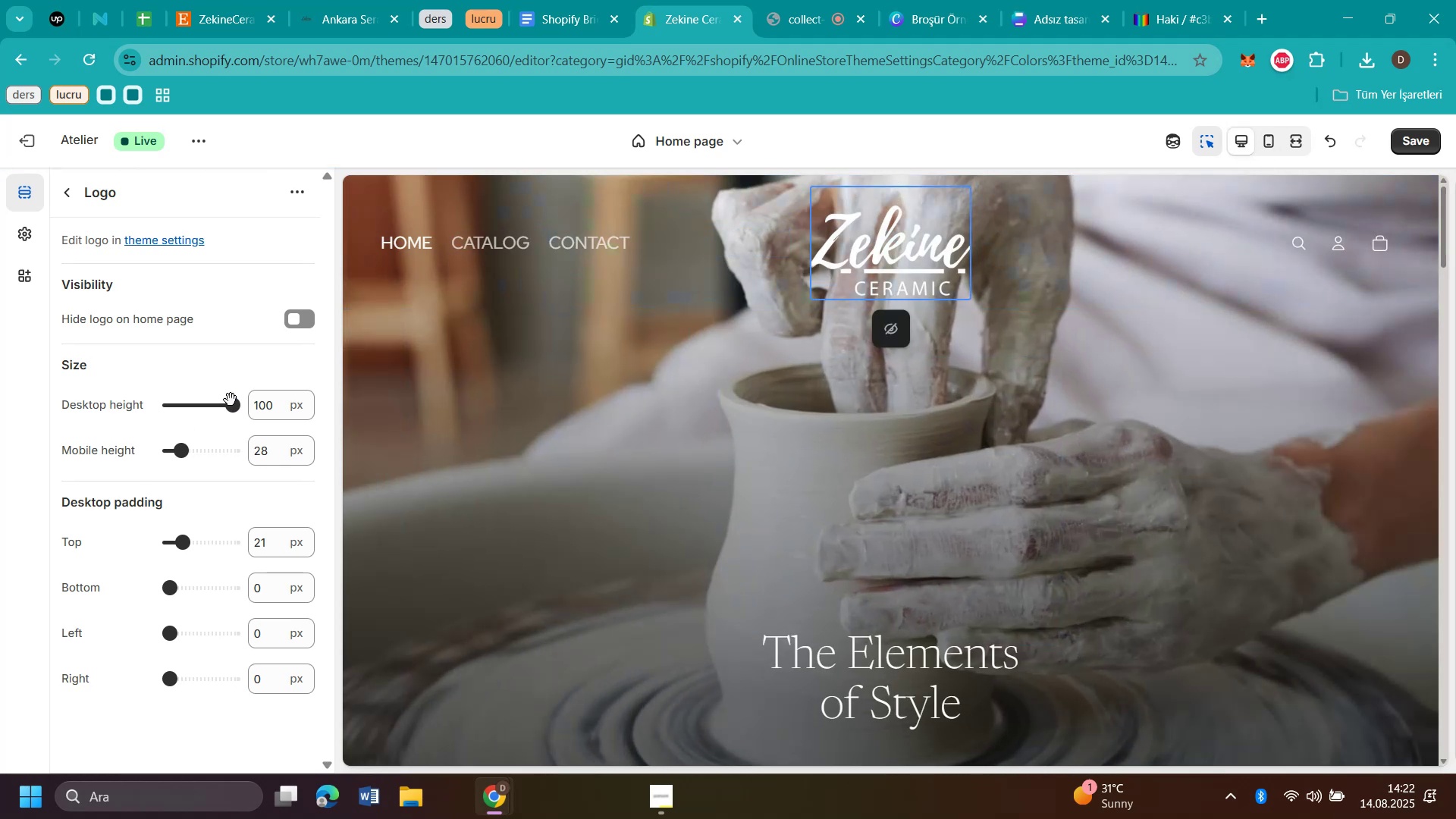 
left_click_drag(start_coordinate=[231, 405], to_coordinate=[224, 406])
 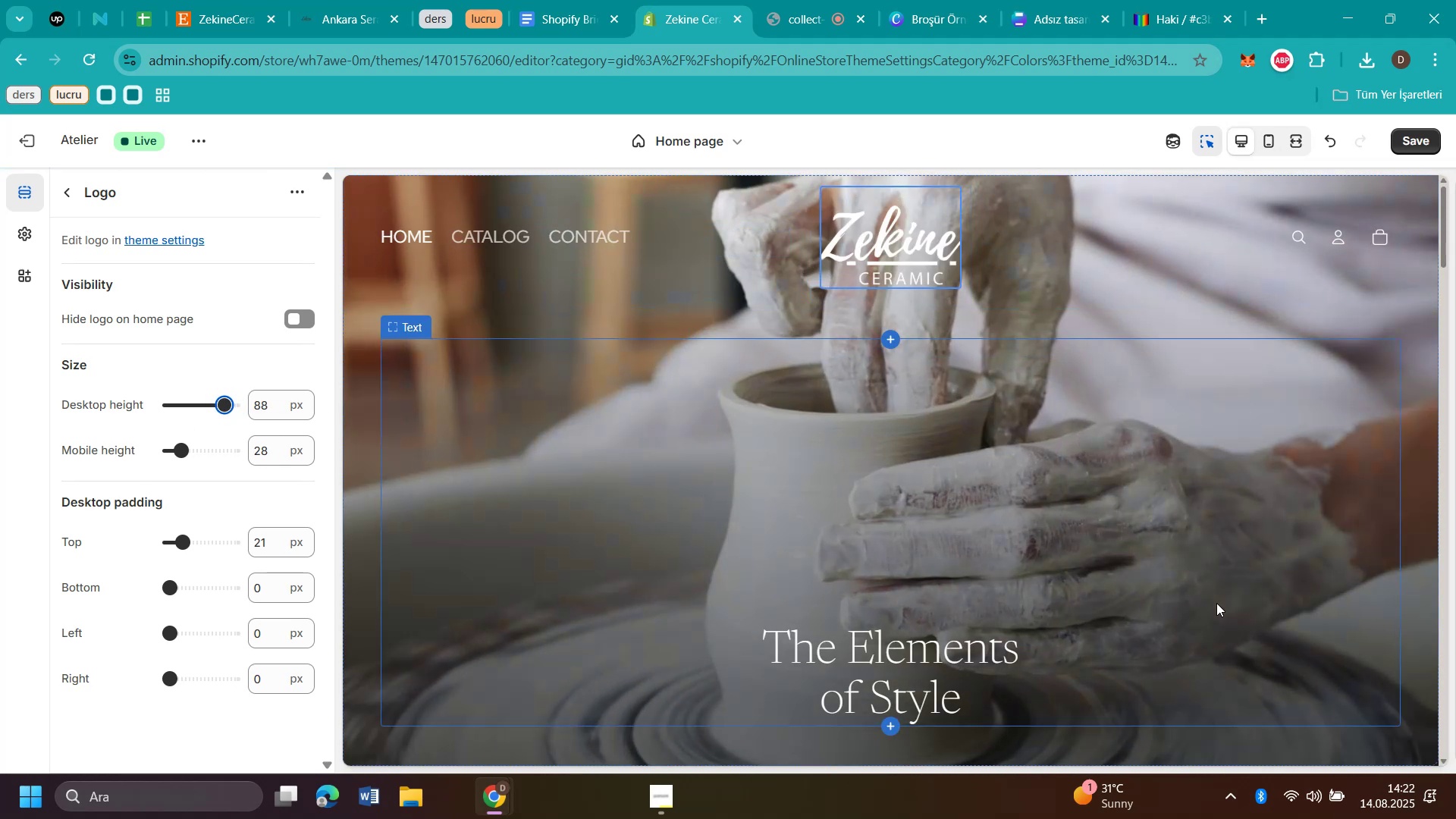 
scroll: coordinate [1216, 603], scroll_direction: none, amount: 0.0
 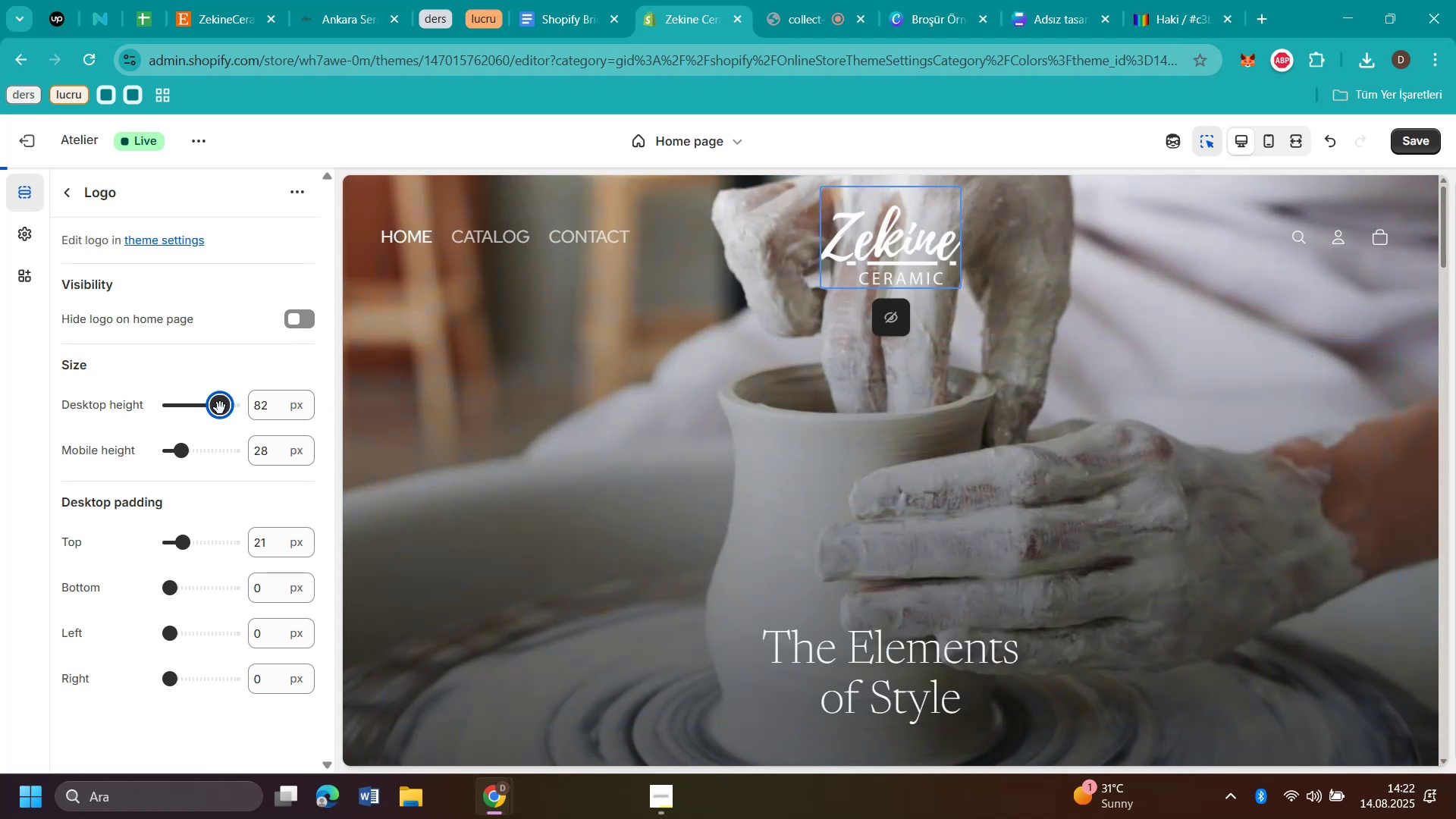 
wait(7.46)
 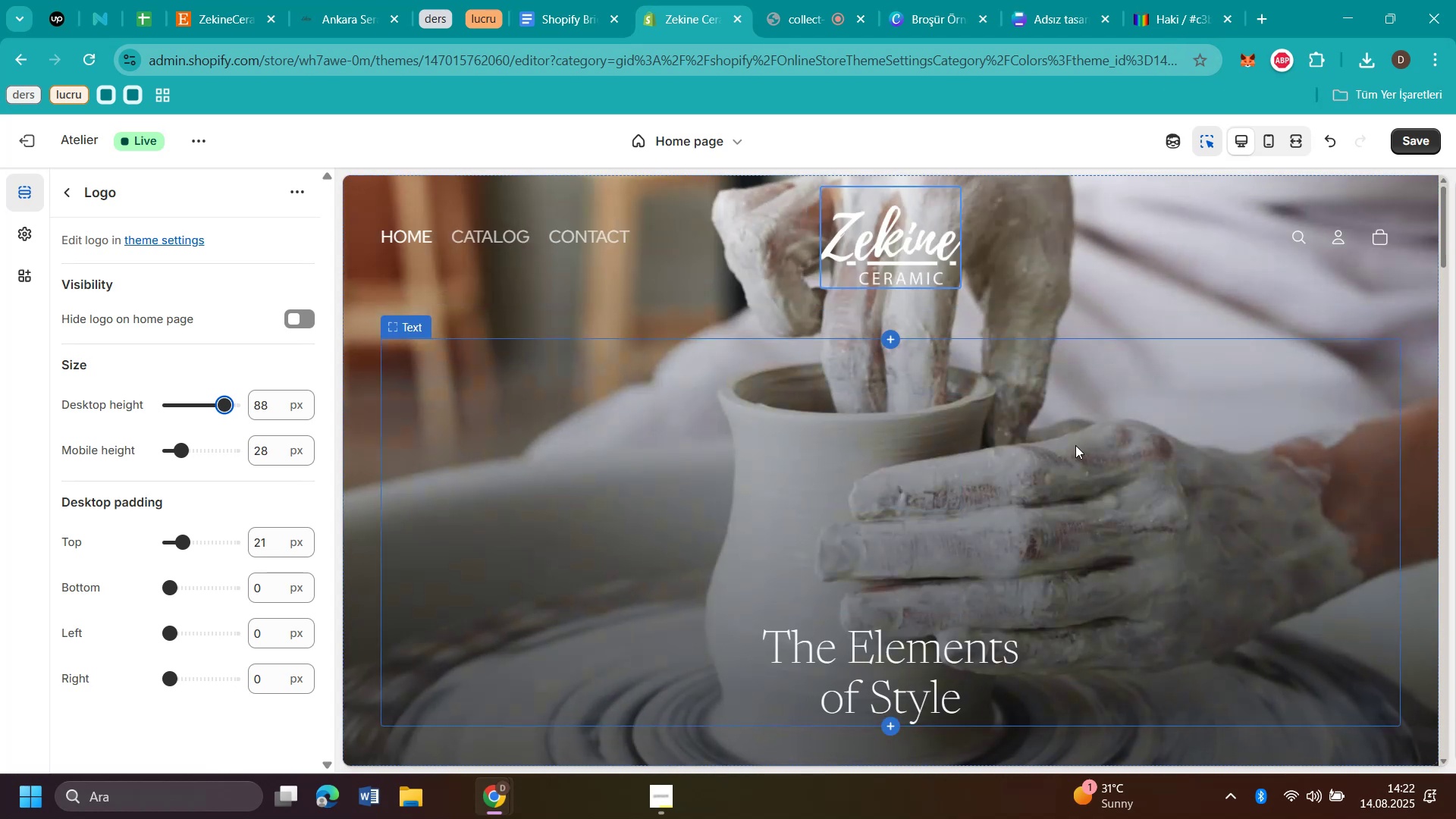 
left_click_drag(start_coordinate=[224, 408], to_coordinate=[218, 408])
 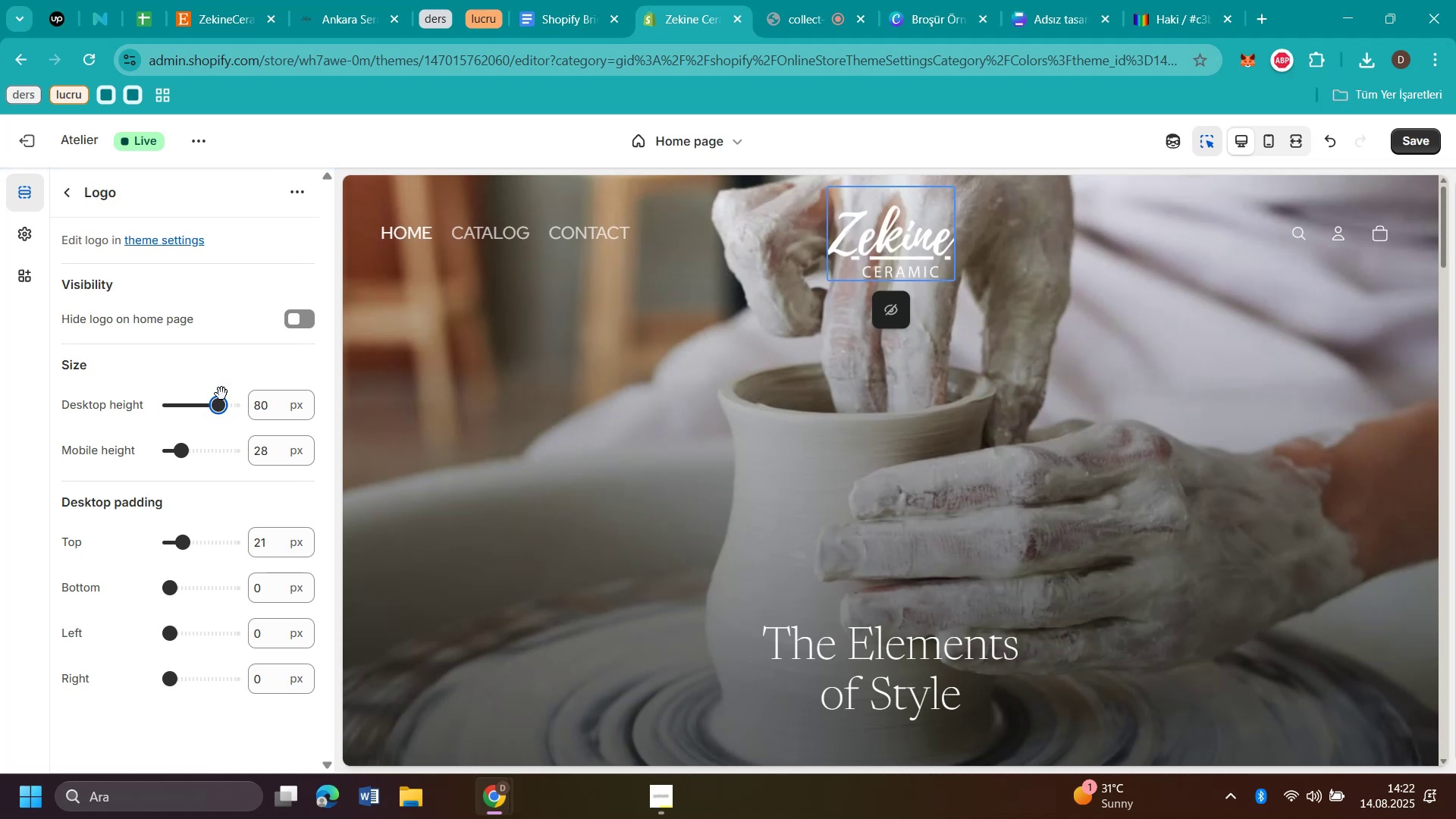 
left_click([224, 366])
 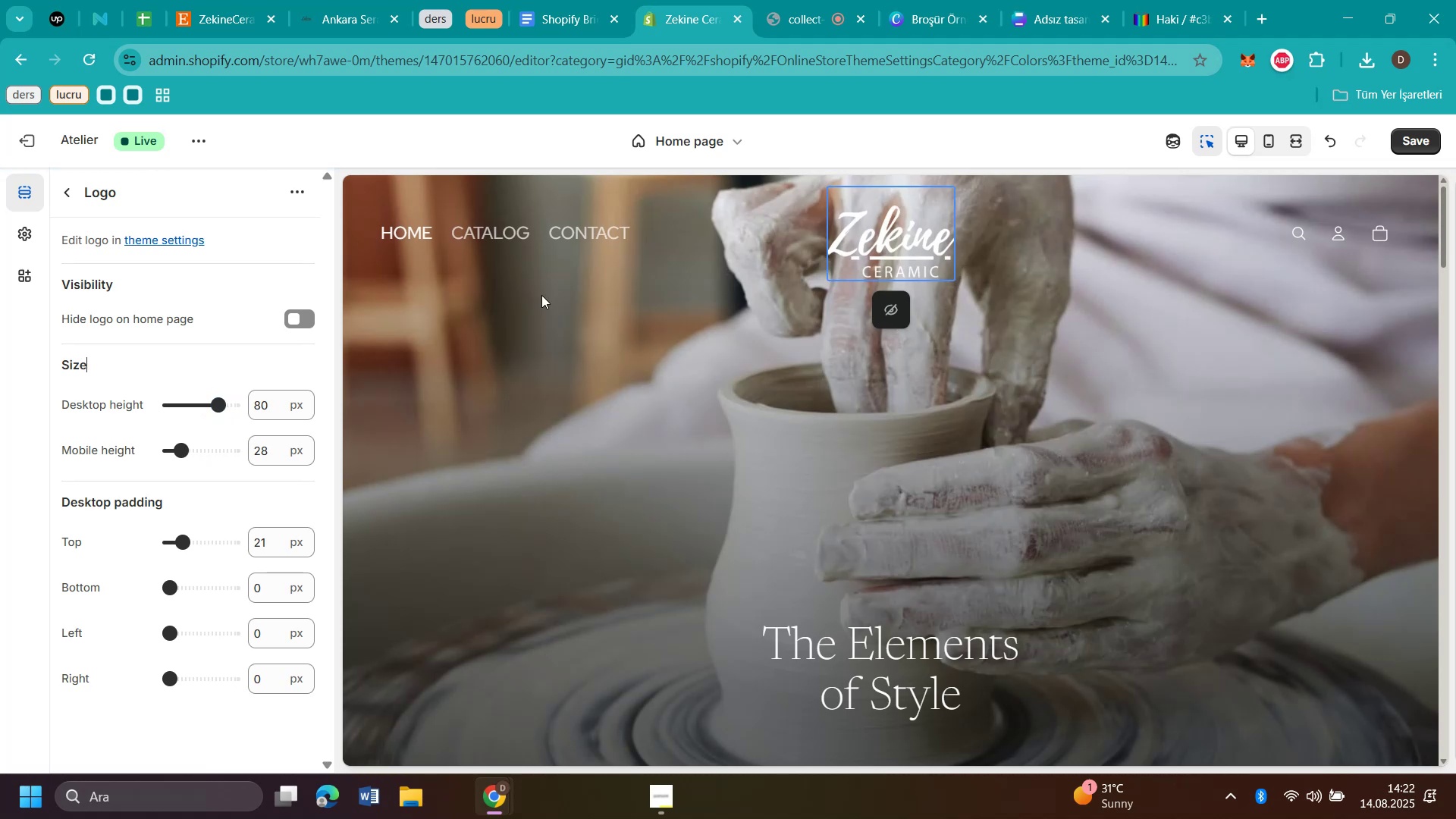 
left_click([1269, 147])
 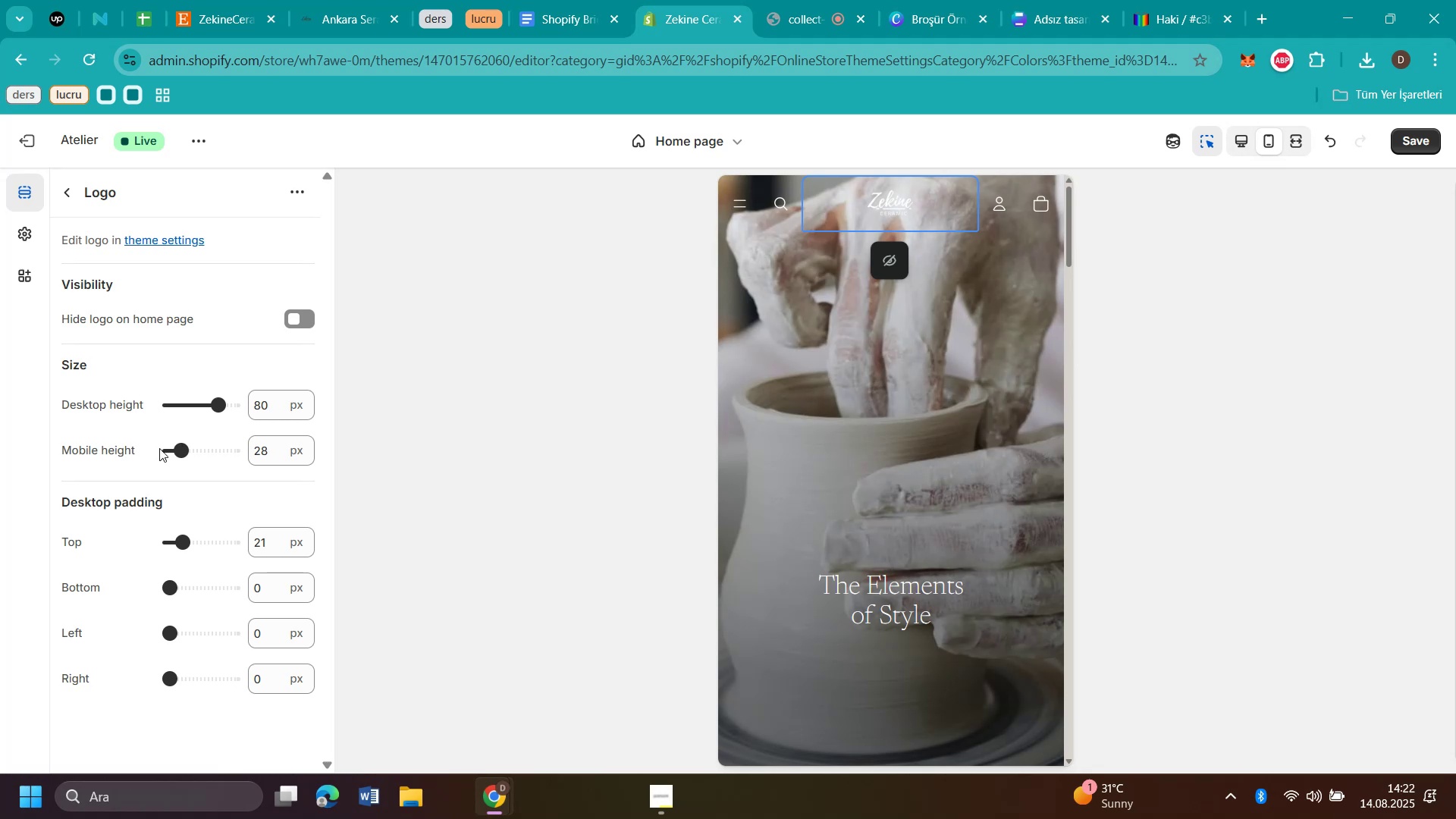 
left_click_drag(start_coordinate=[178, 449], to_coordinate=[193, 453])
 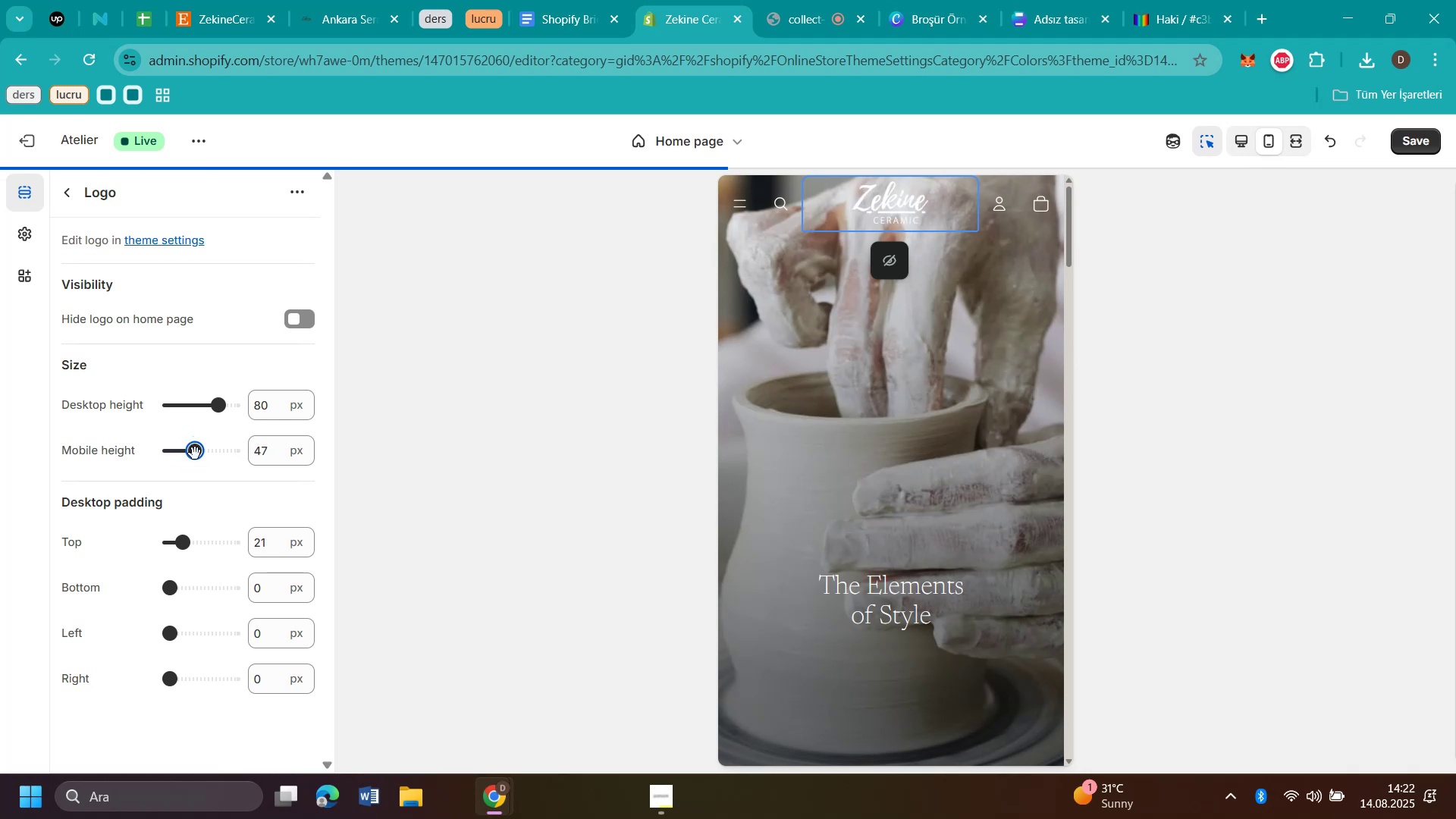 
left_click_drag(start_coordinate=[195, 453], to_coordinate=[207, 460])
 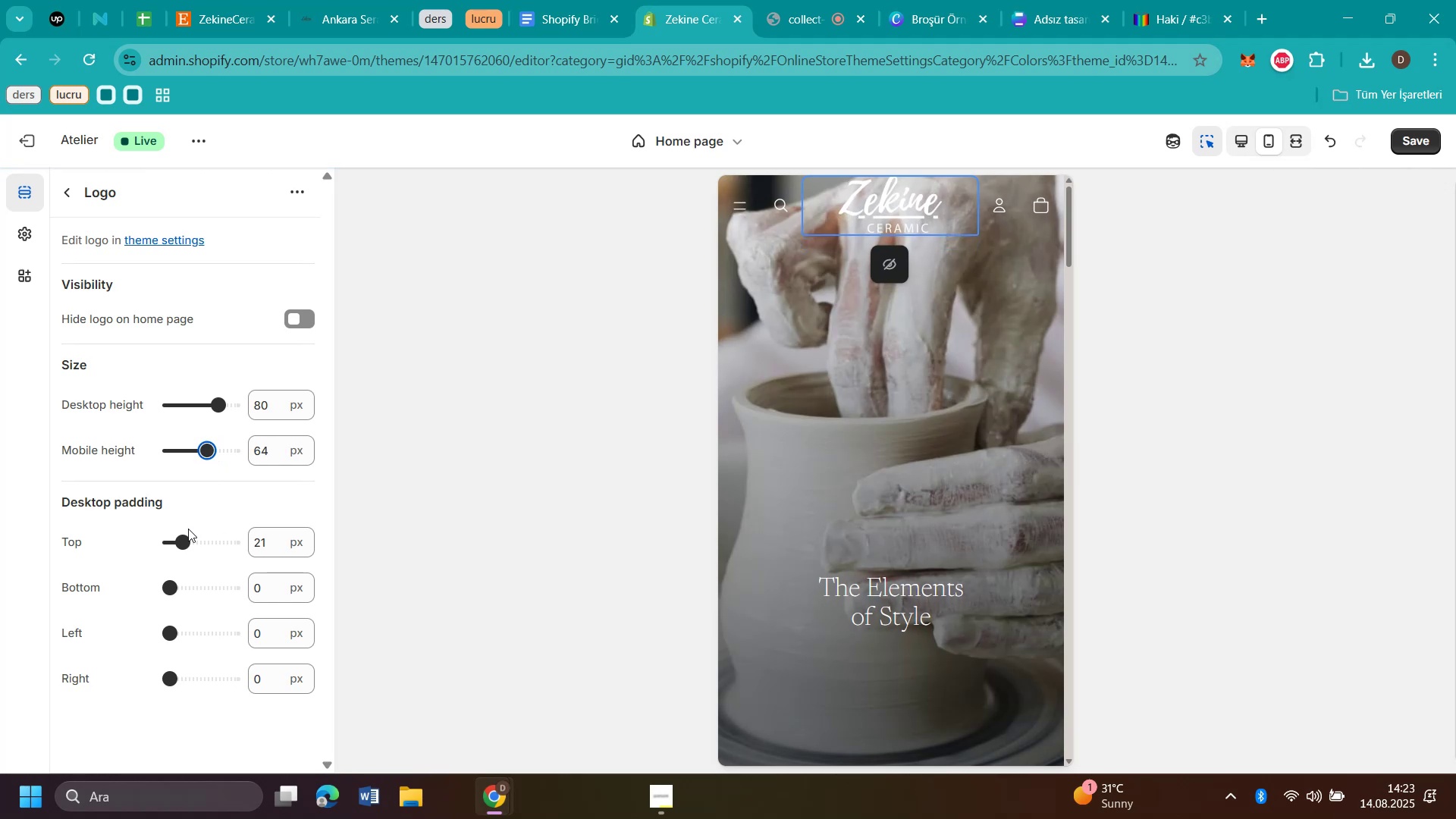 
left_click_drag(start_coordinate=[191, 541], to_coordinate=[123, 538])
 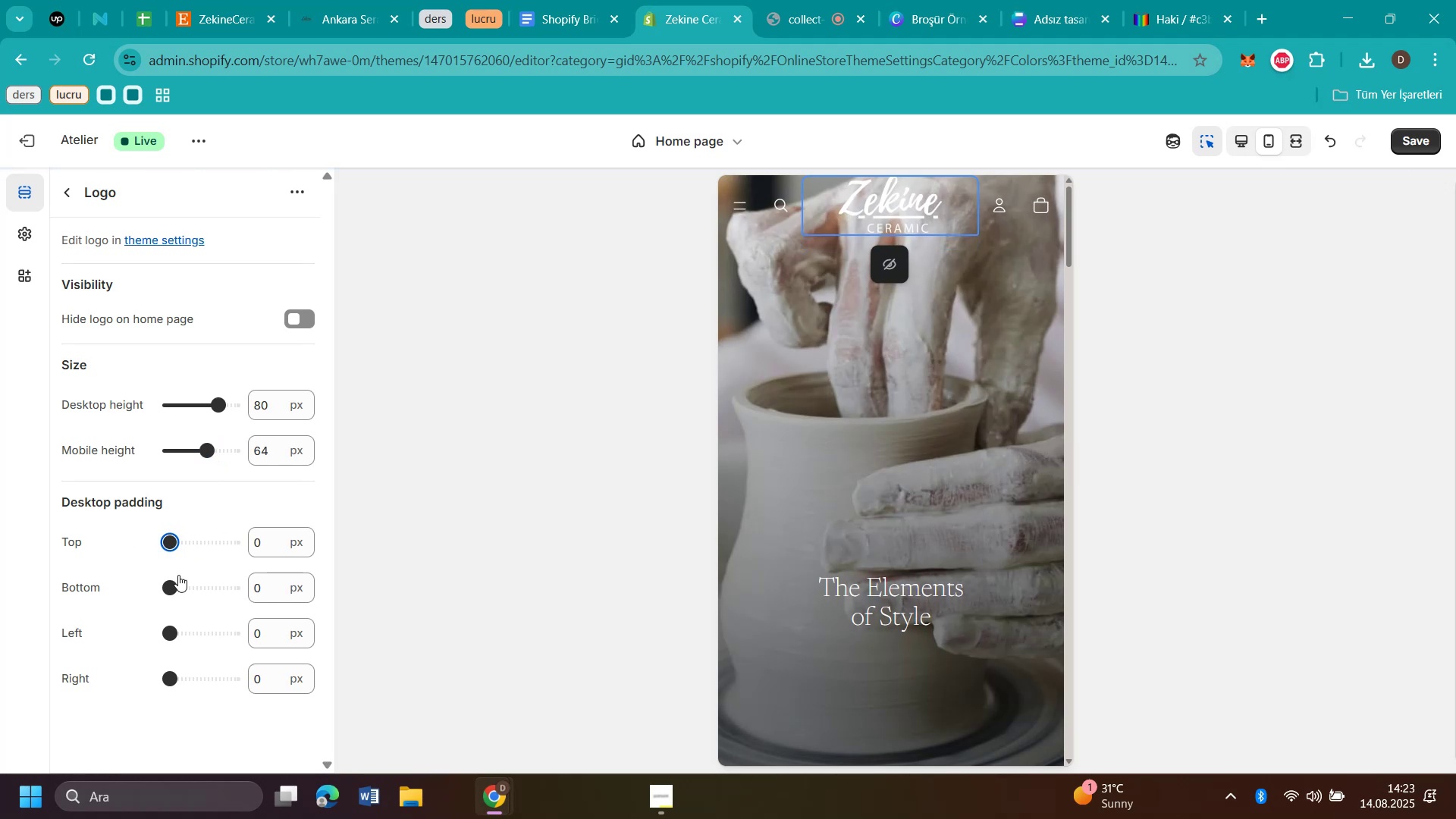 
left_click([188, 586])
 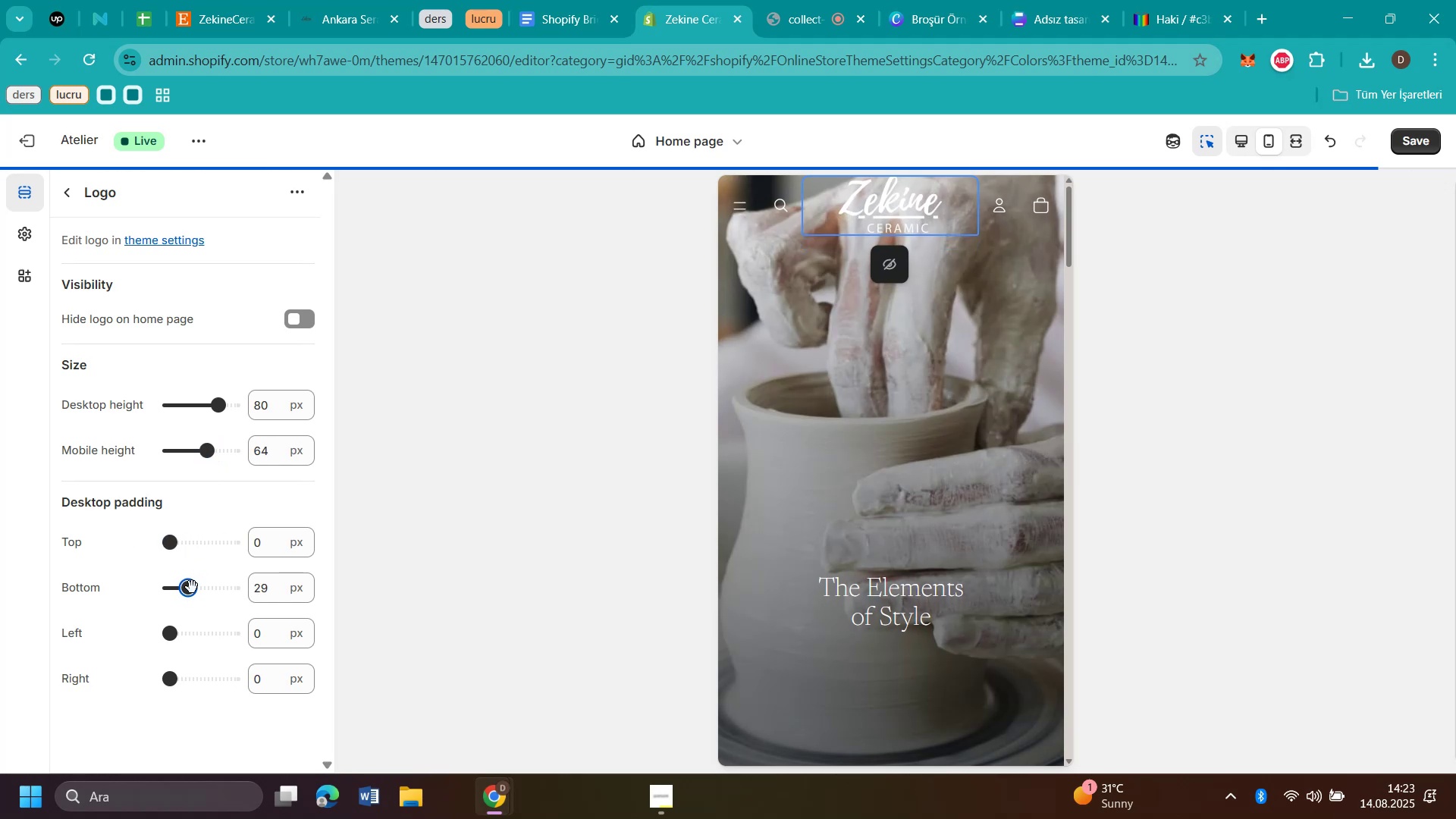 
left_click([204, 586])
 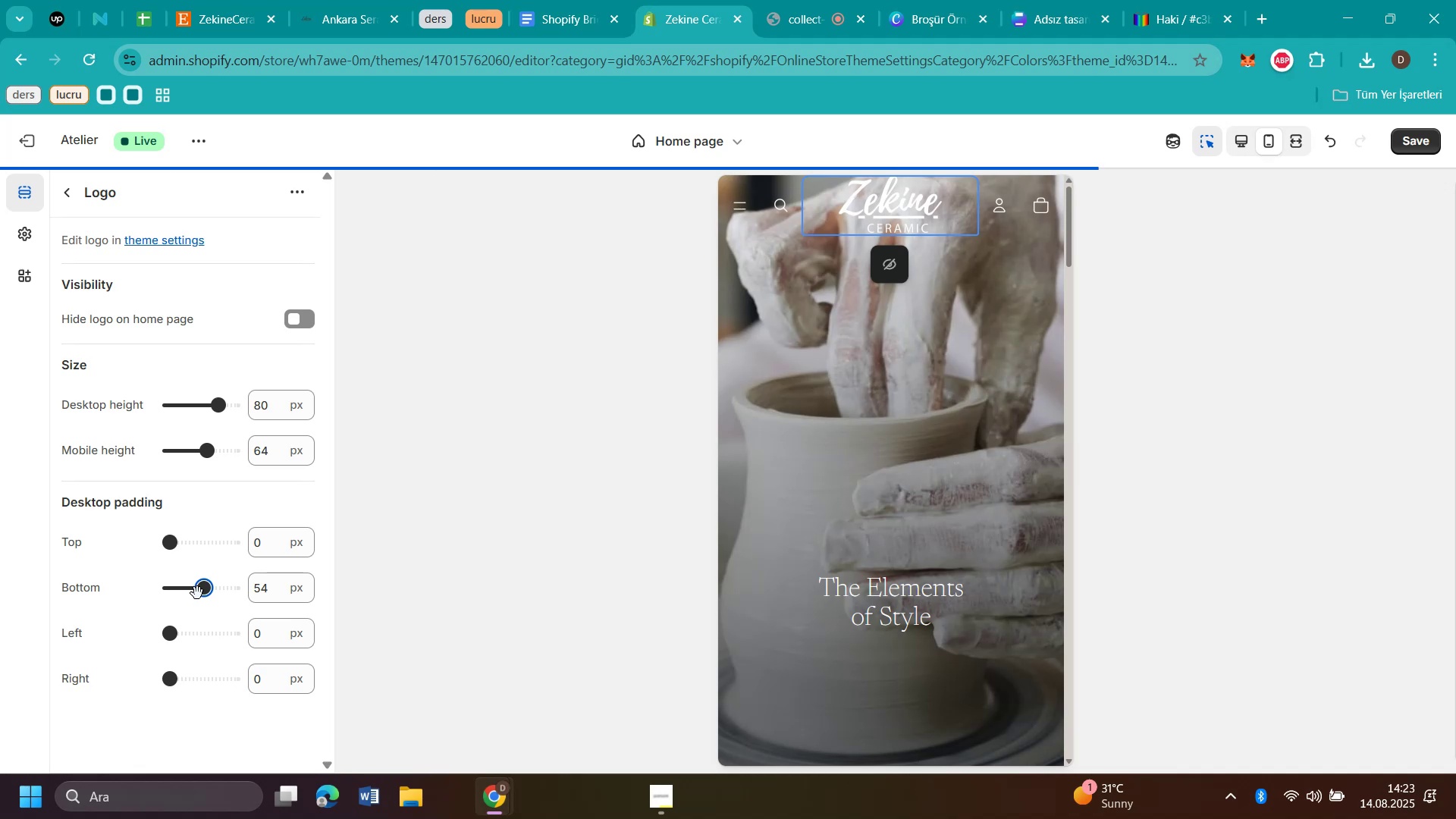 
left_click_drag(start_coordinate=[199, 592], to_coordinate=[101, 586])
 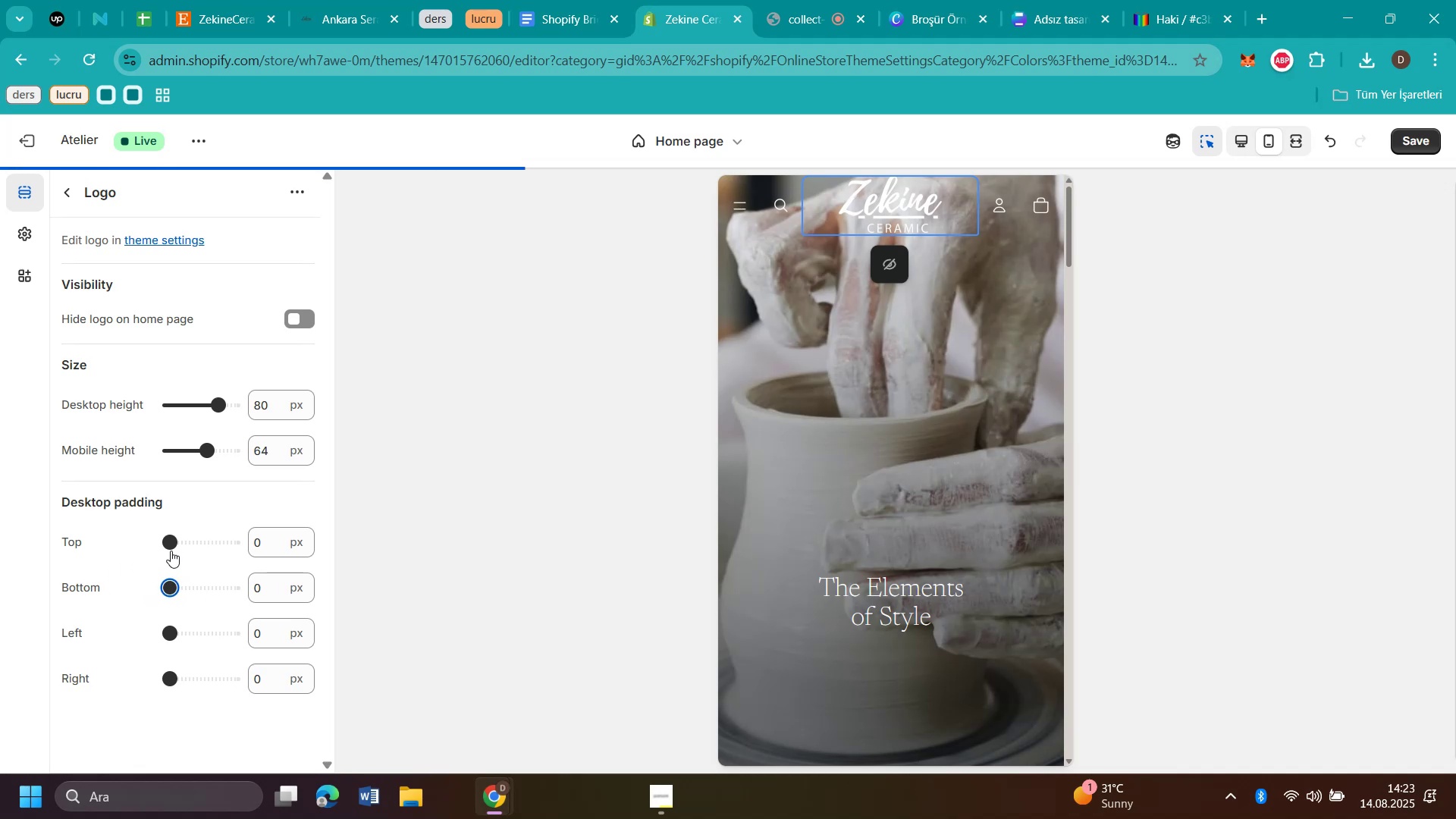 
left_click_drag(start_coordinate=[172, 543], to_coordinate=[190, 547])
 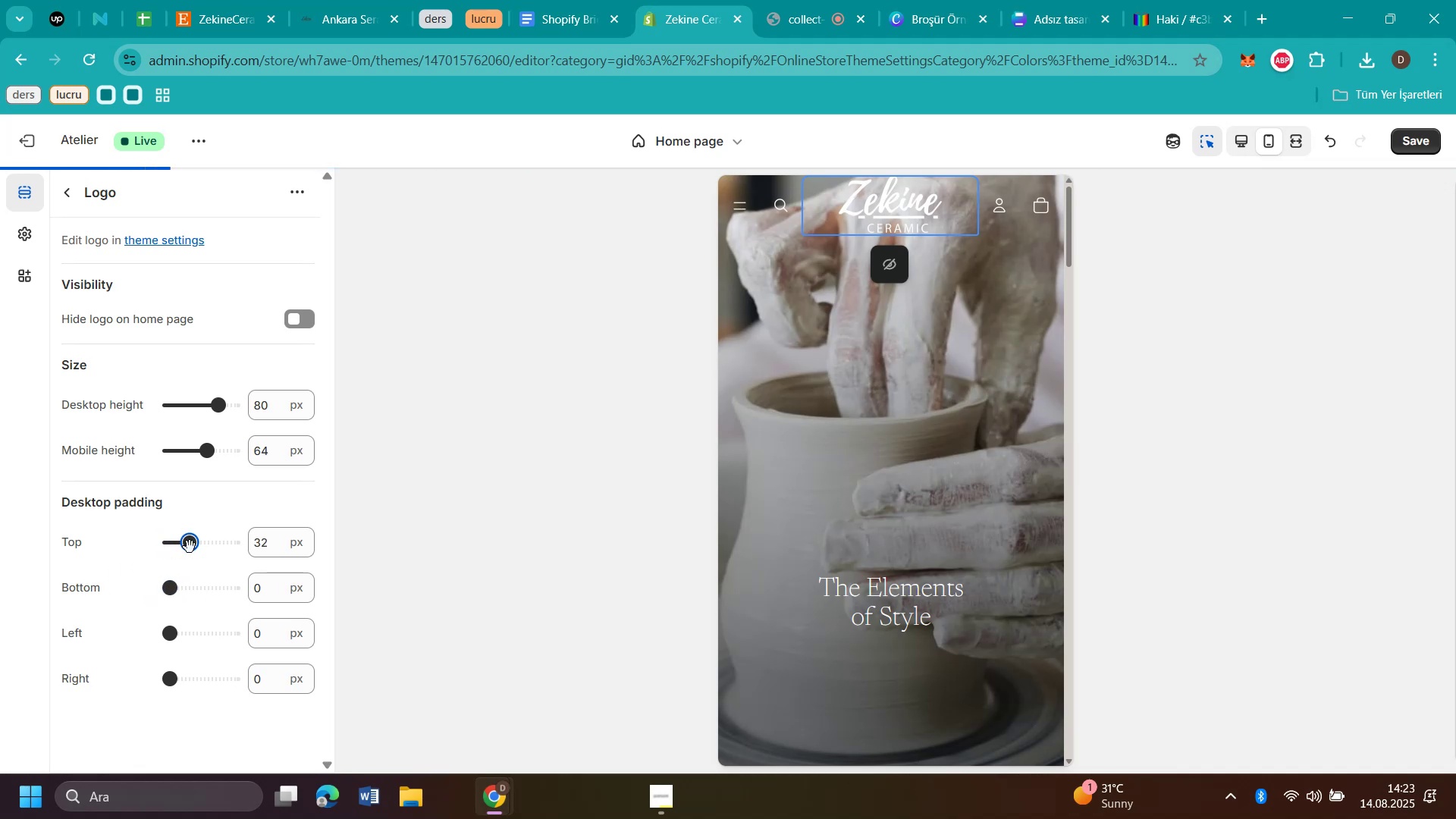 
left_click_drag(start_coordinate=[190, 547], to_coordinate=[215, 555])
 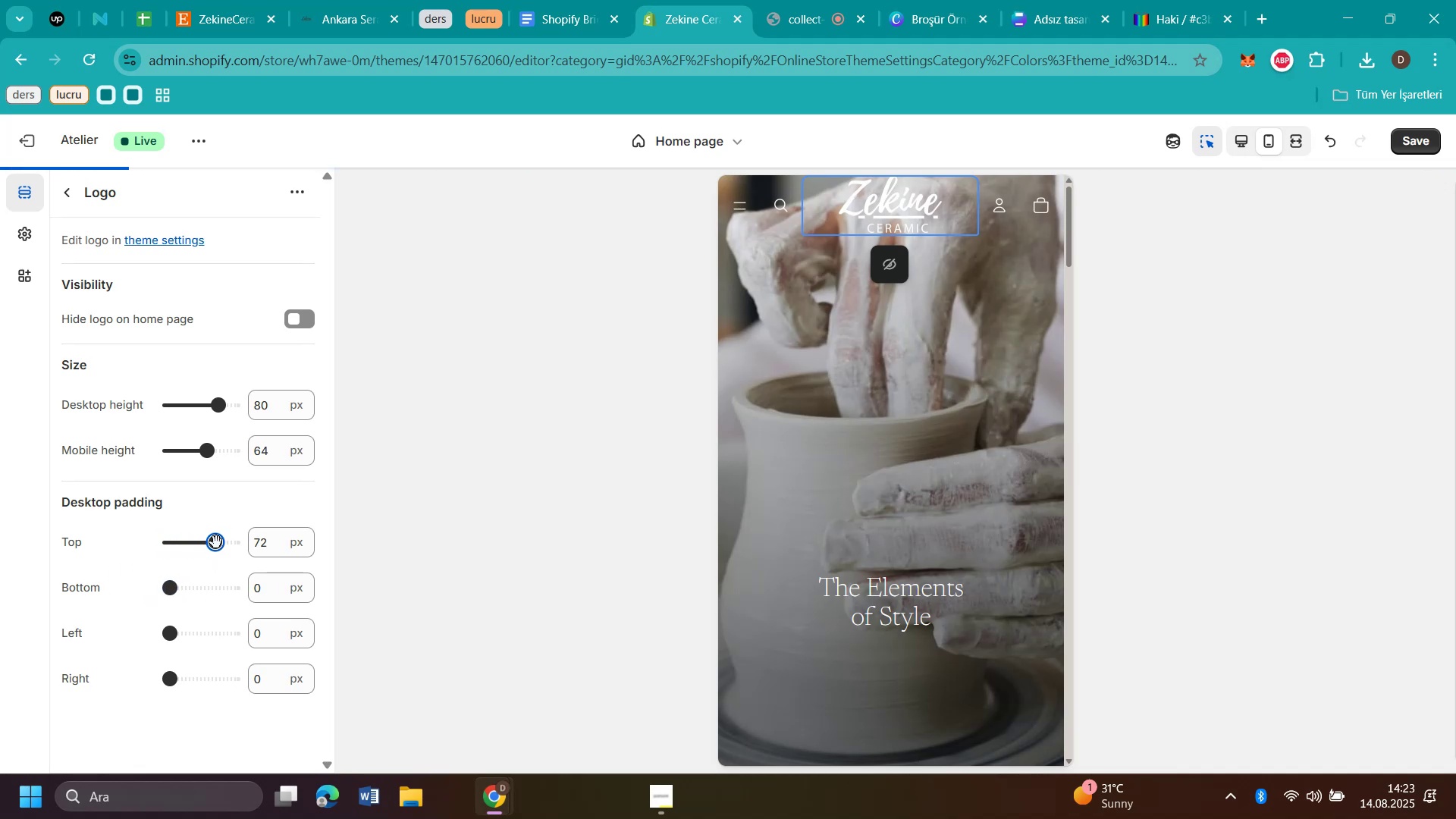 
left_click_drag(start_coordinate=[216, 542], to_coordinate=[131, 550])
 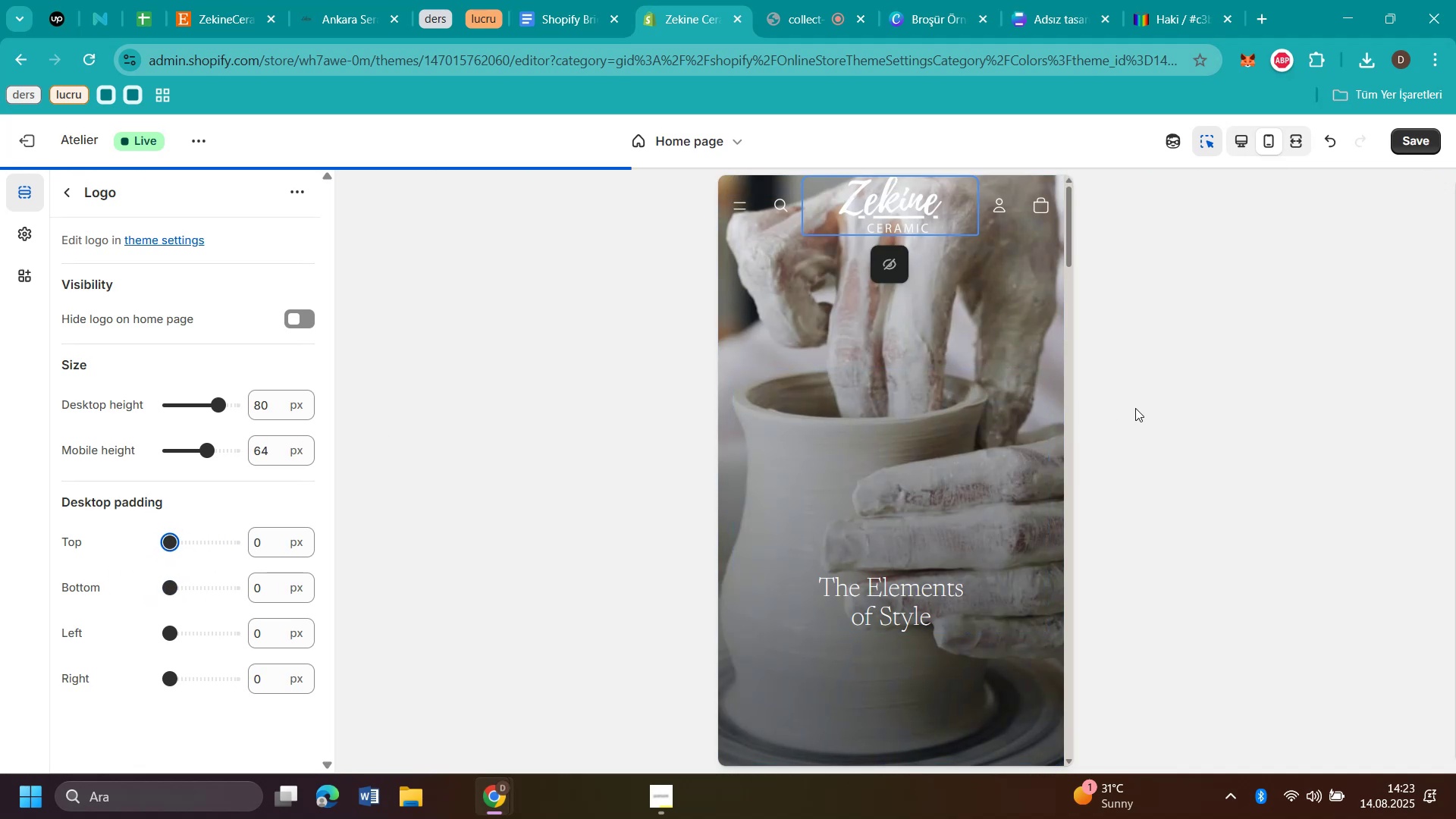 
scroll: coordinate [1113, 426], scroll_direction: up, amount: 1.0
 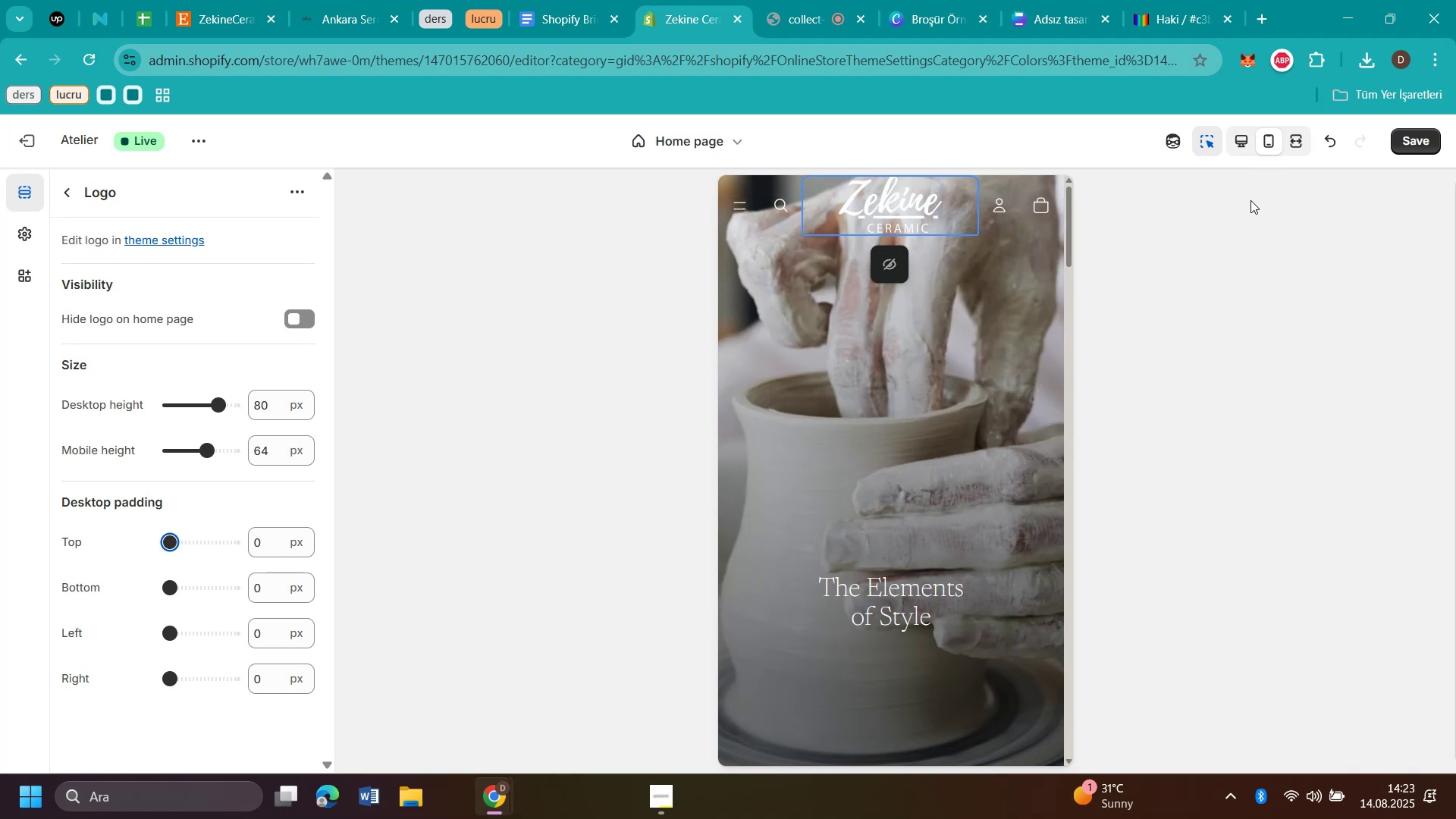 
left_click([1239, 143])
 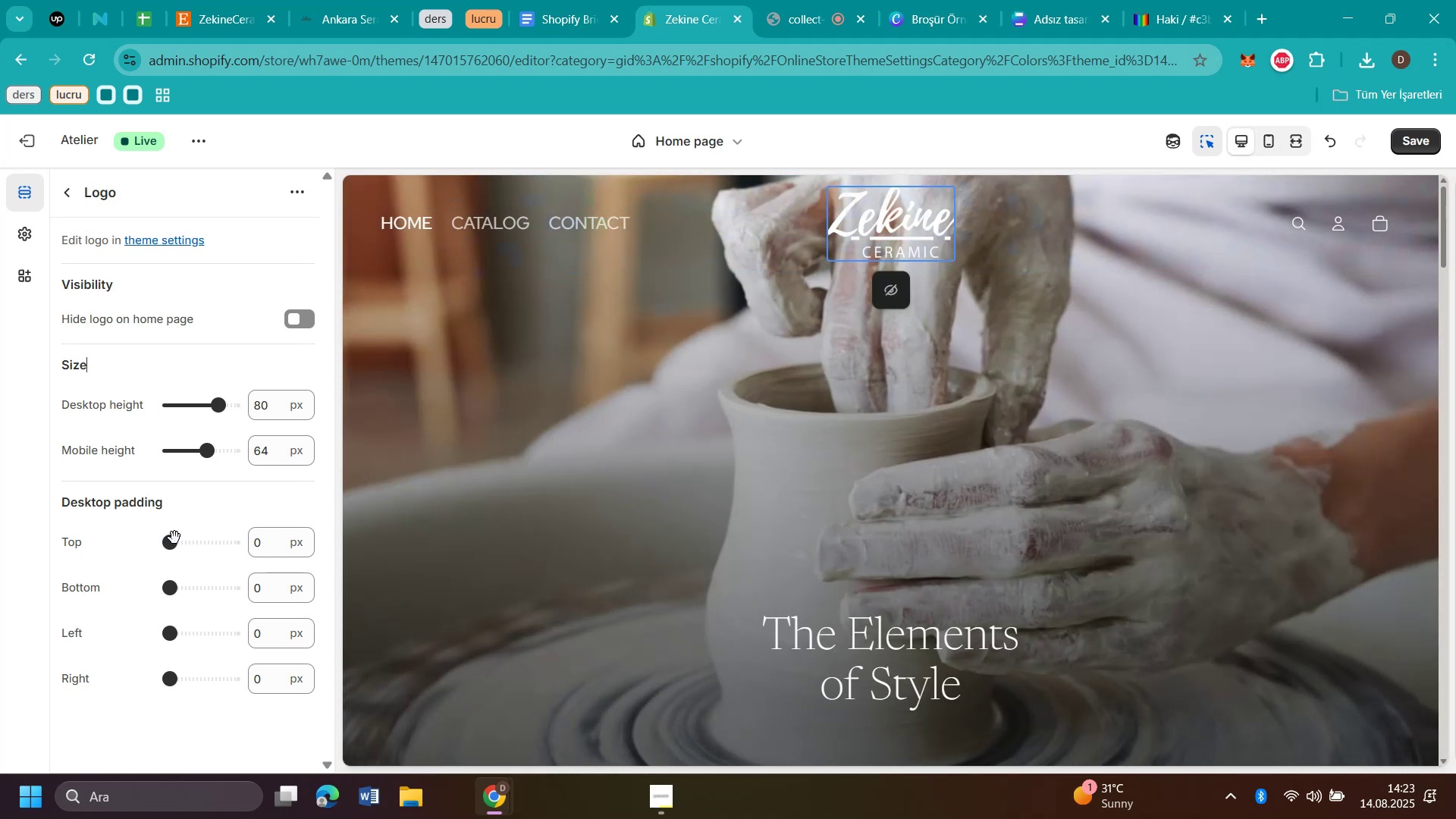 
left_click([191, 545])
 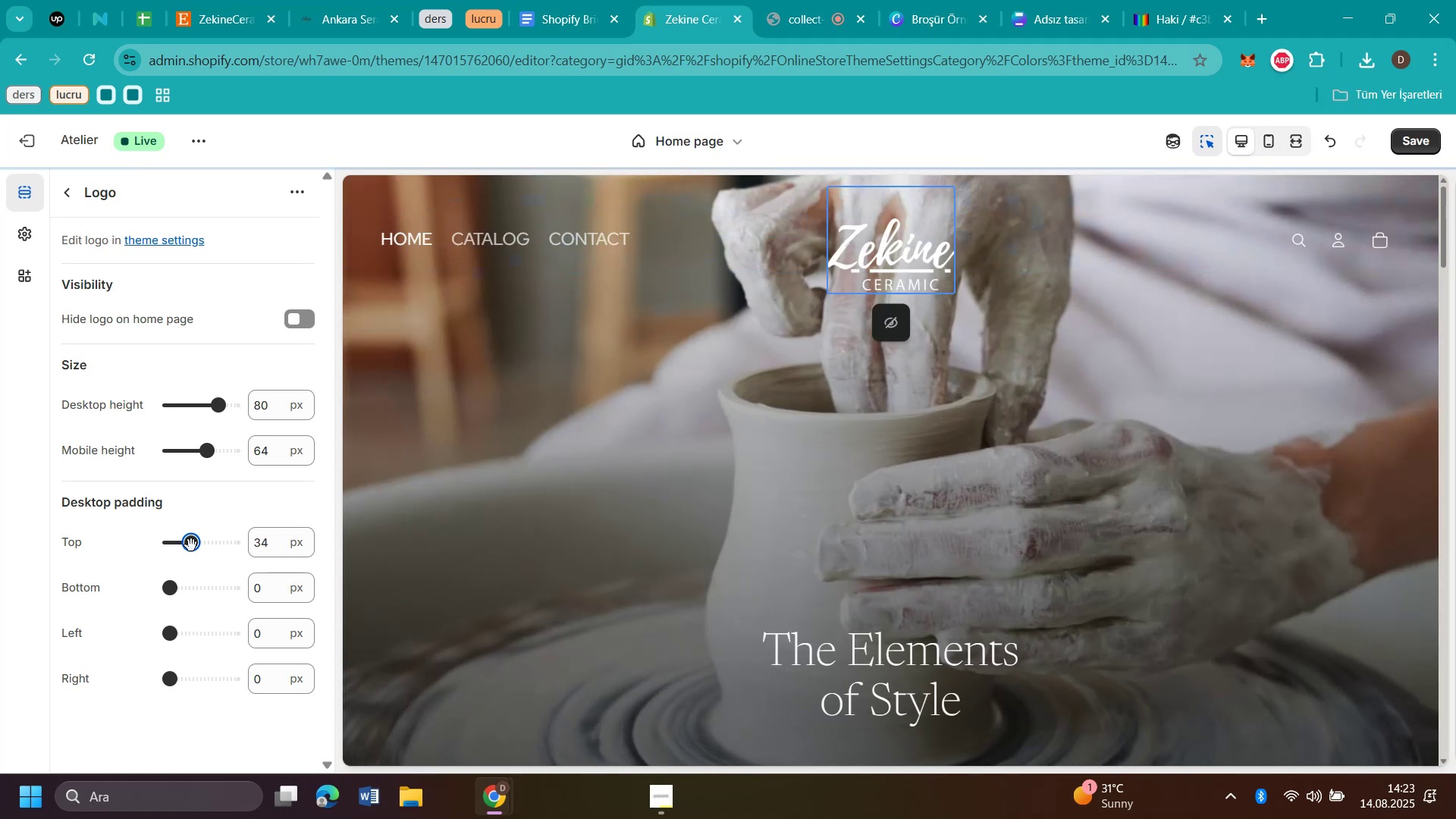 
left_click([186, 542])
 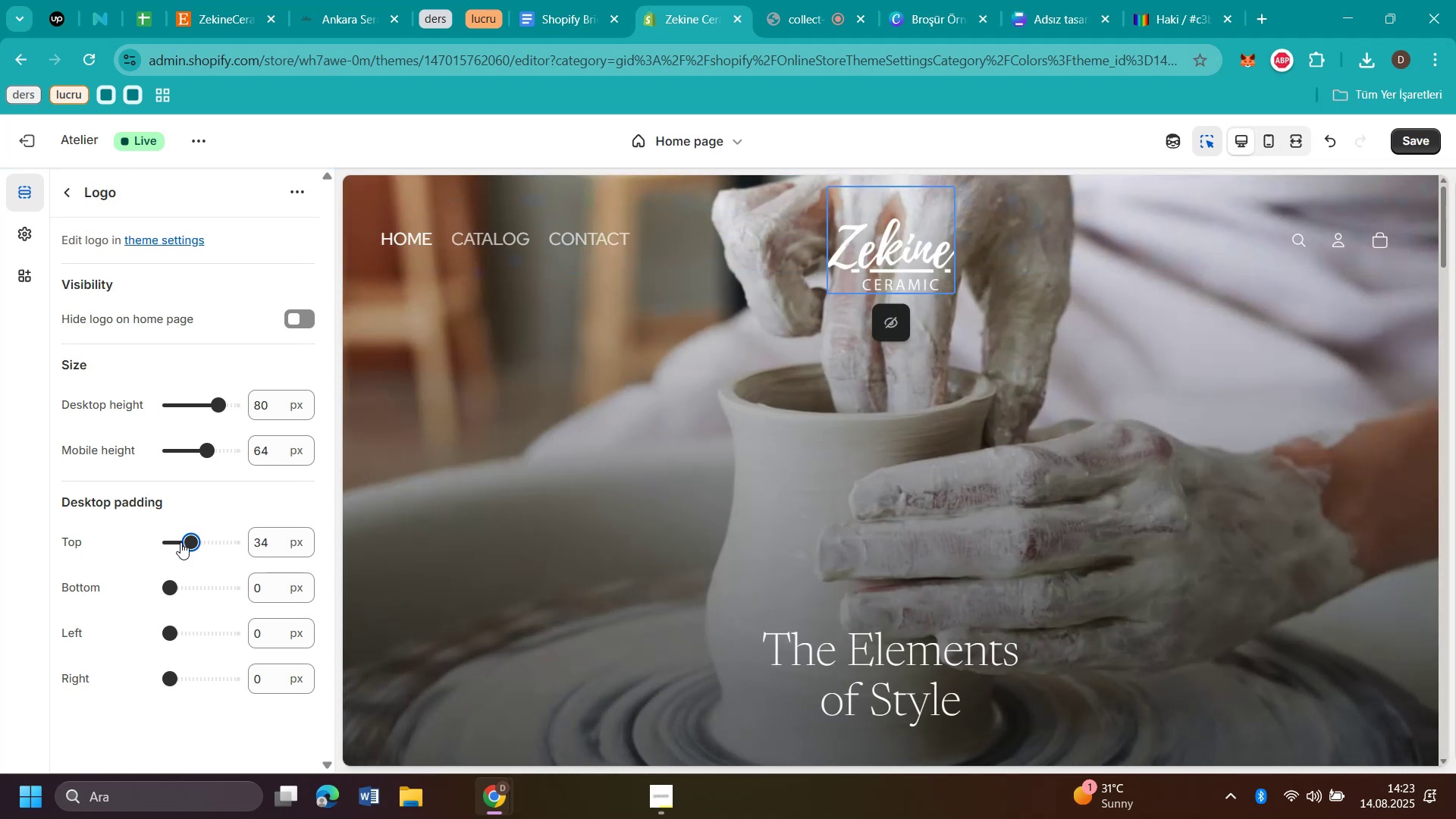 
left_click([180, 542])
 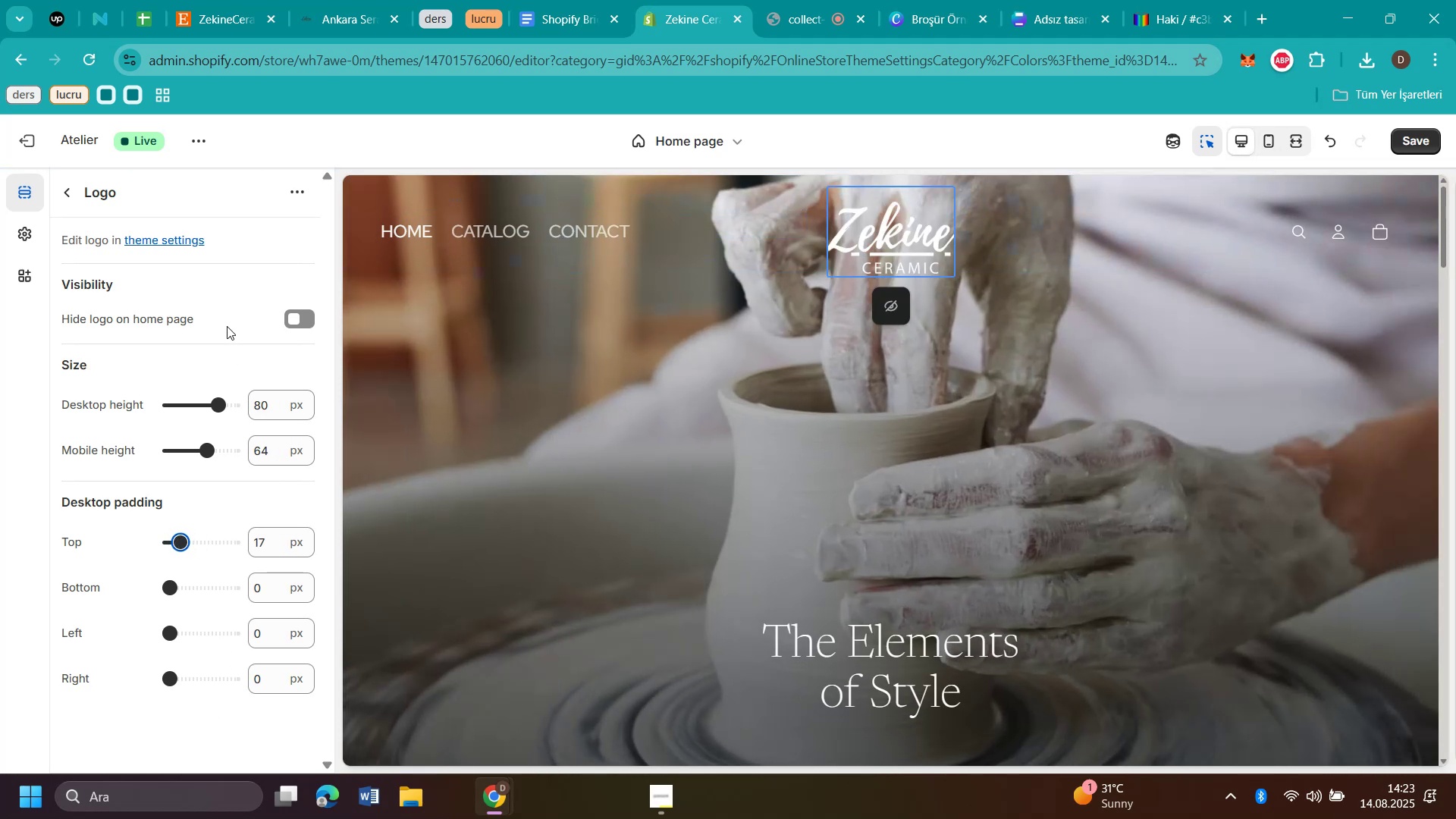 
left_click([239, 283])
 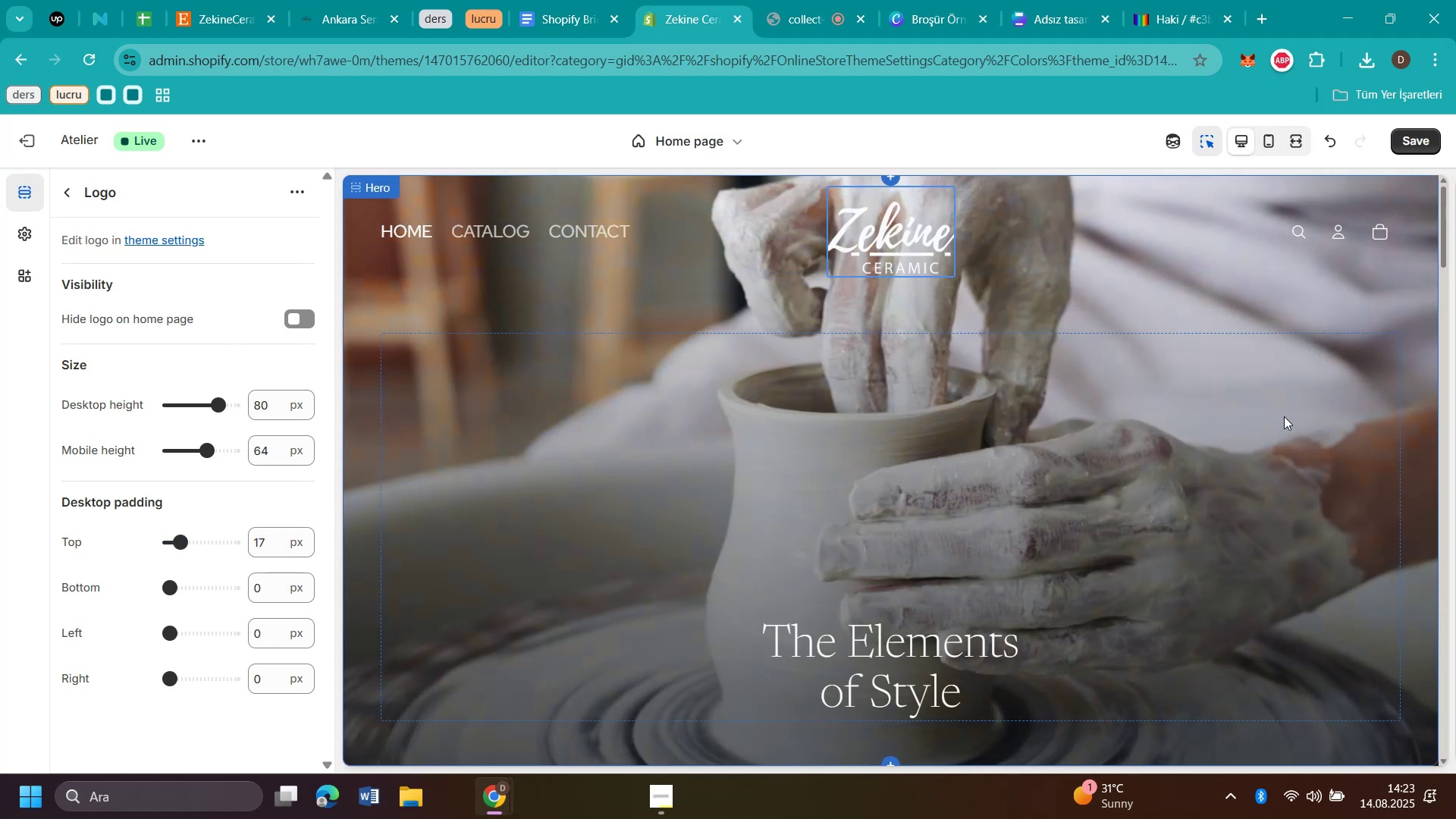 
scroll: coordinate [1398, 432], scroll_direction: none, amount: 0.0
 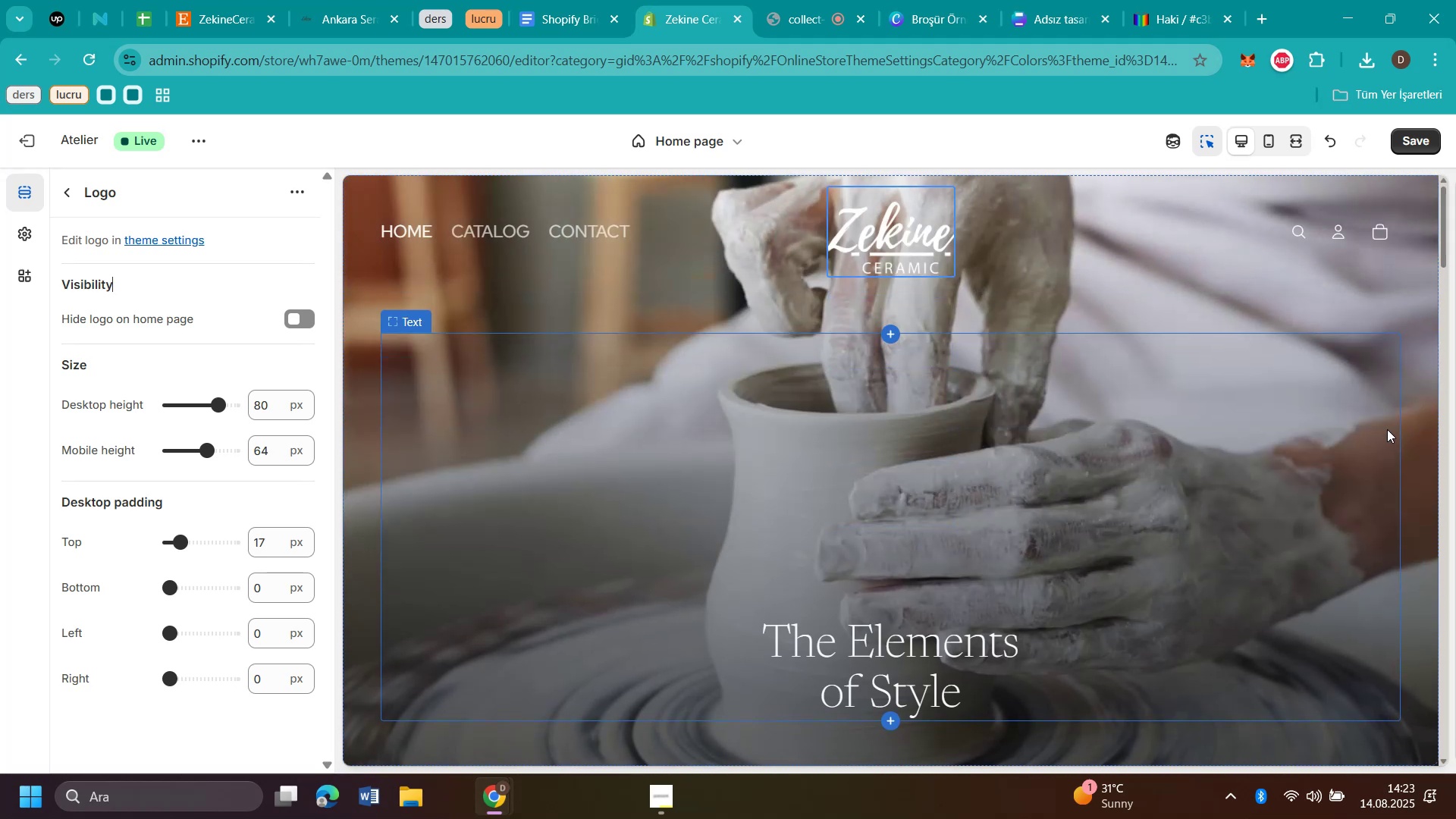 
scroll: coordinate [1387, 429], scroll_direction: down, amount: 10.0
 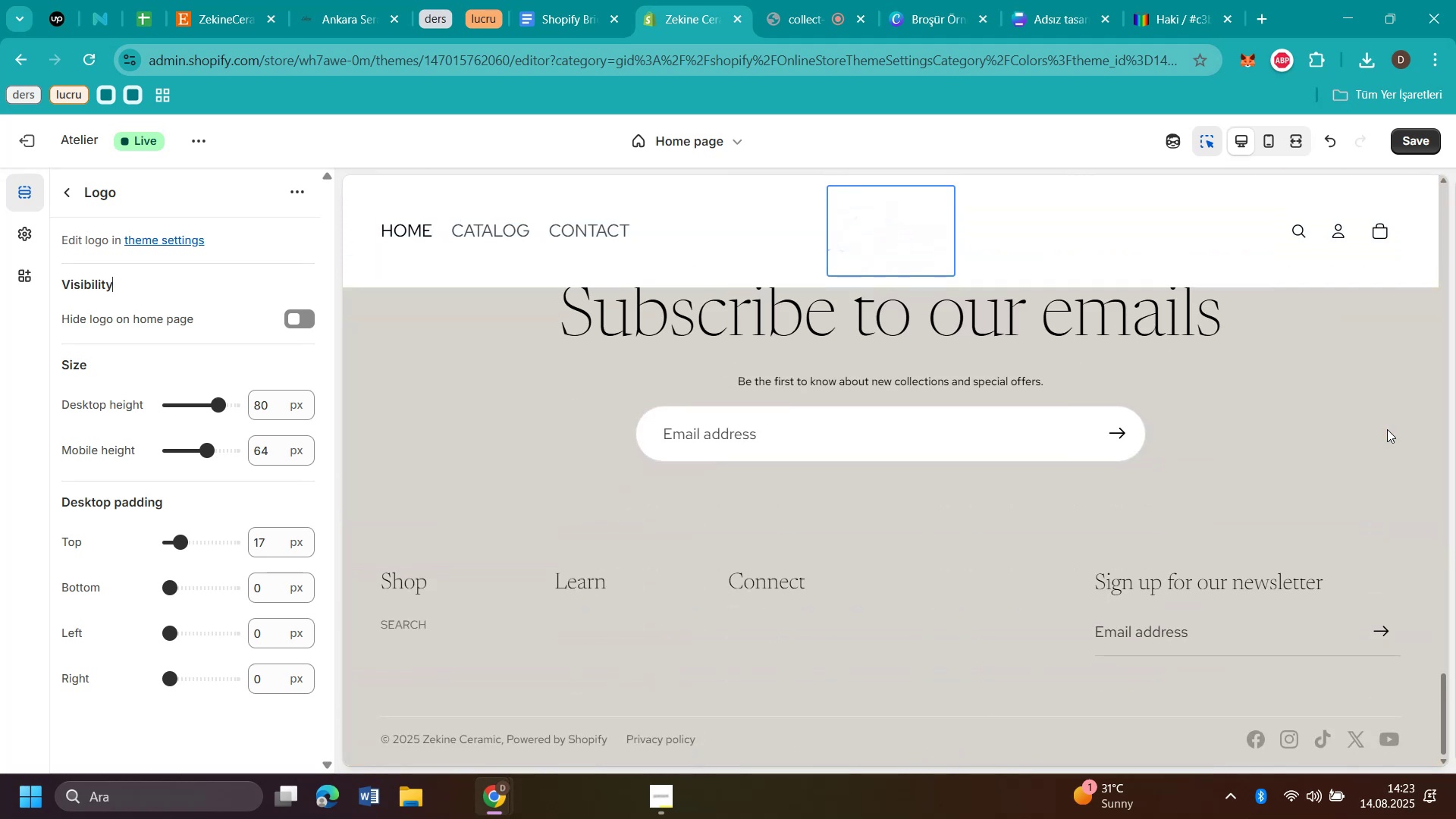 
scroll: coordinate [1097, 334], scroll_direction: up, amount: 32.0
 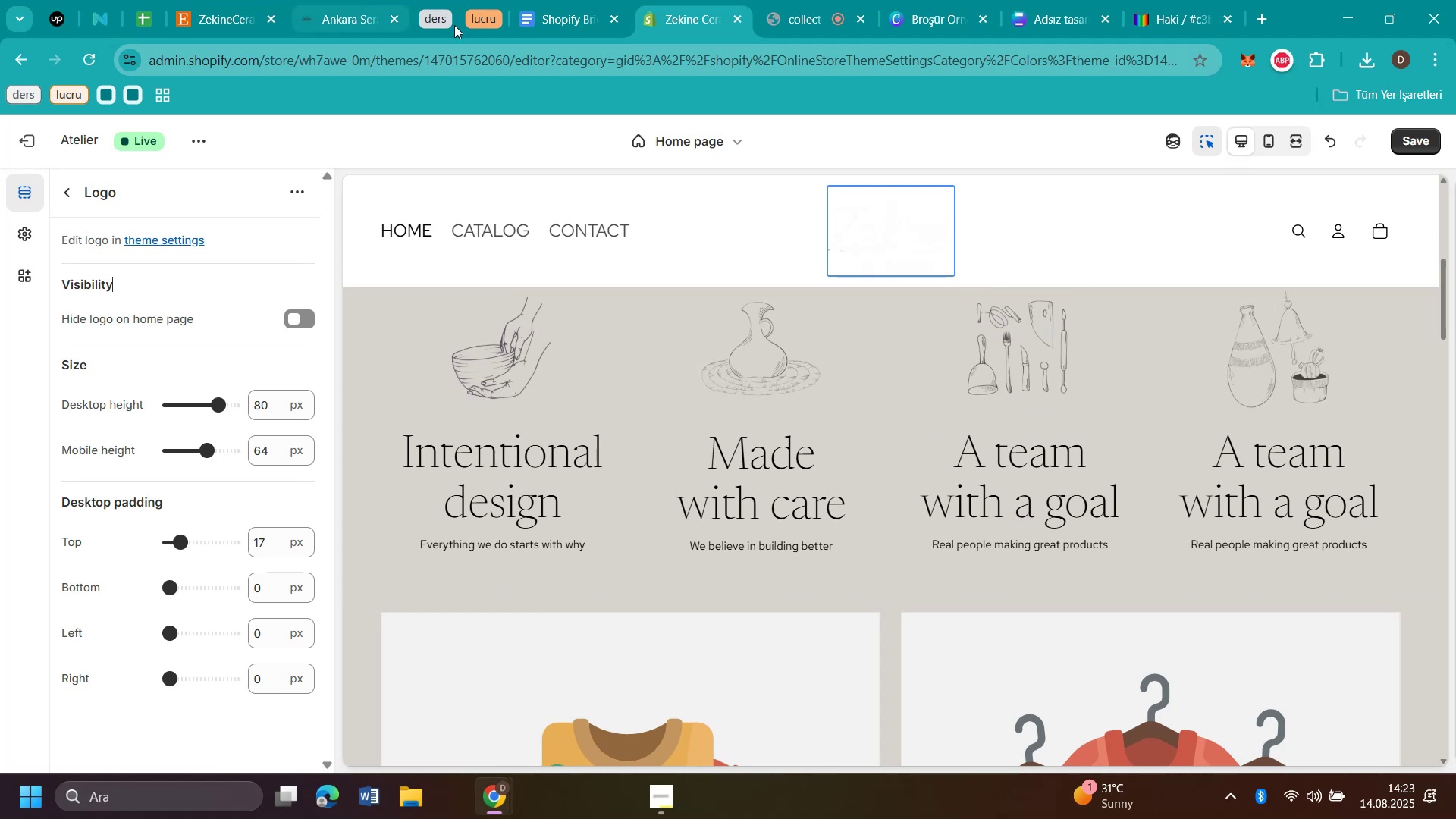 
left_click([545, 20])
 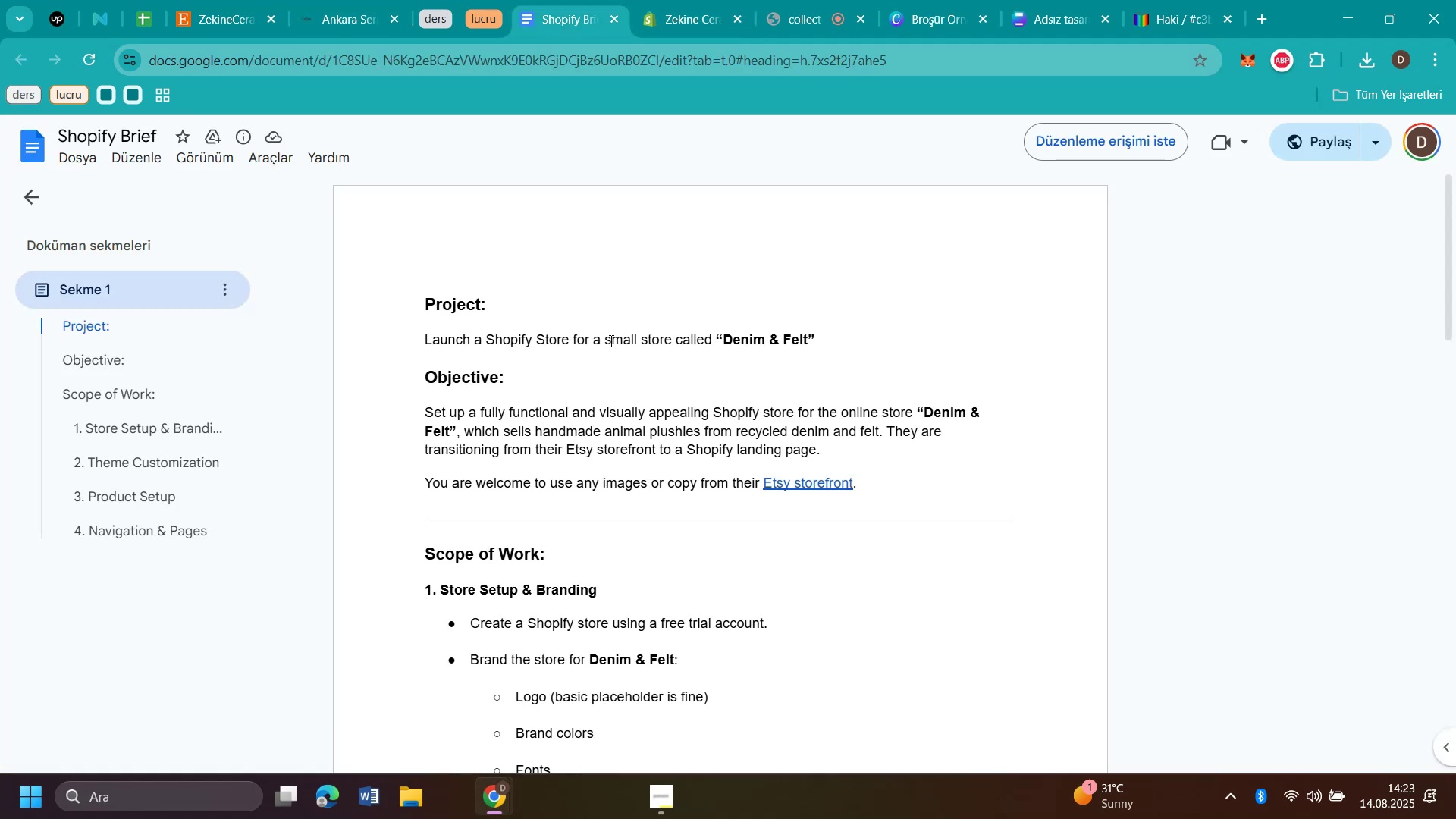 
scroll: coordinate [610, 340], scroll_direction: down, amount: 1.0
 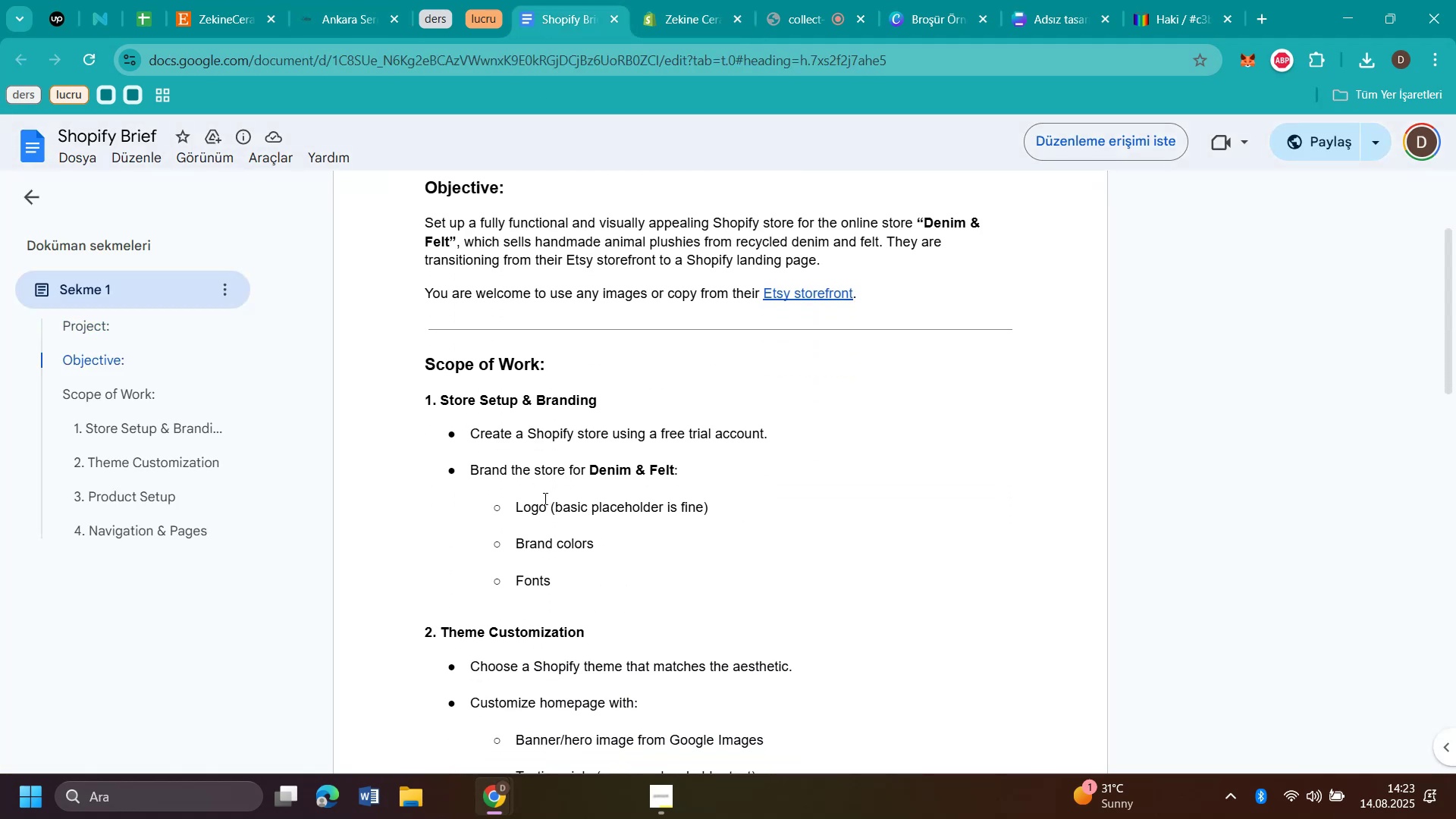 
left_click_drag(start_coordinate=[515, 518], to_coordinate=[659, 516])
 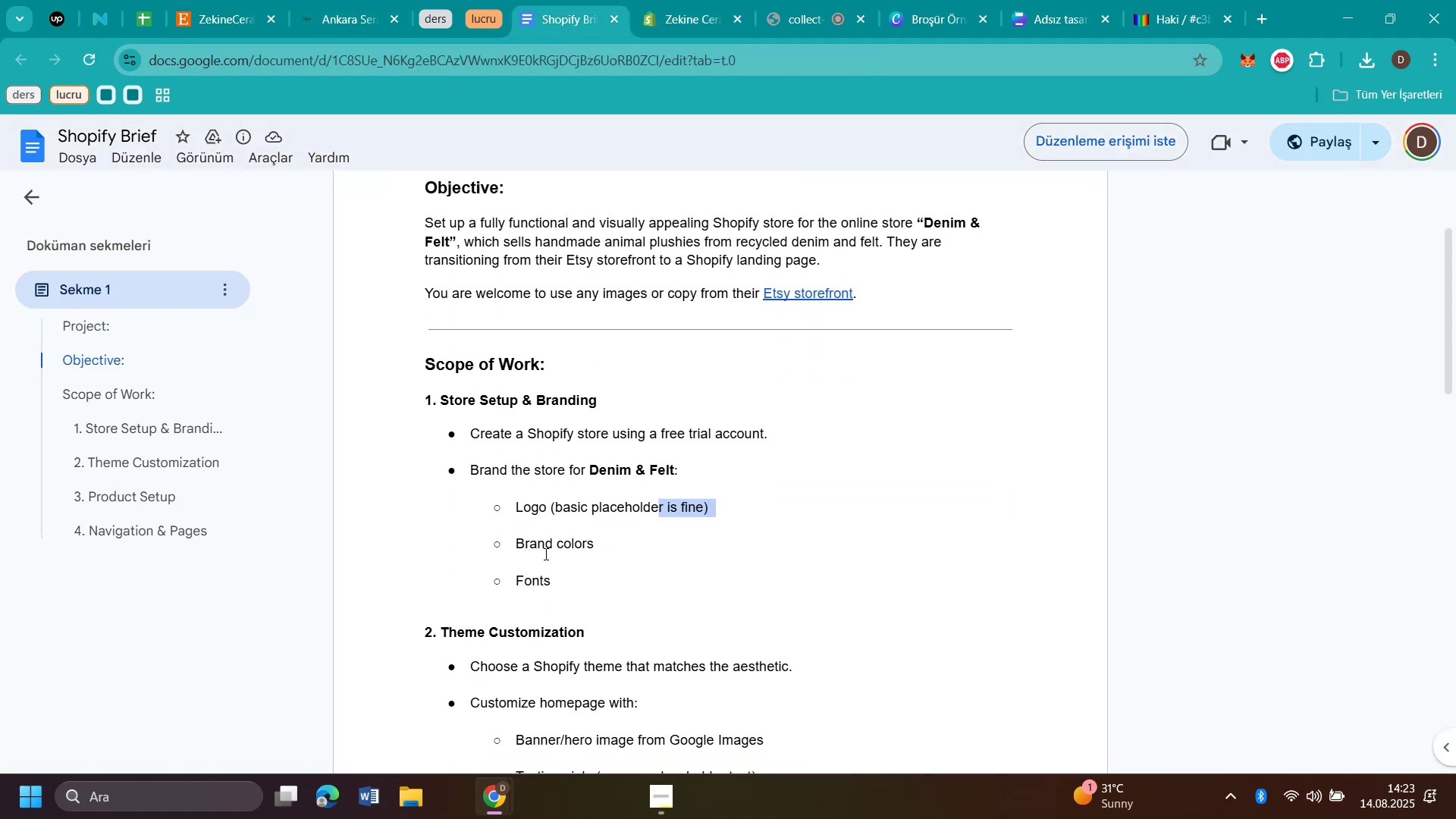 
left_click_drag(start_coordinate=[533, 549], to_coordinate=[588, 559])
 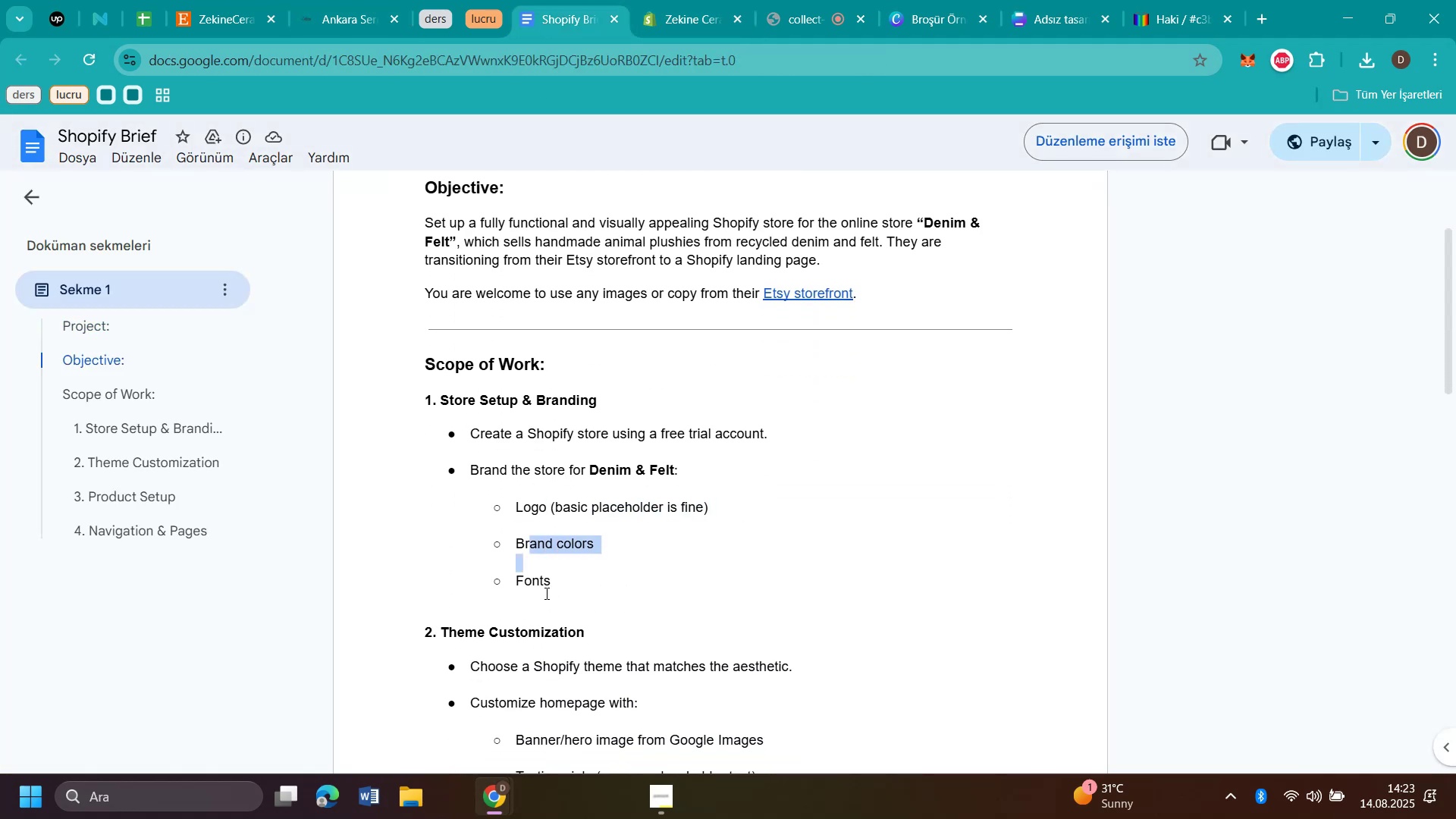 
left_click_drag(start_coordinate=[539, 593], to_coordinate=[585, 588])
 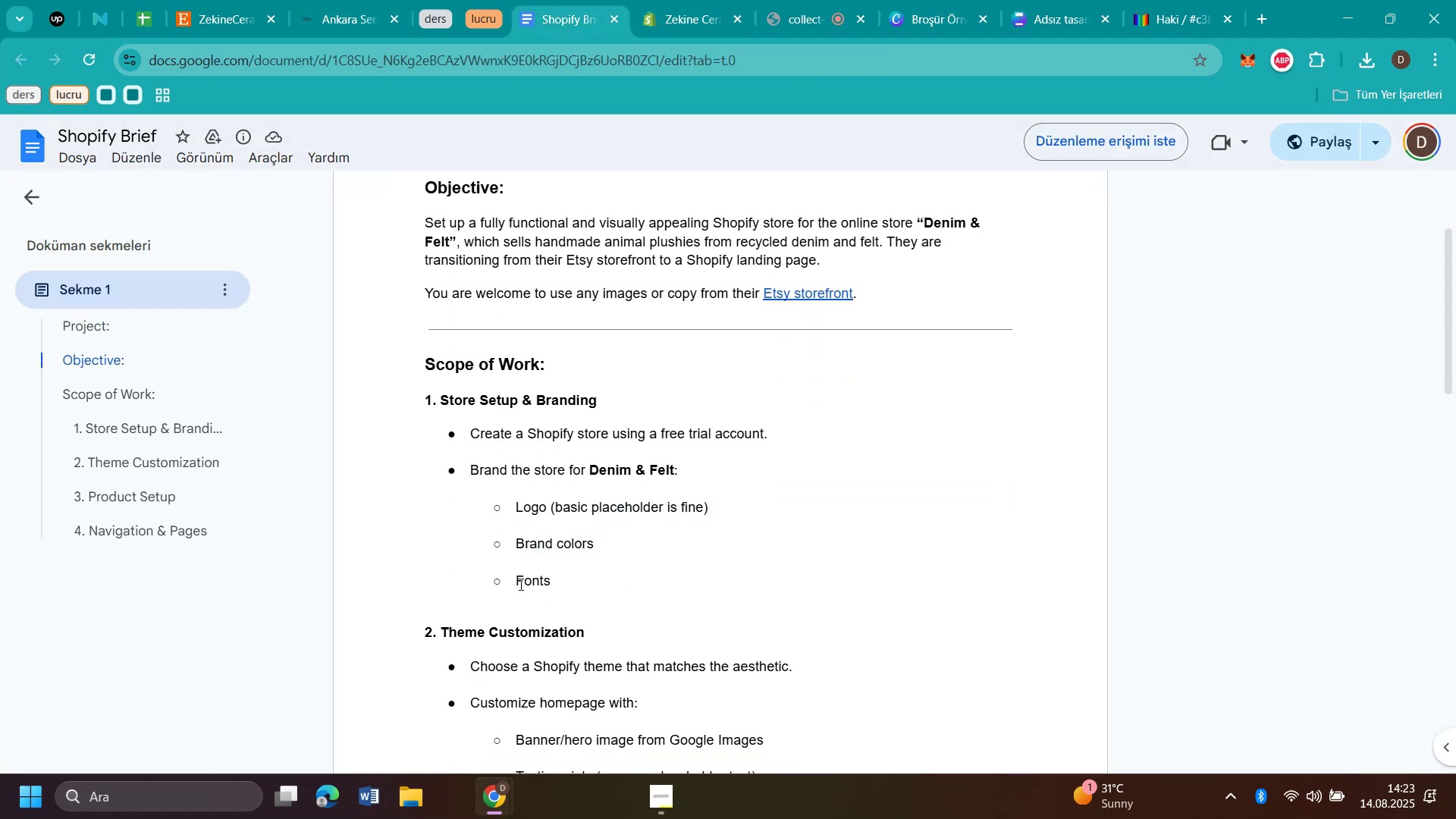 
left_click_drag(start_coordinate=[510, 579], to_coordinate=[549, 582])
 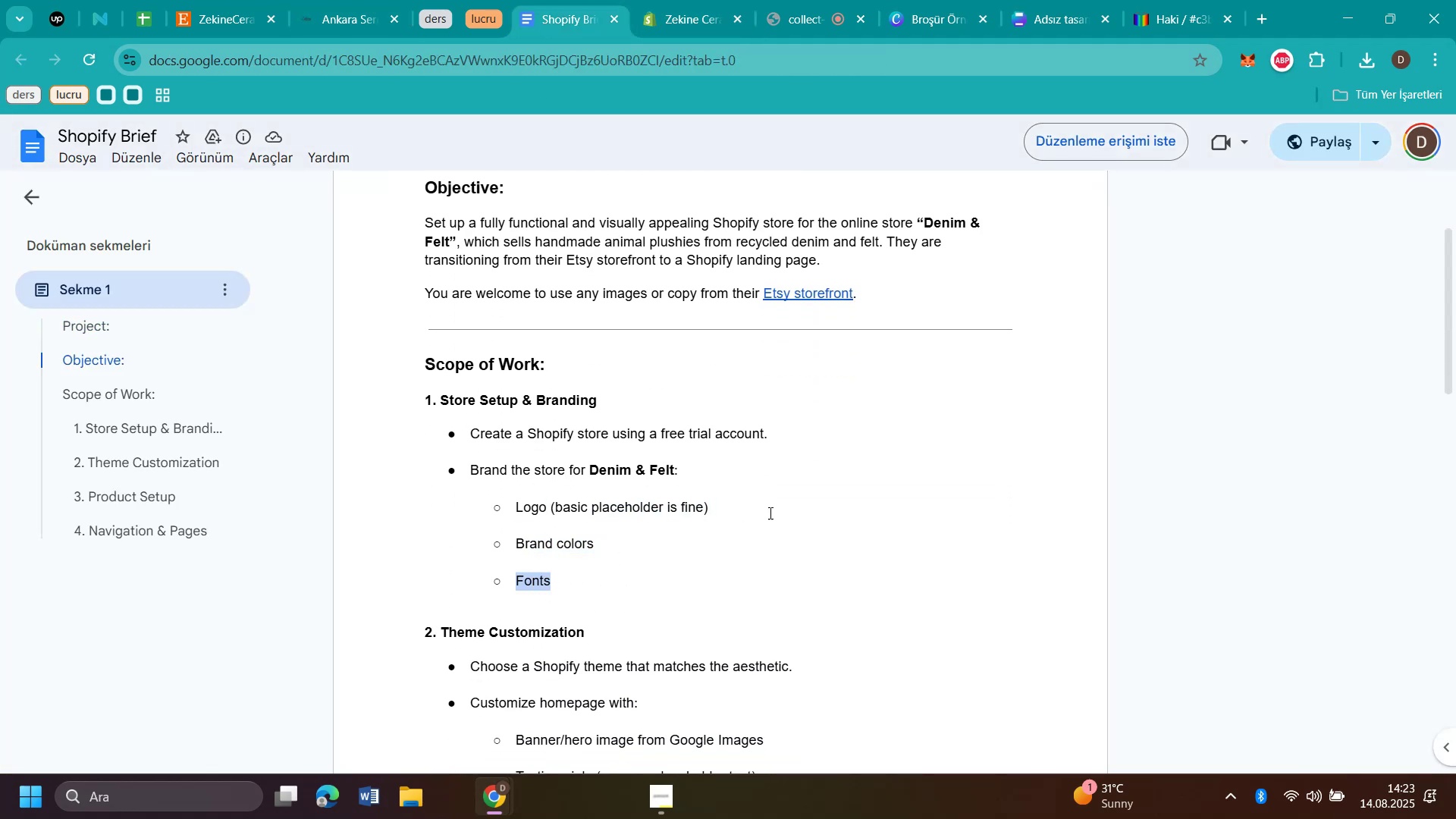 
left_click([867, 500])
 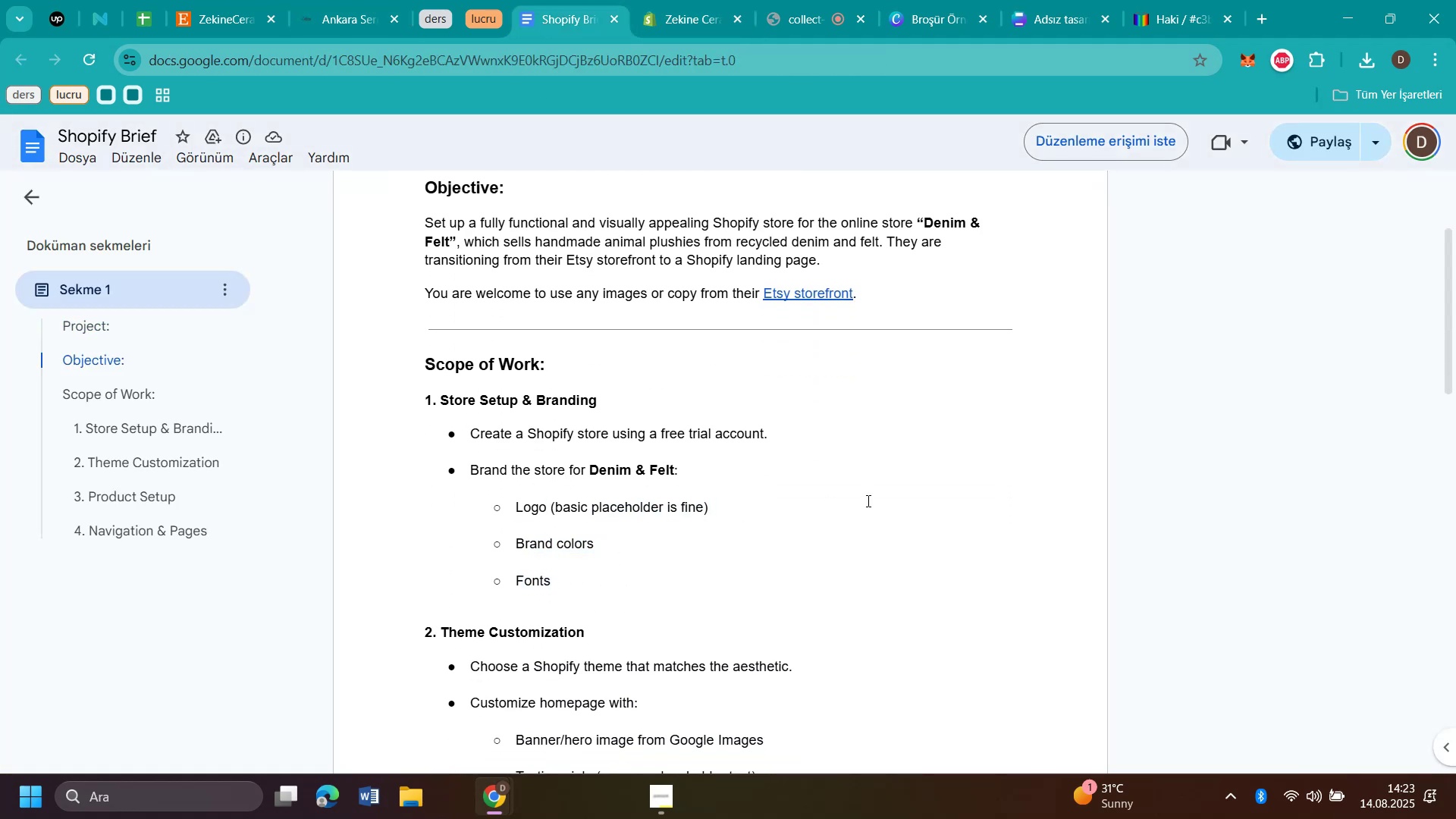 
scroll: coordinate [867, 500], scroll_direction: down, amount: 4.0
 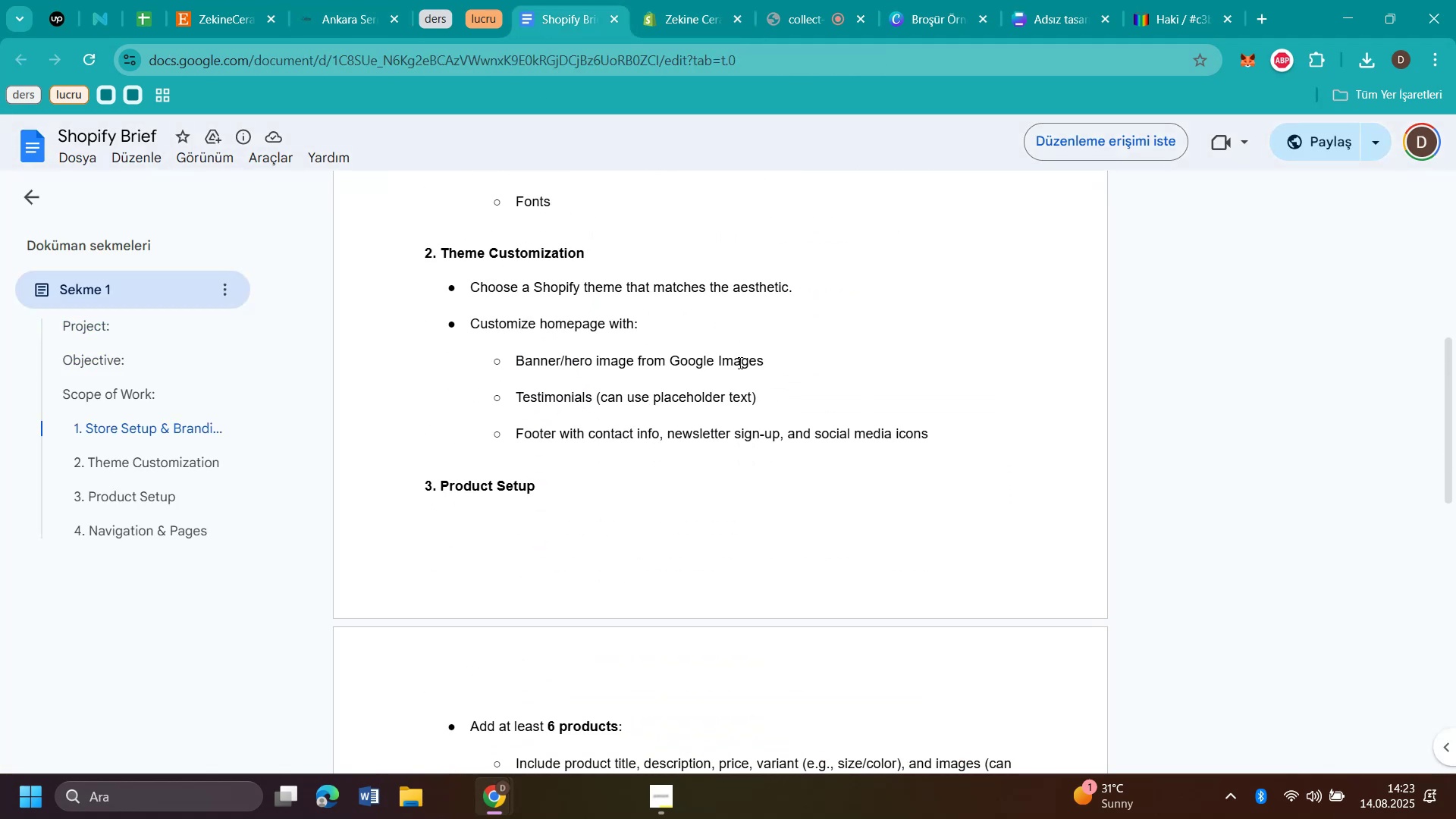 
left_click_drag(start_coordinate=[513, 361], to_coordinate=[645, 381])
 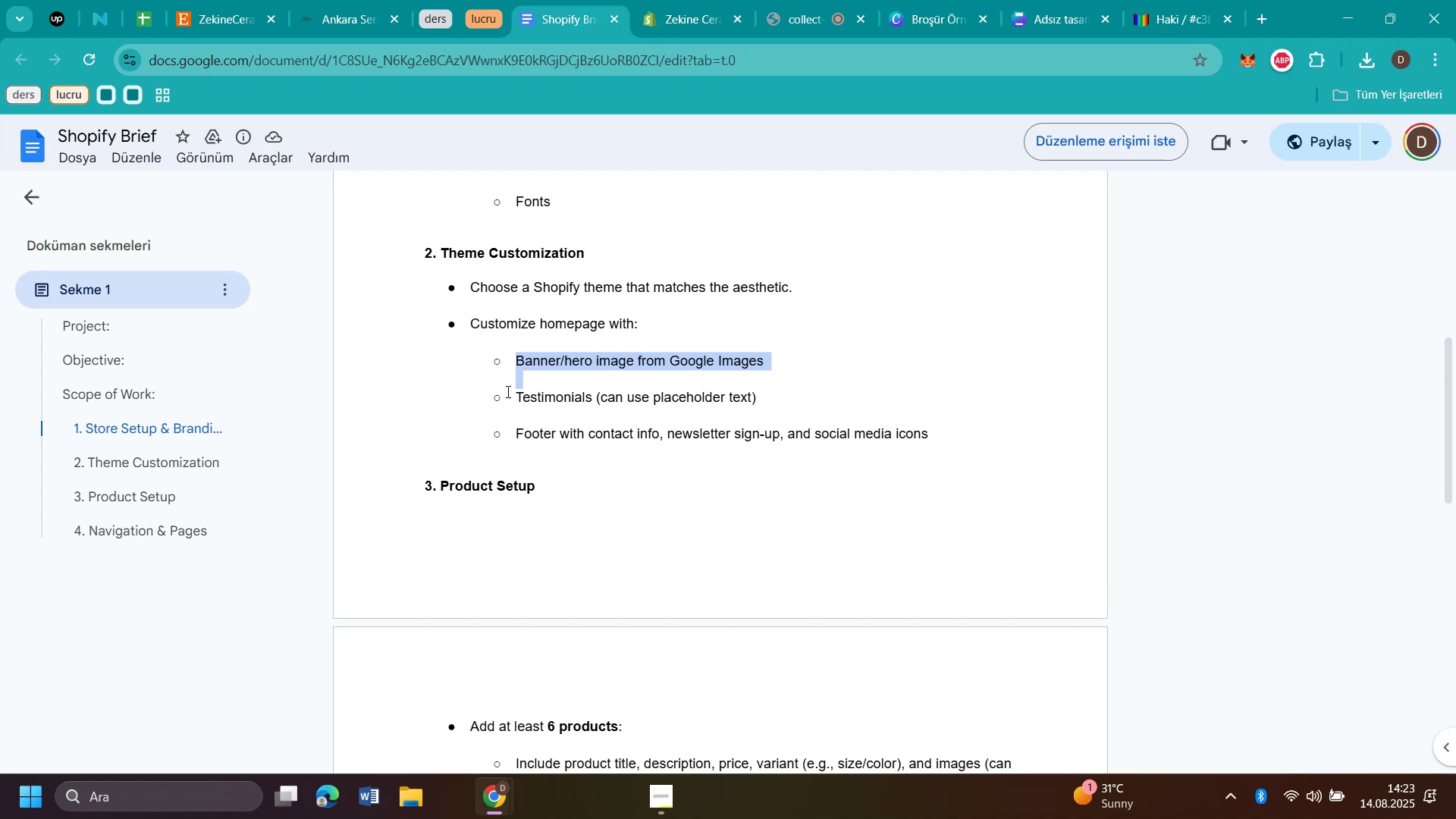 
left_click_drag(start_coordinate=[519, 394], to_coordinate=[671, 419])
 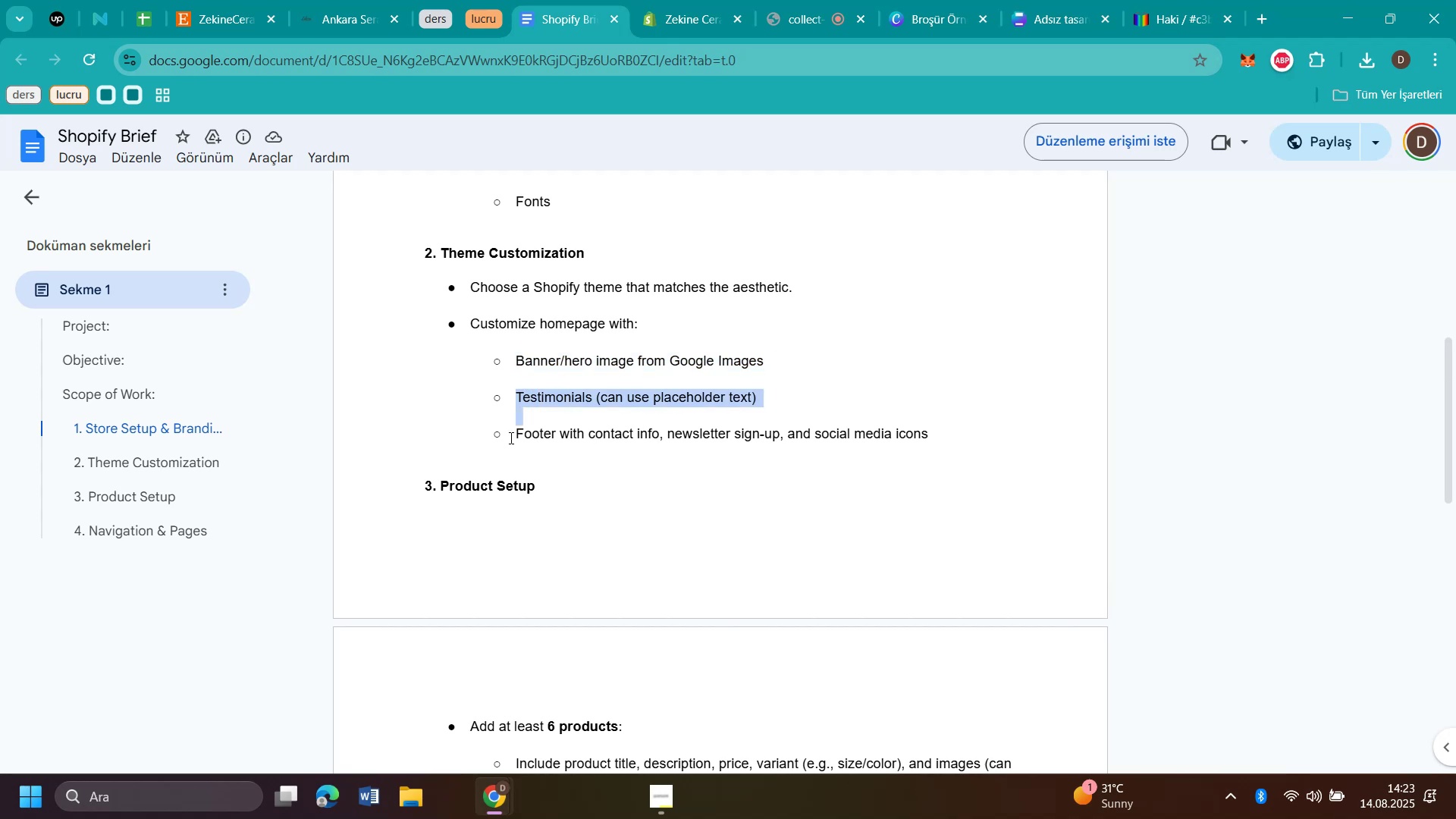 
left_click_drag(start_coordinate=[509, 438], to_coordinate=[938, 465])
 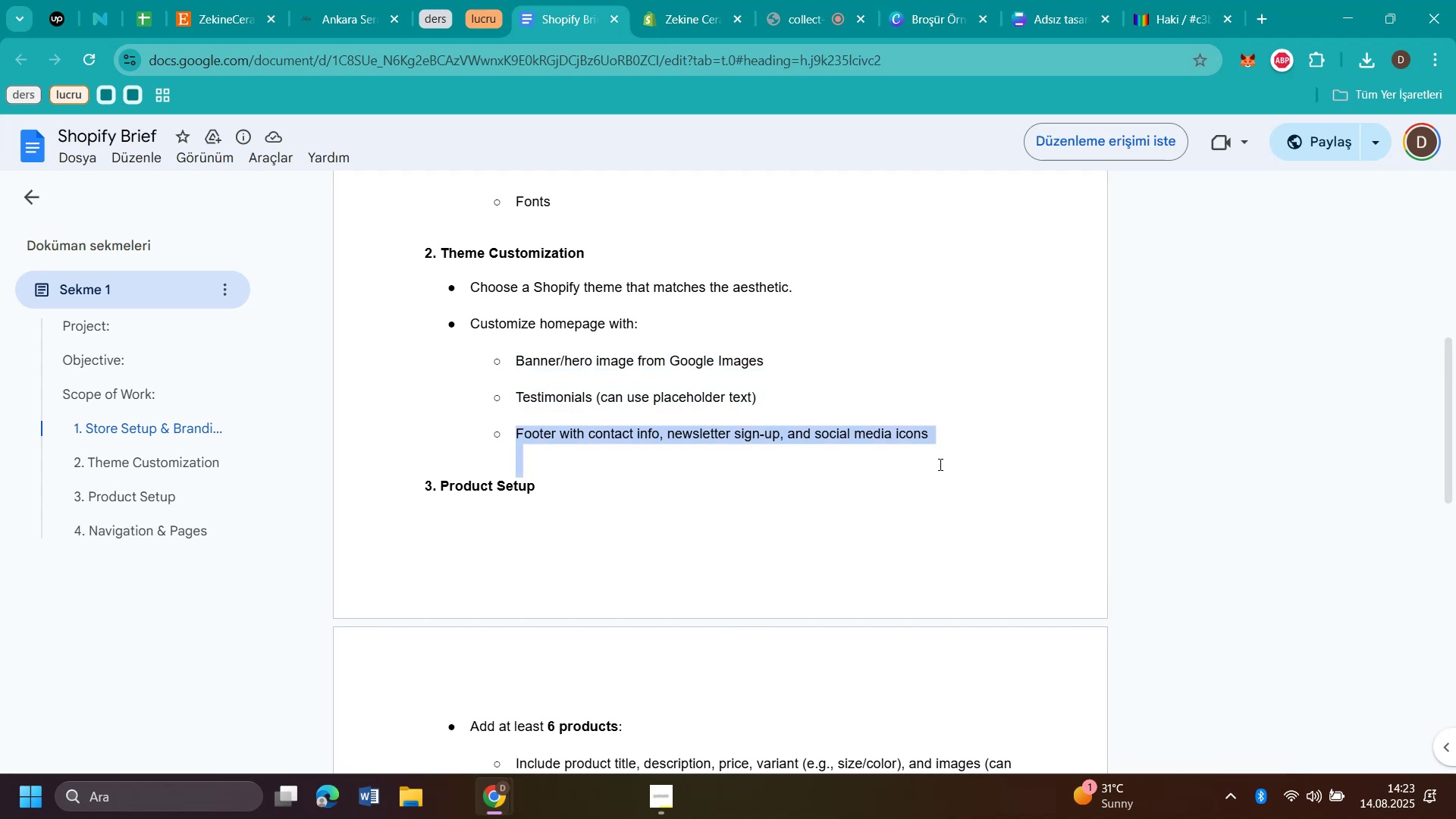 
left_click([939, 464])
 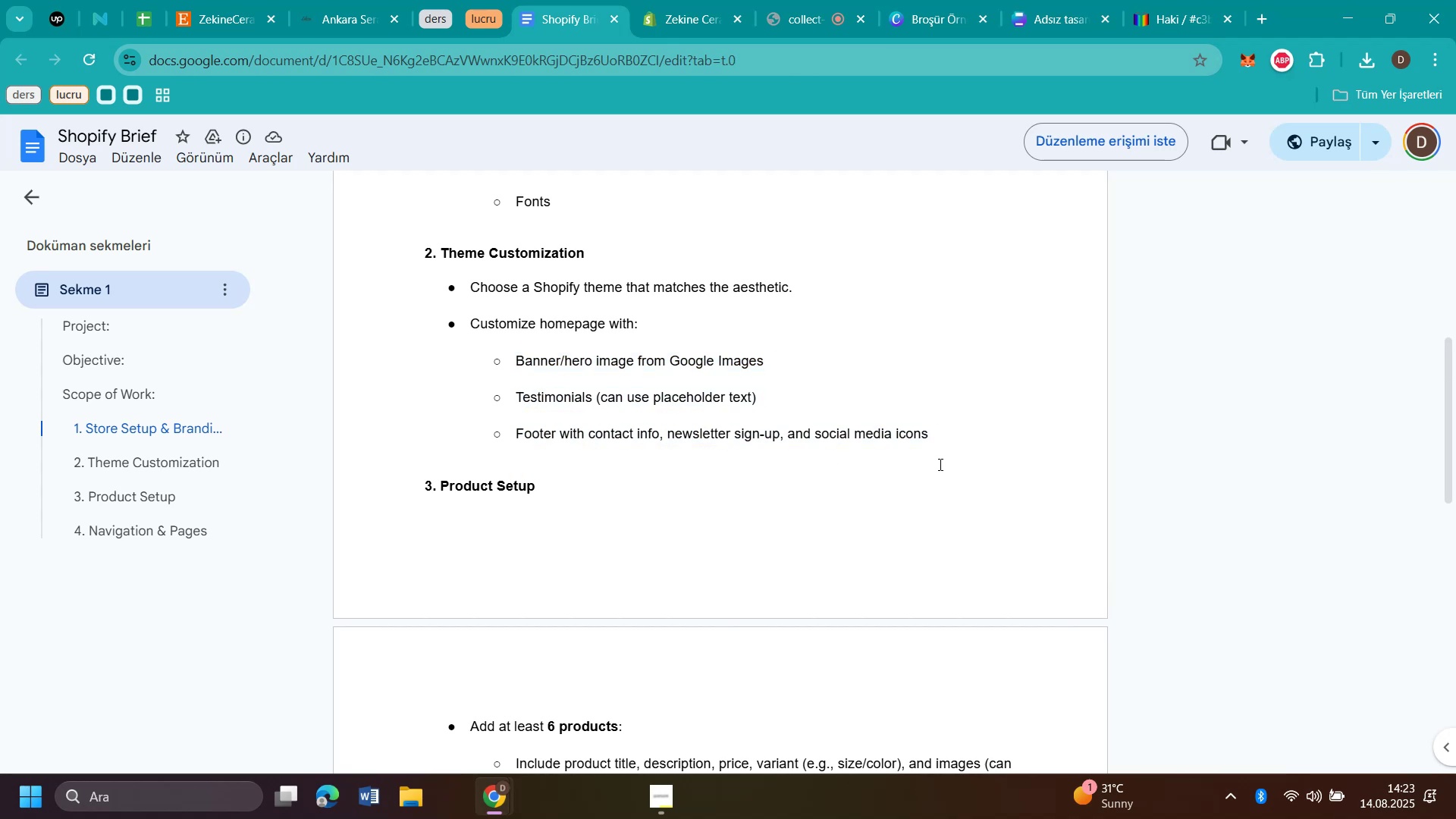 
scroll: coordinate [631, 388], scroll_direction: down, amount: 7.0
 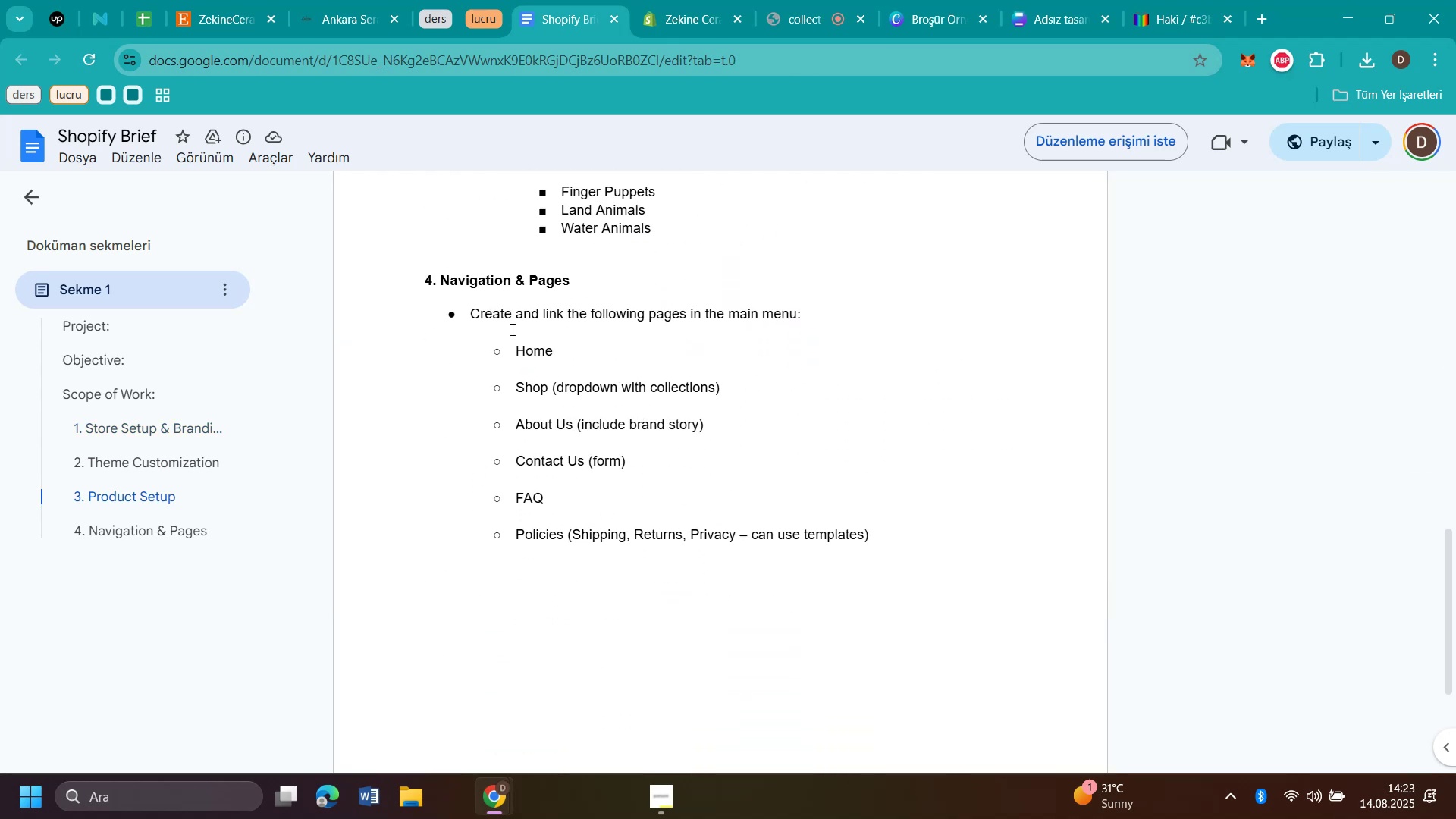 
left_click_drag(start_coordinate=[479, 327], to_coordinate=[646, 593])
 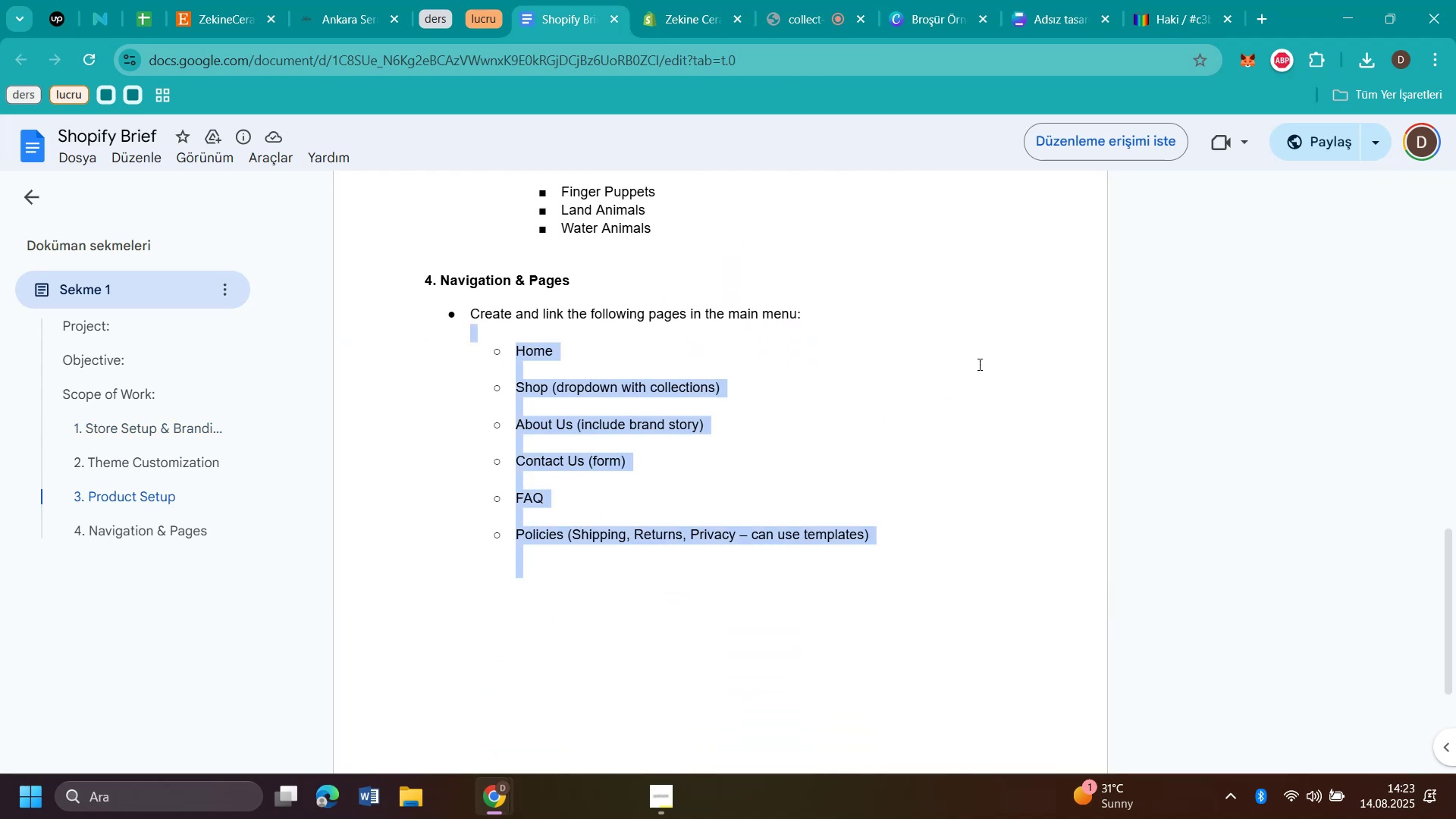 
left_click([1012, 353])
 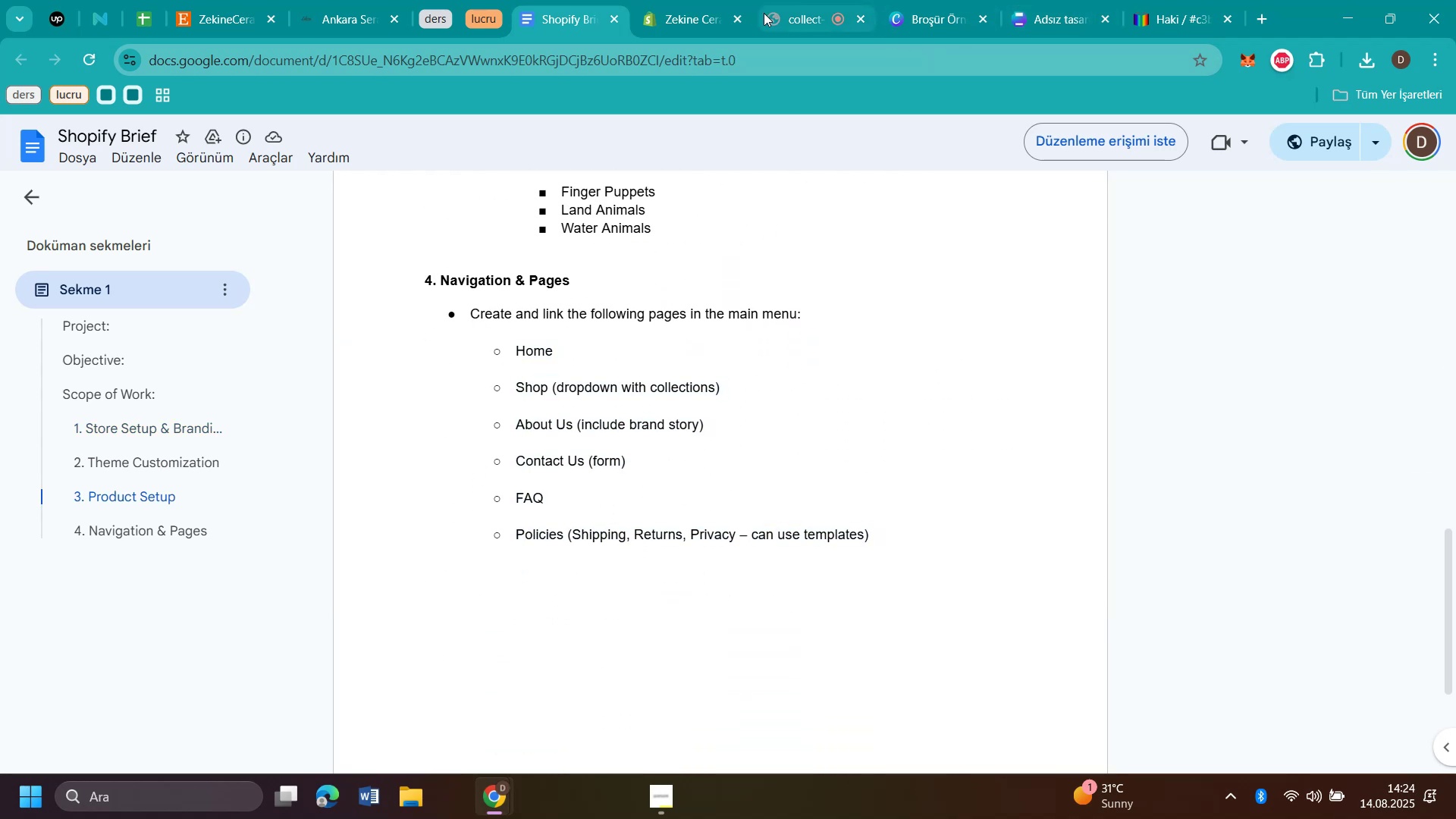 
left_click([797, 20])
 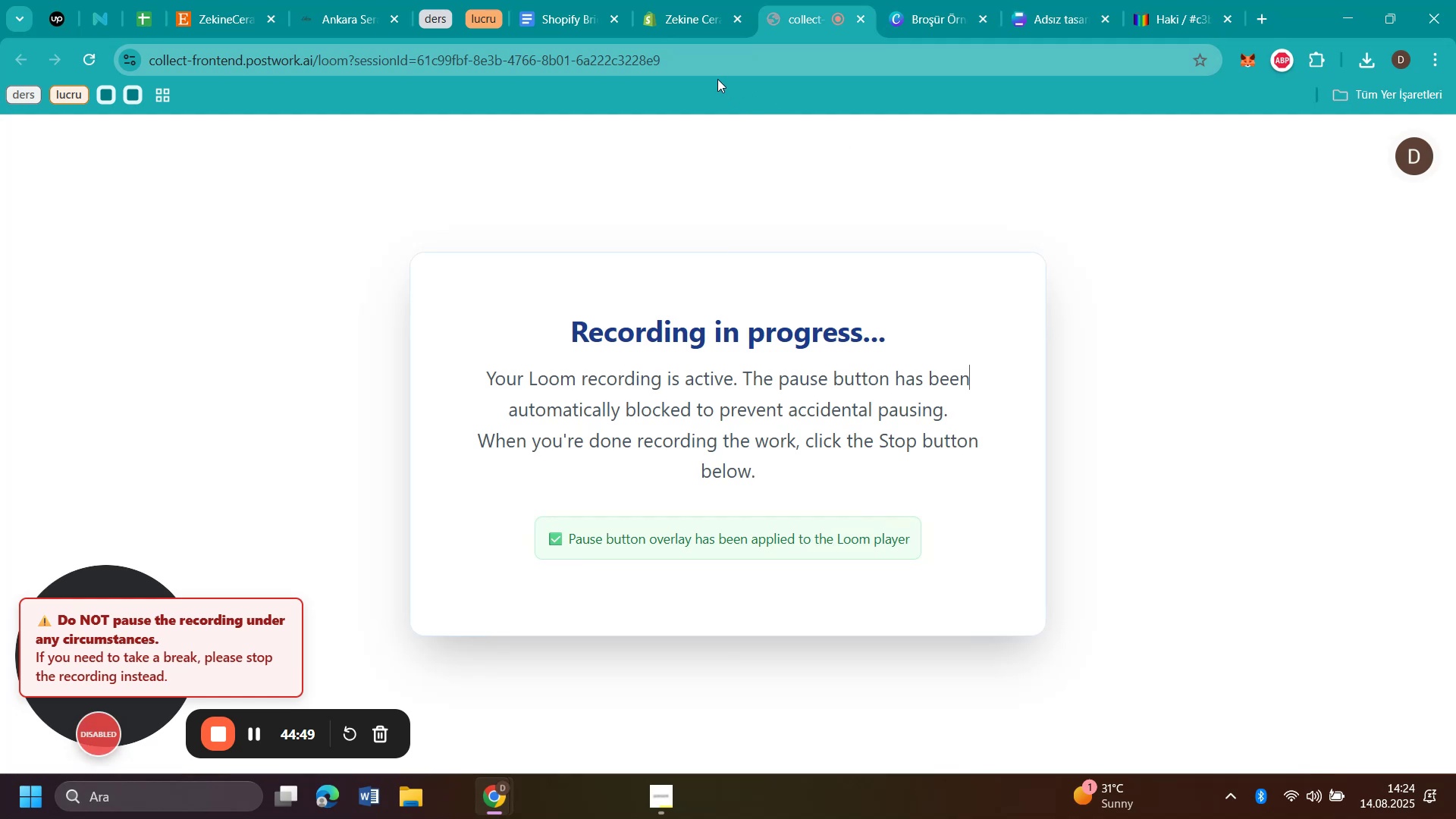 
left_click([690, 11])
 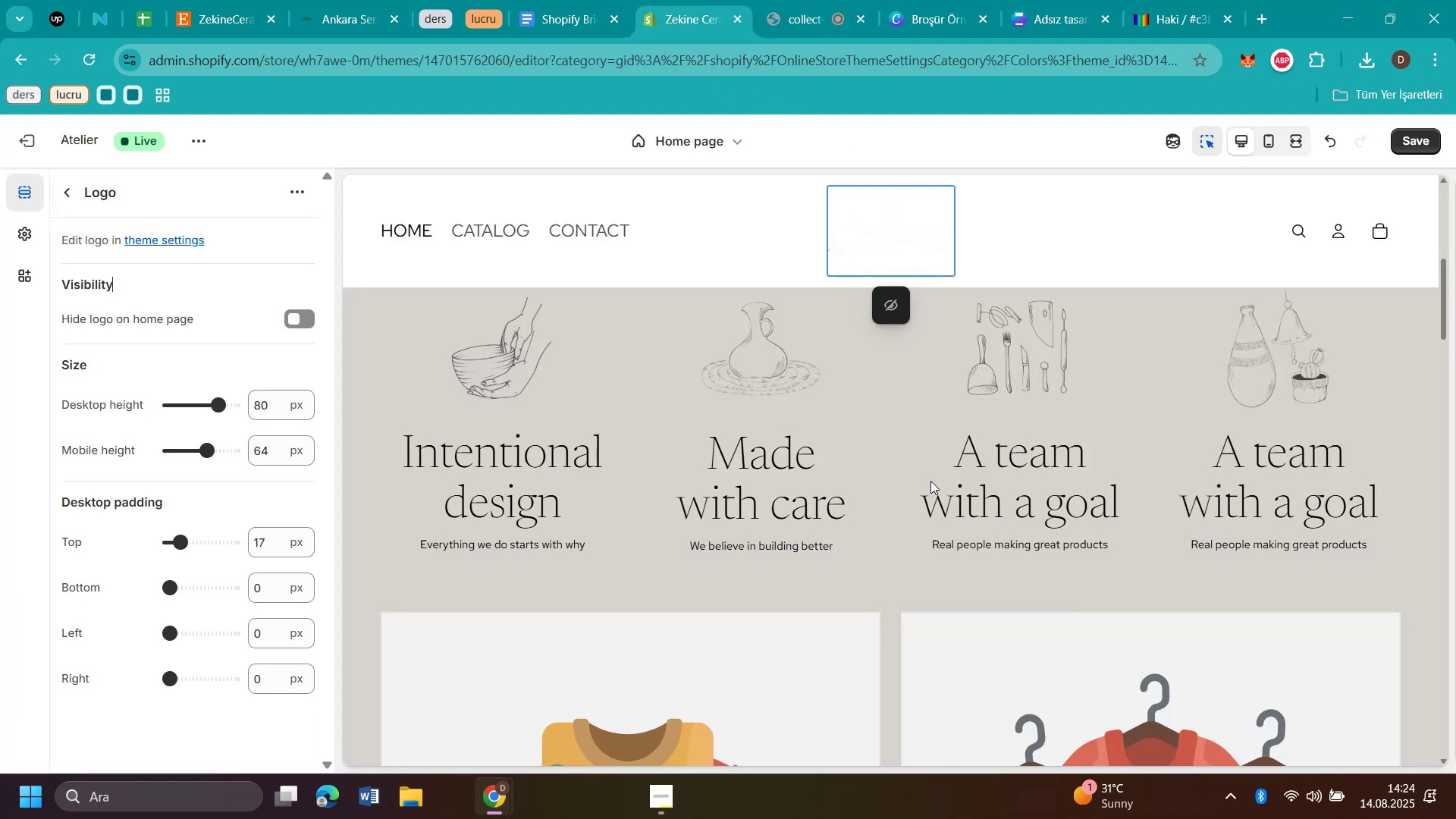 
scroll: coordinate [947, 473], scroll_direction: down, amount: 28.0
 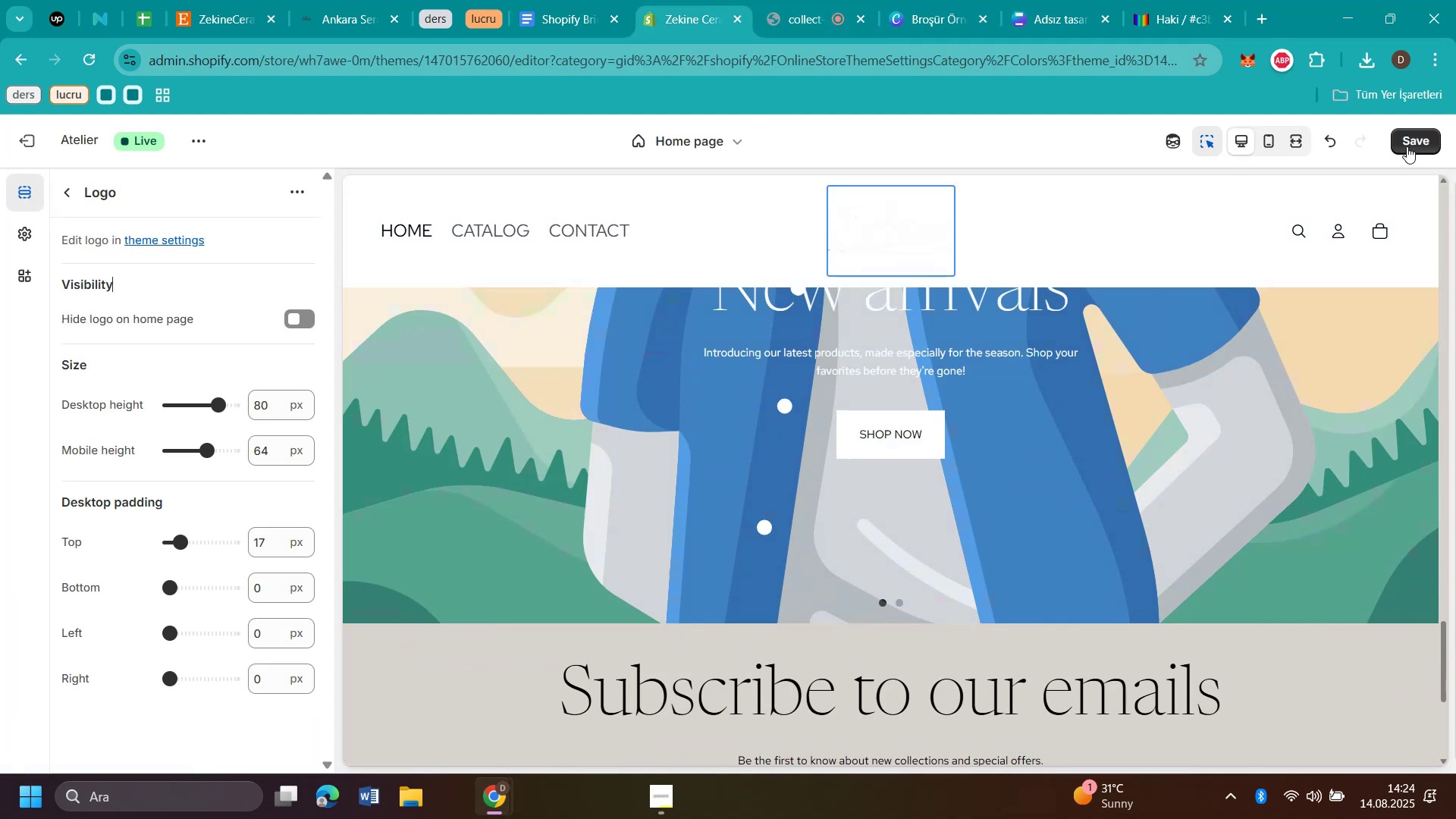 
left_click([1407, 144])
 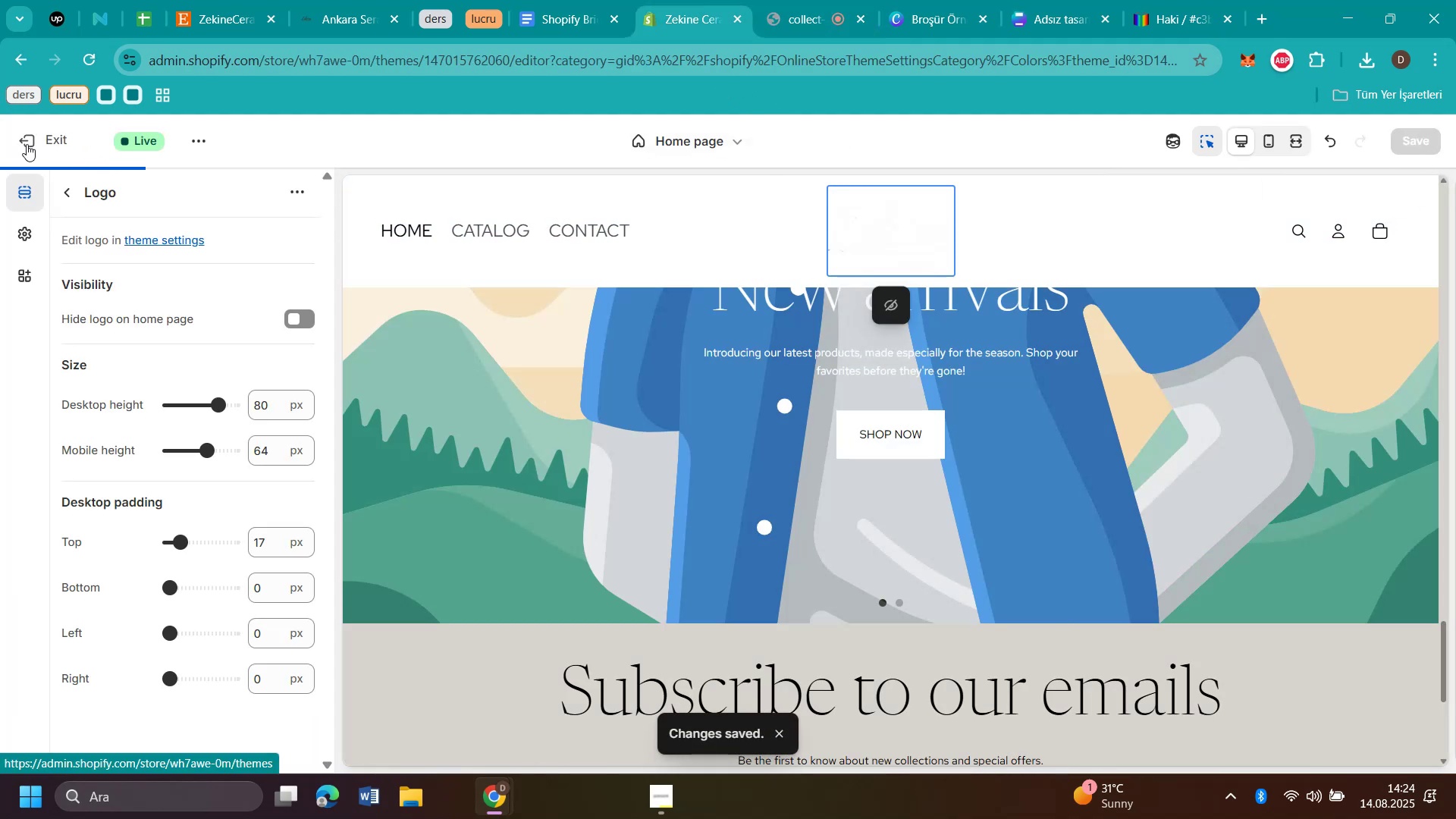 
left_click([27, 145])
 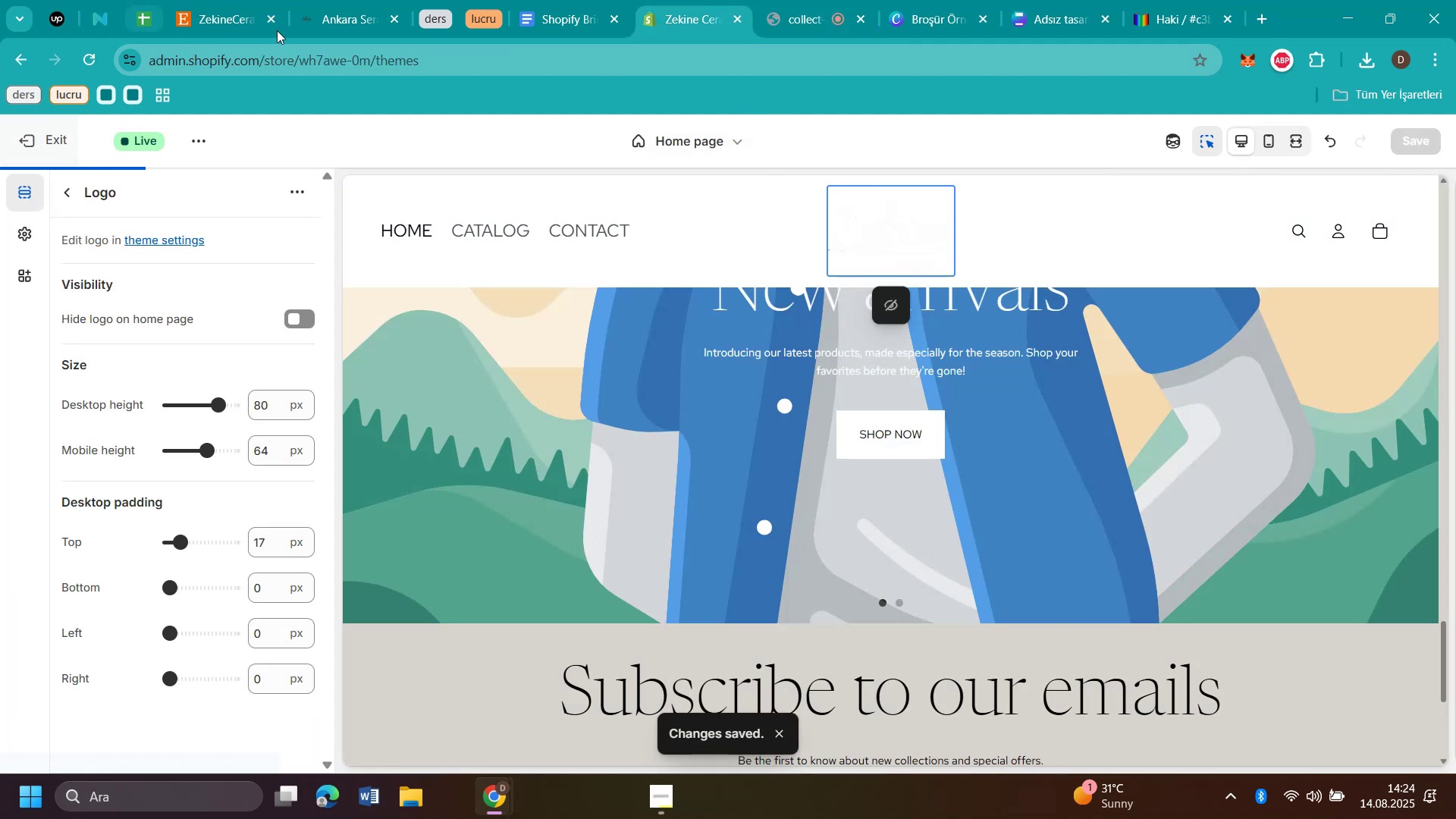 
mouse_move([331, 30])
 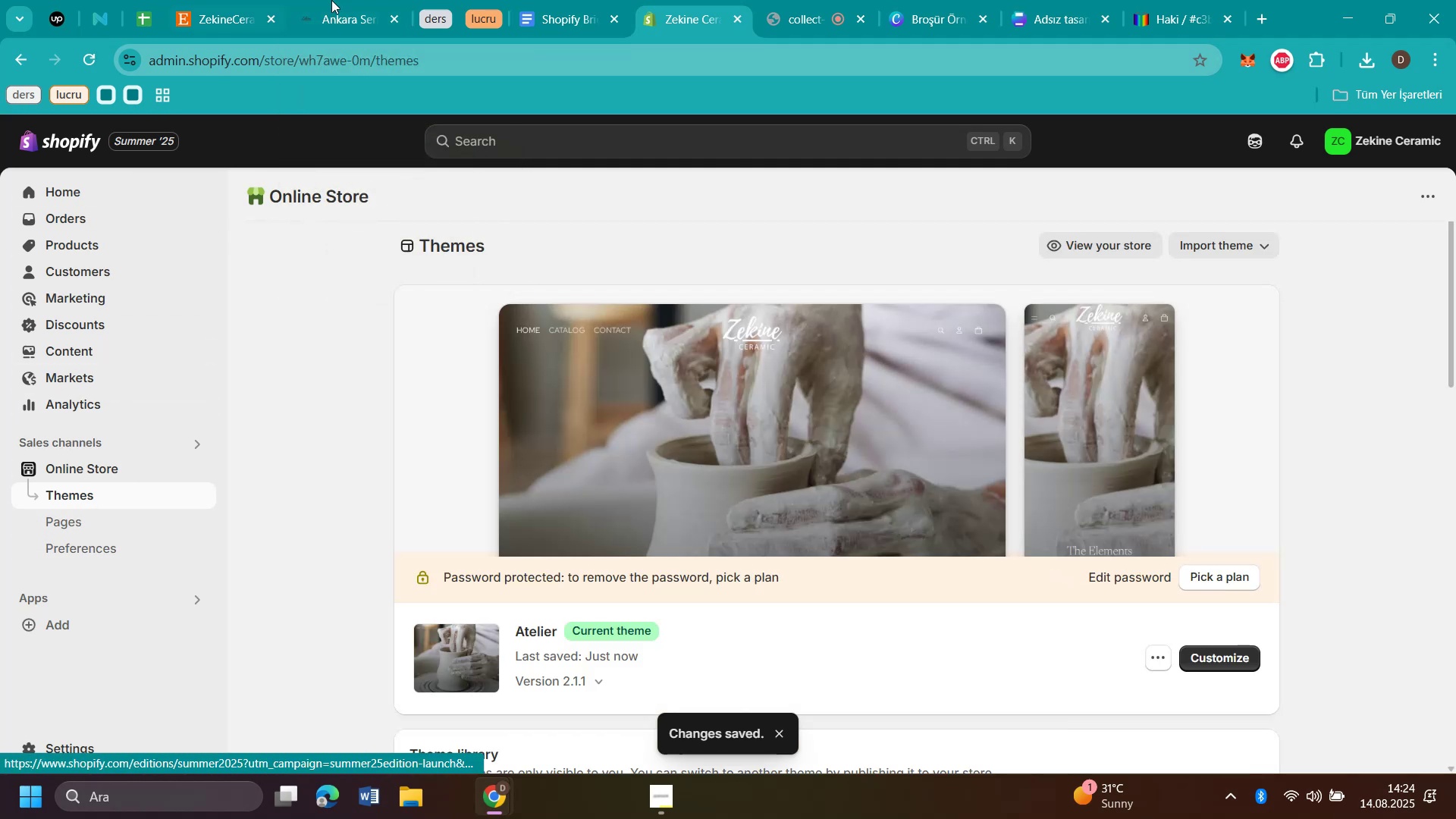 
wait(5.51)
 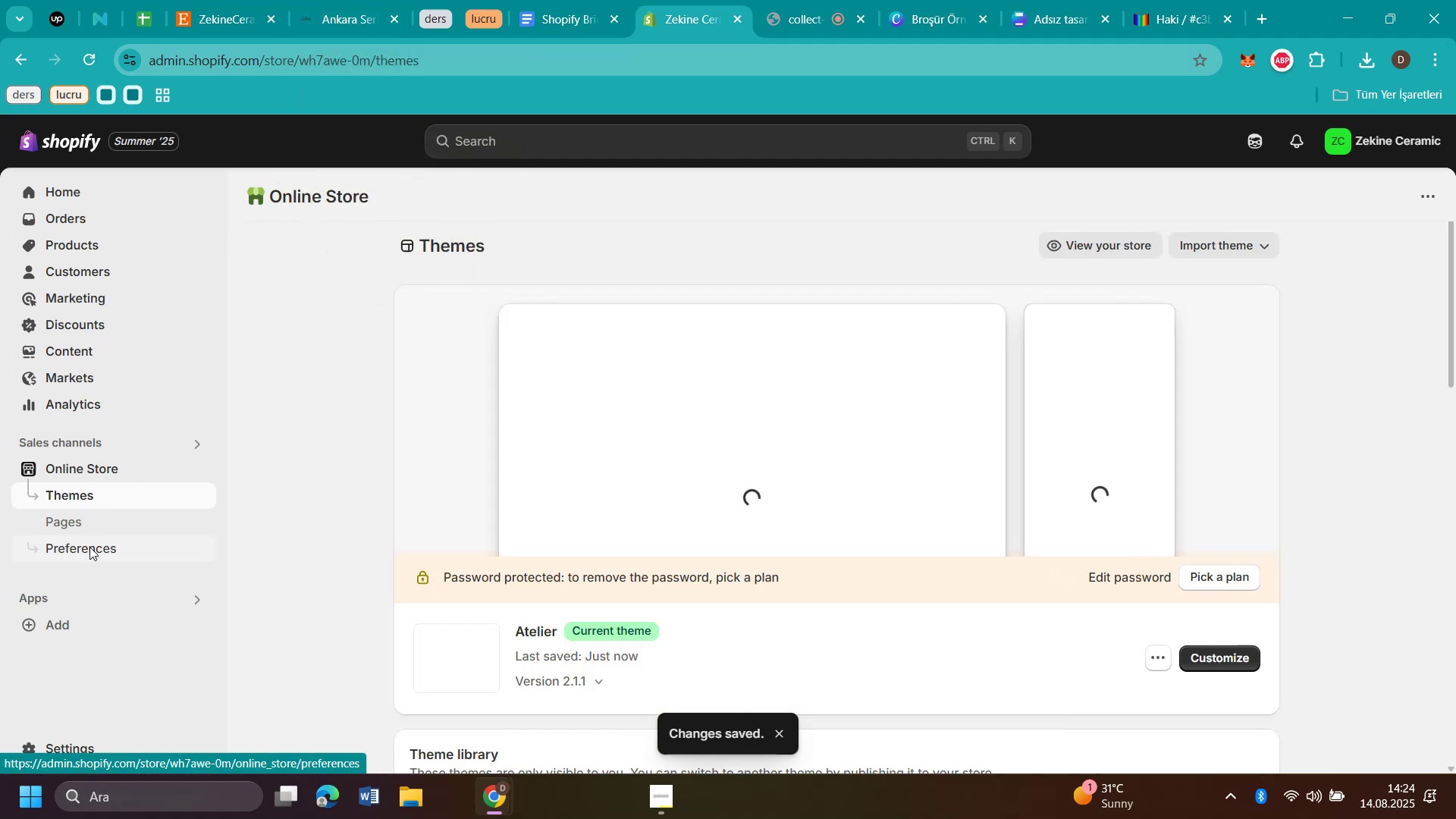 
left_click([338, 21])
 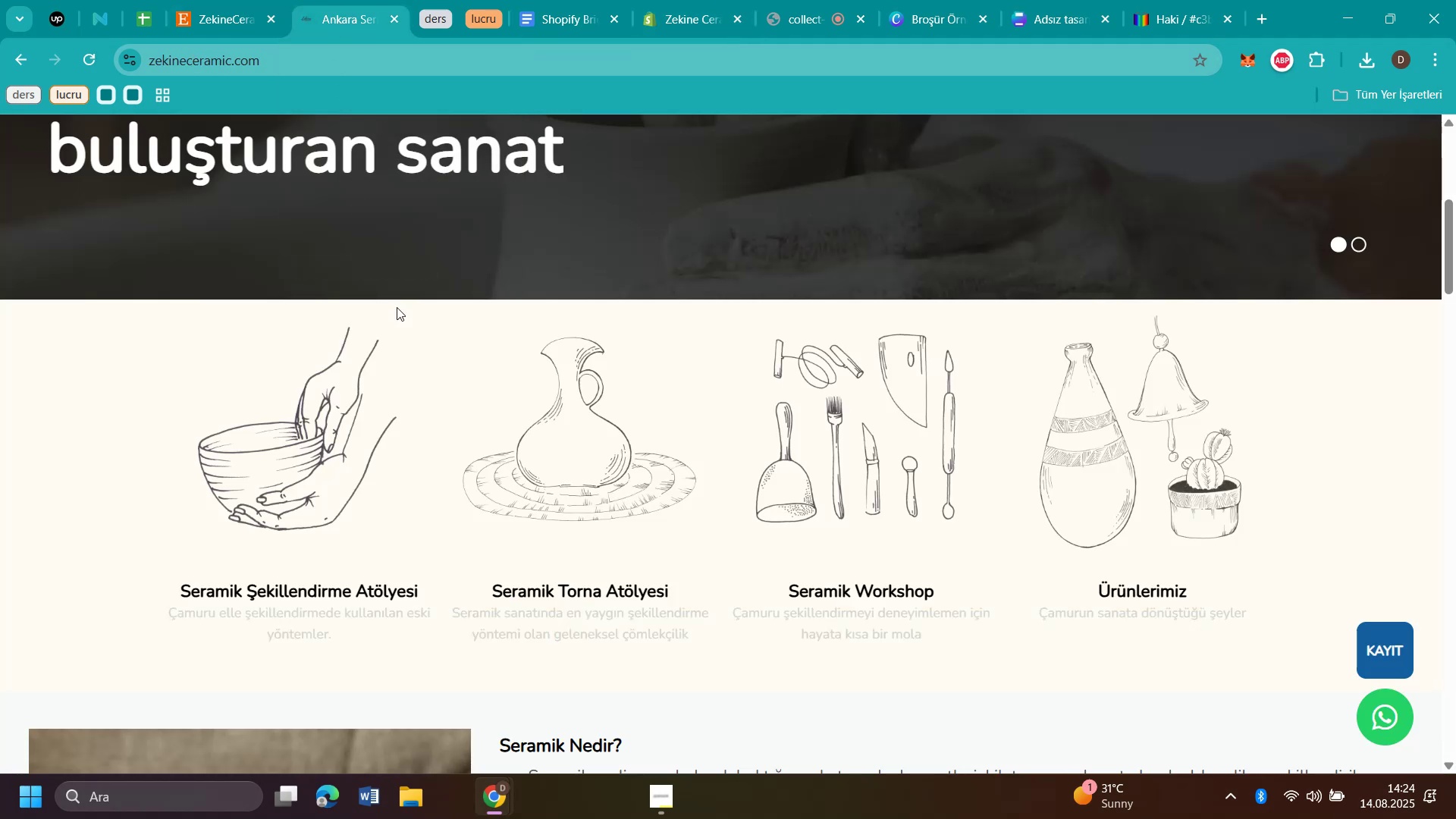 
scroll: coordinate [303, 104], scroll_direction: up, amount: 8.0
 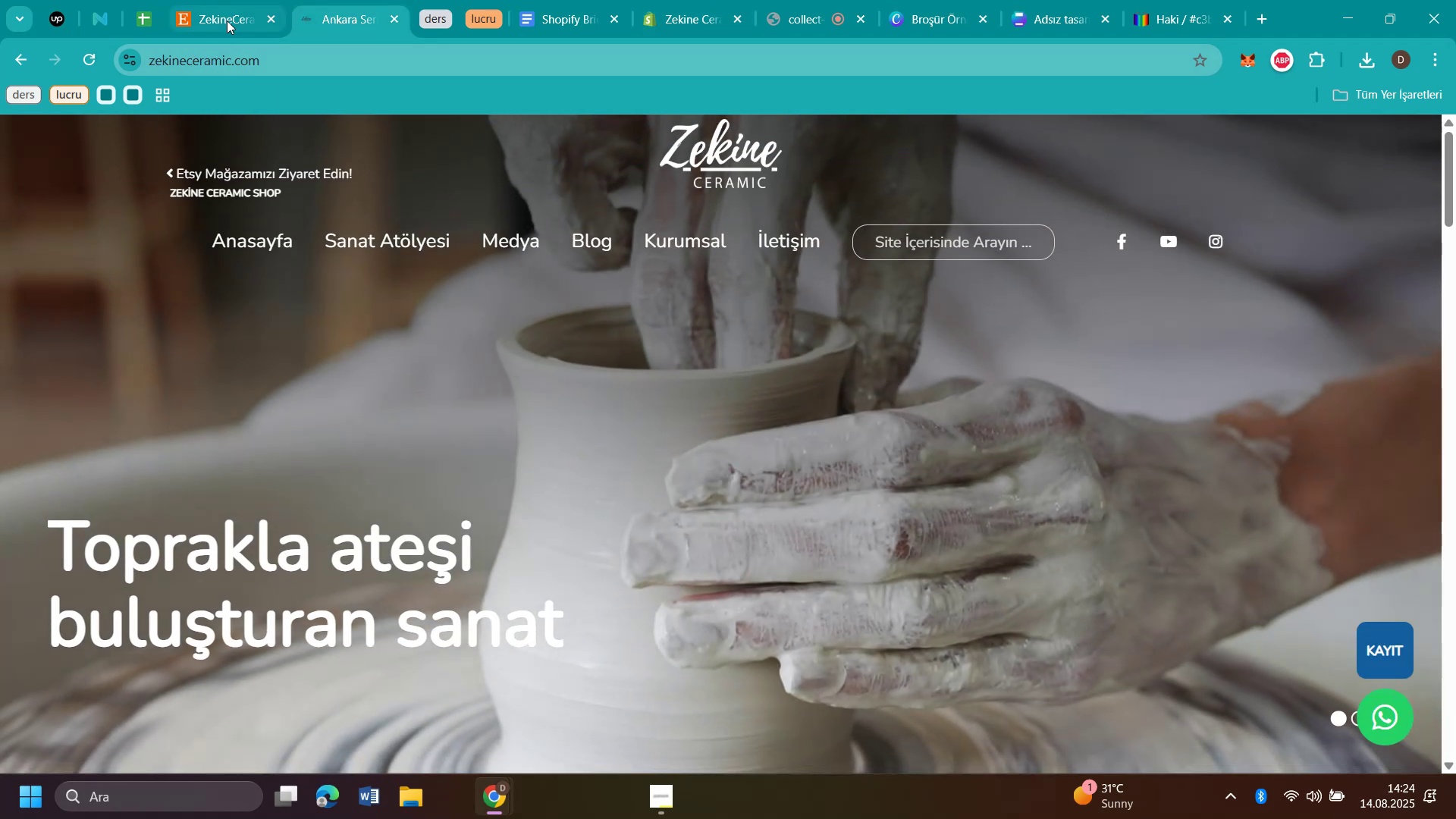 
left_click([227, 20])
 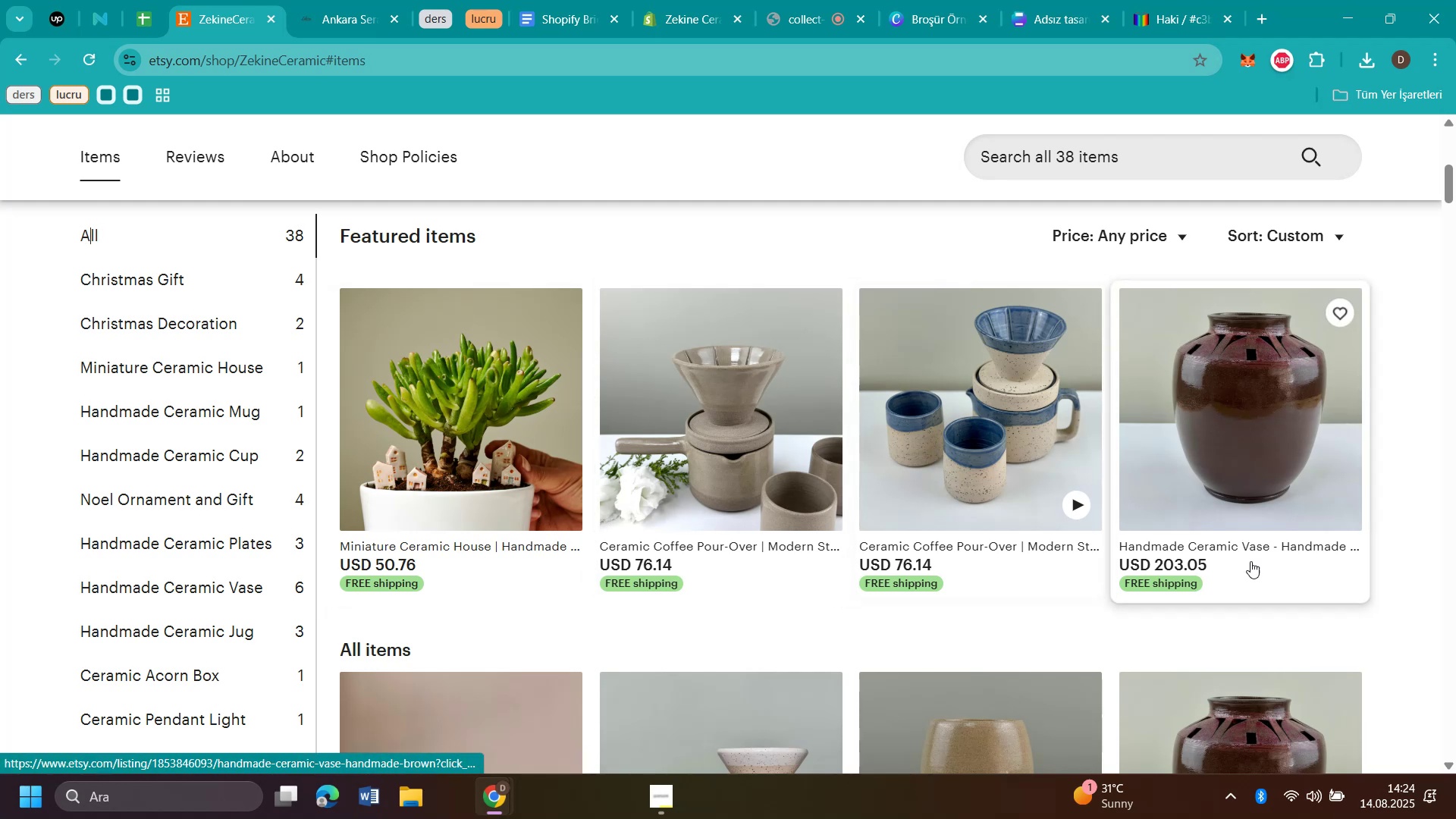 
scroll: coordinate [800, 495], scroll_direction: up, amount: 1.0
 